 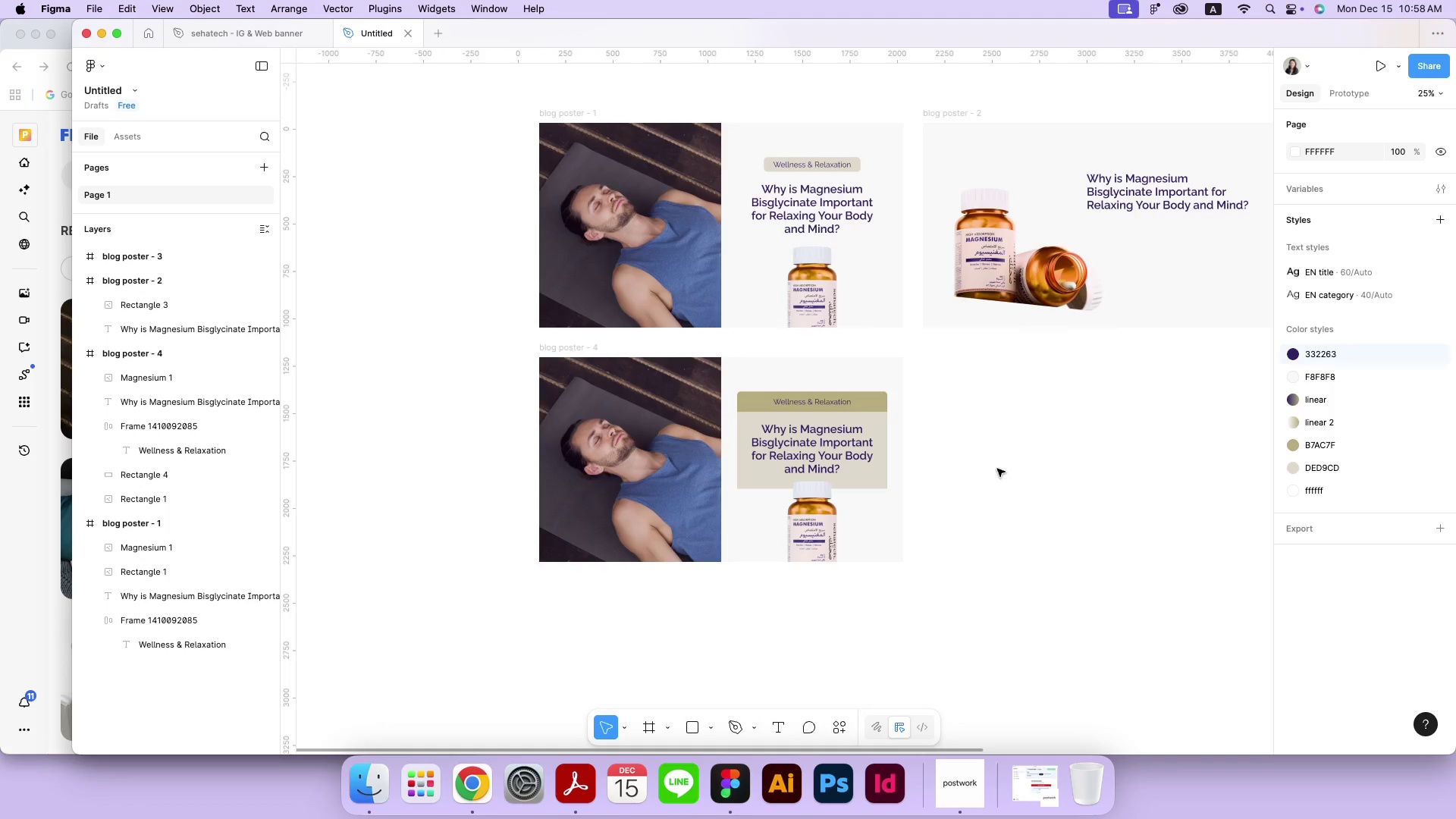 
left_click_drag(start_coordinate=[1077, 416], to_coordinate=[899, 453])
 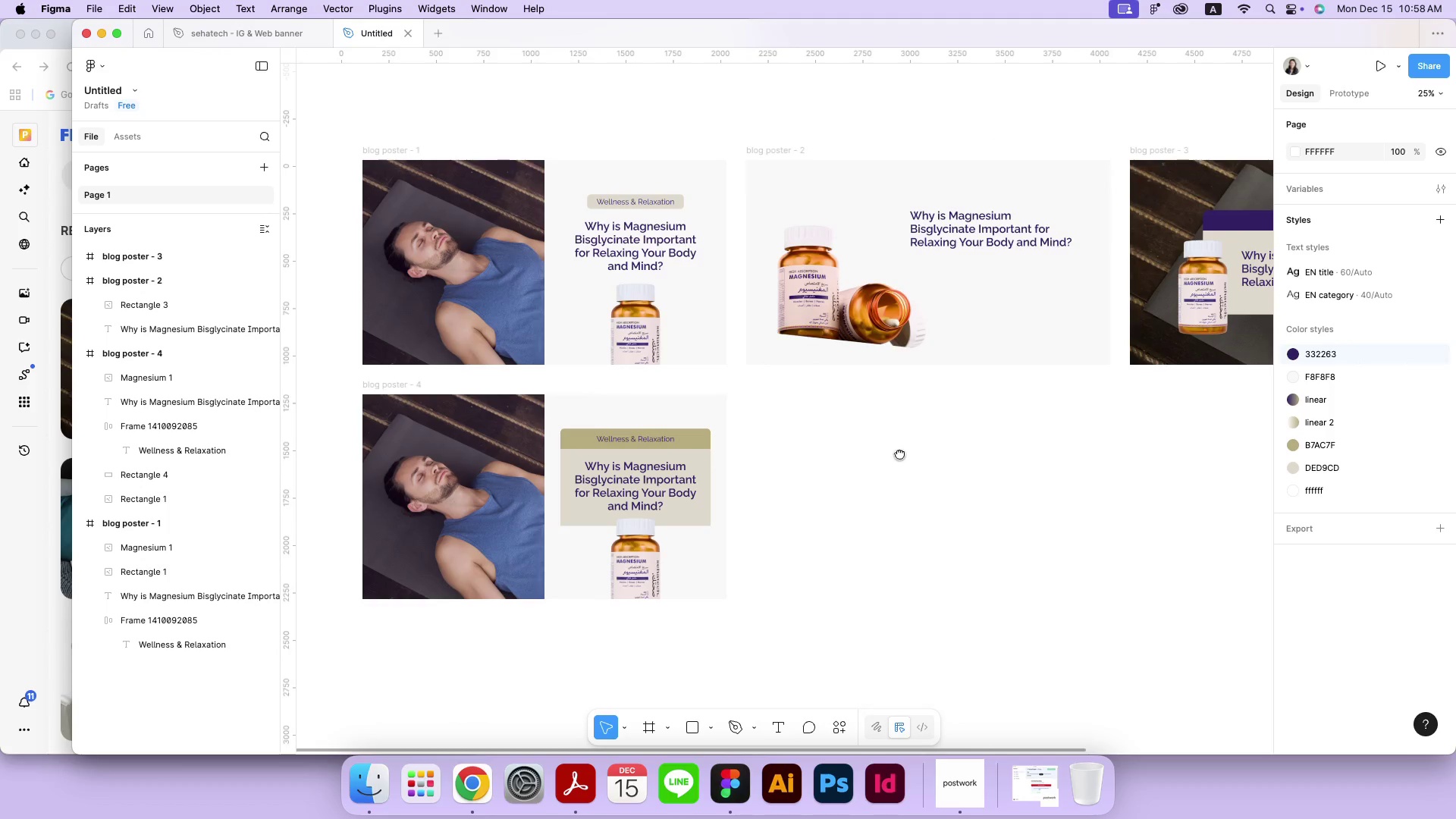 
hold_key(key=Space, duration=1.06)
 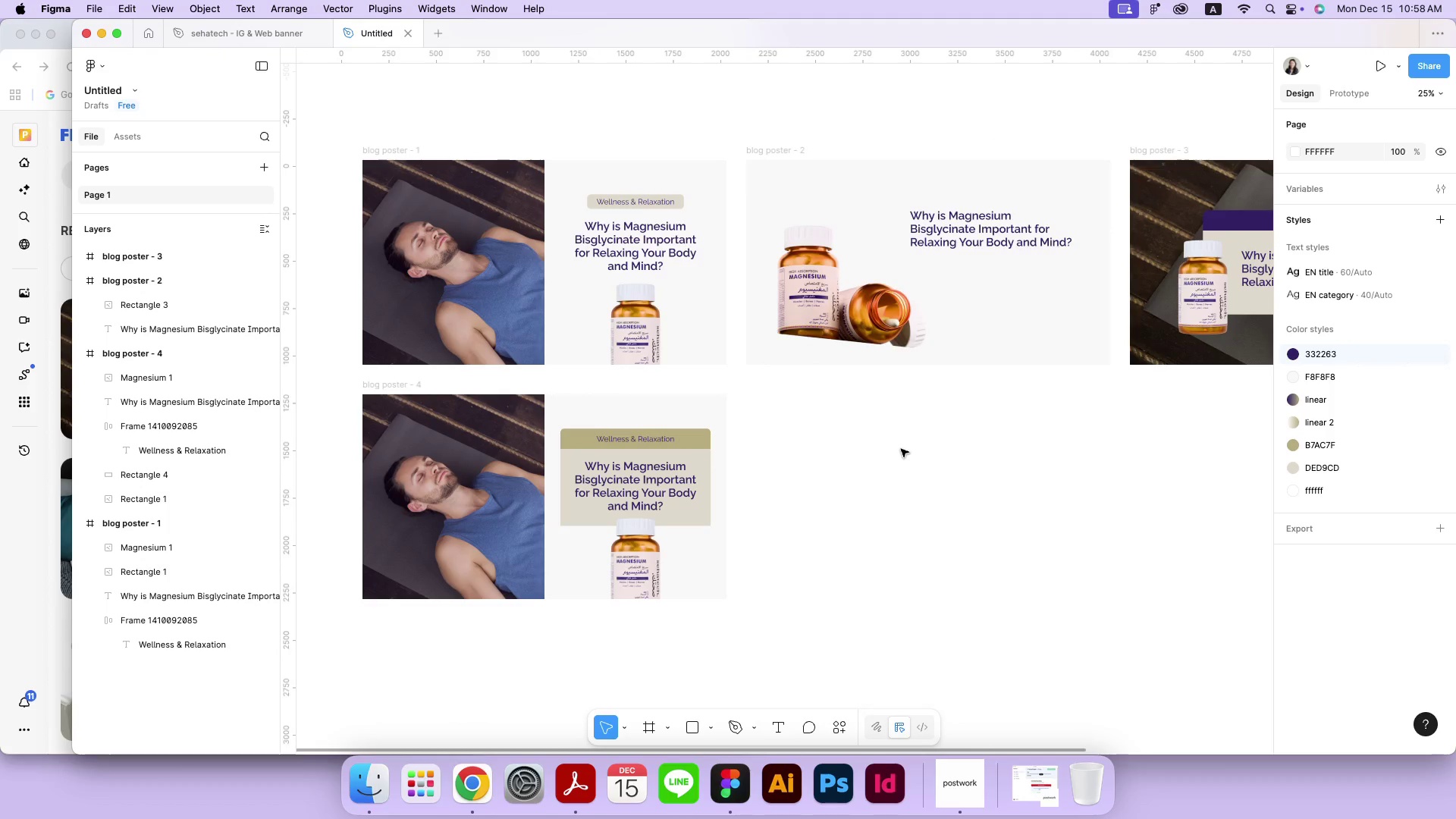 
hold_key(key=Space, duration=1.5)
 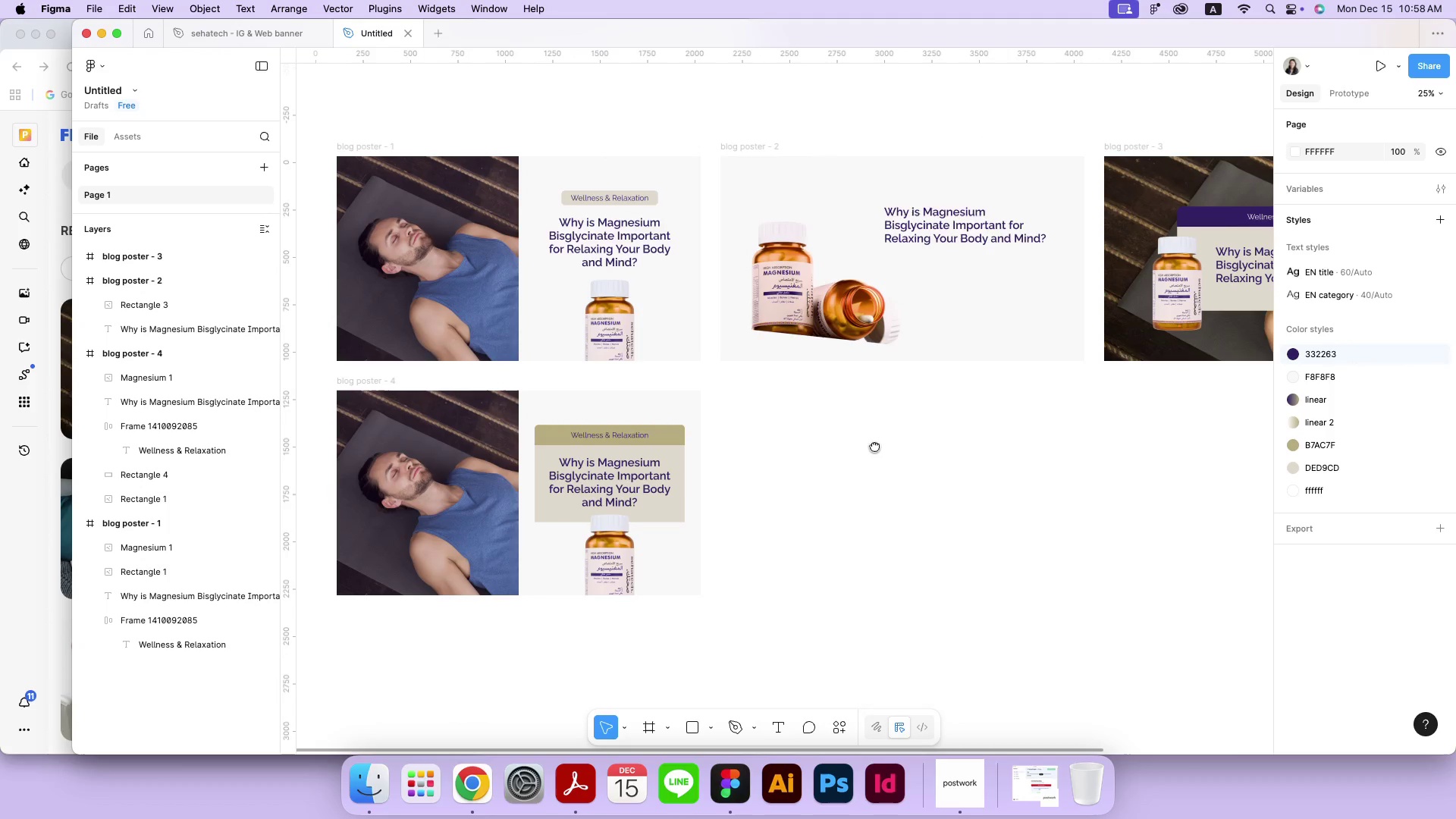 
left_click_drag(start_coordinate=[901, 449], to_coordinate=[874, 446])
 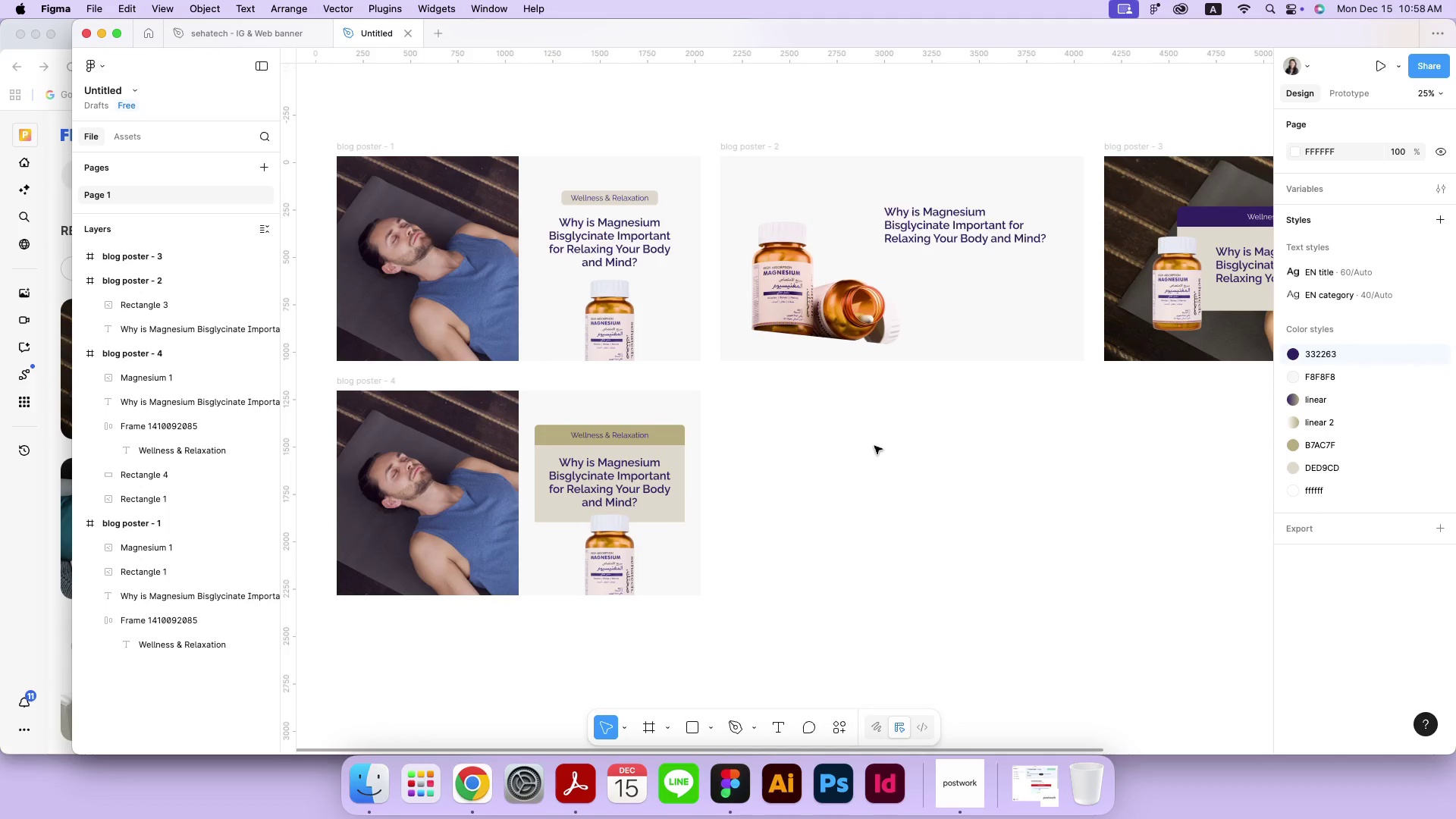 
wait(11.48)
 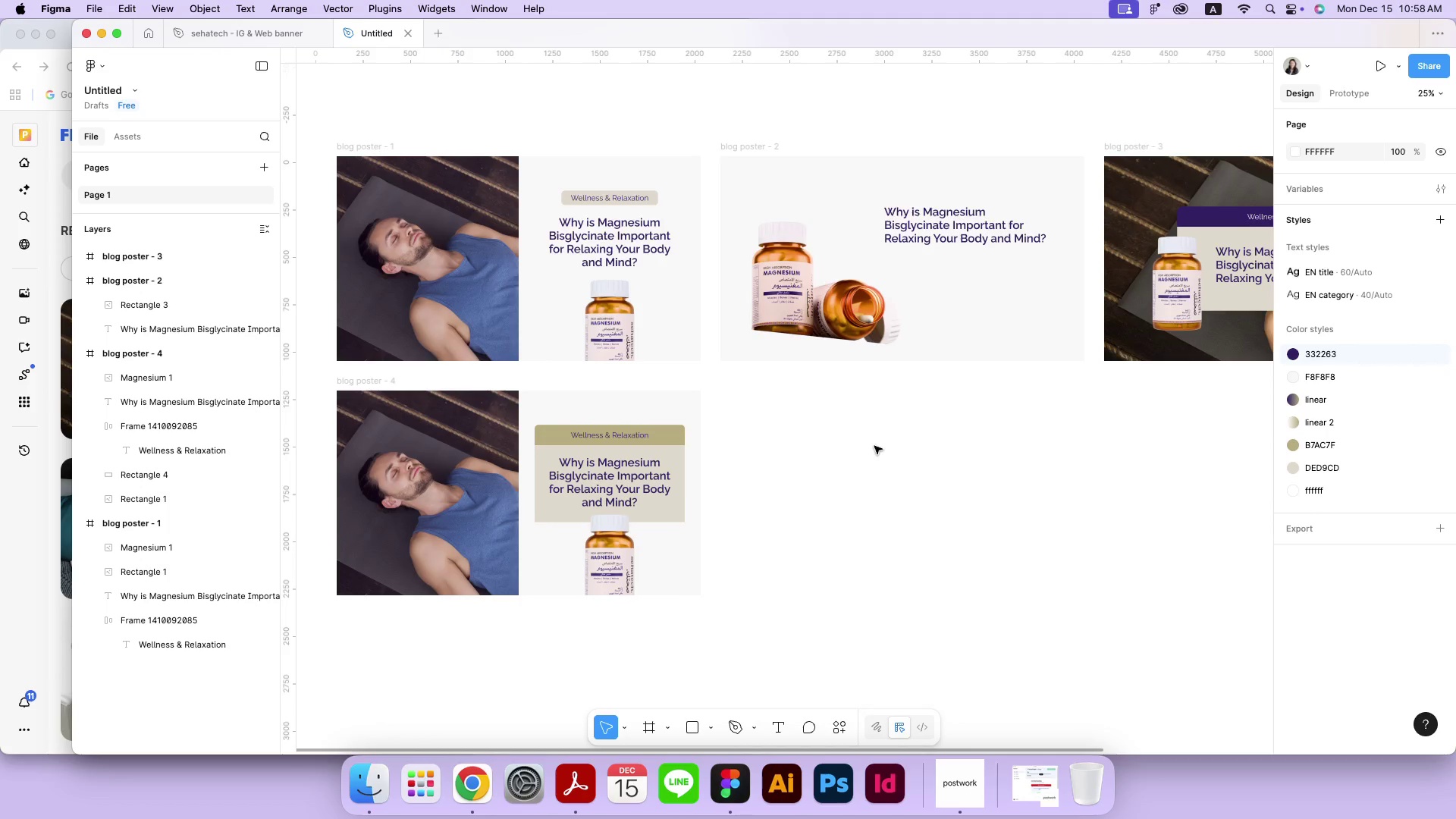 
left_click([942, 234])
 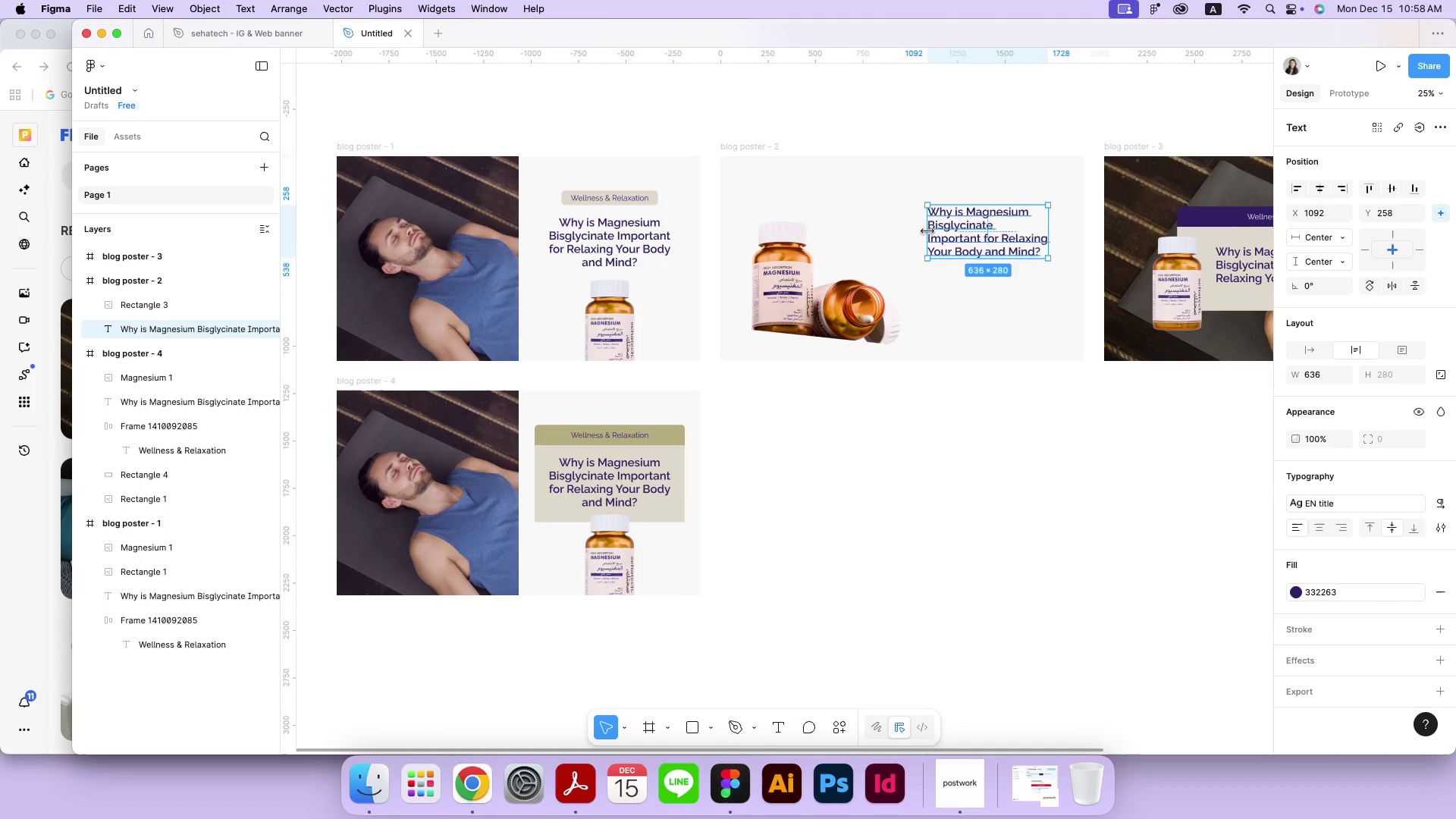 
left_click_drag(start_coordinate=[882, 226], to_coordinate=[927, 233])
 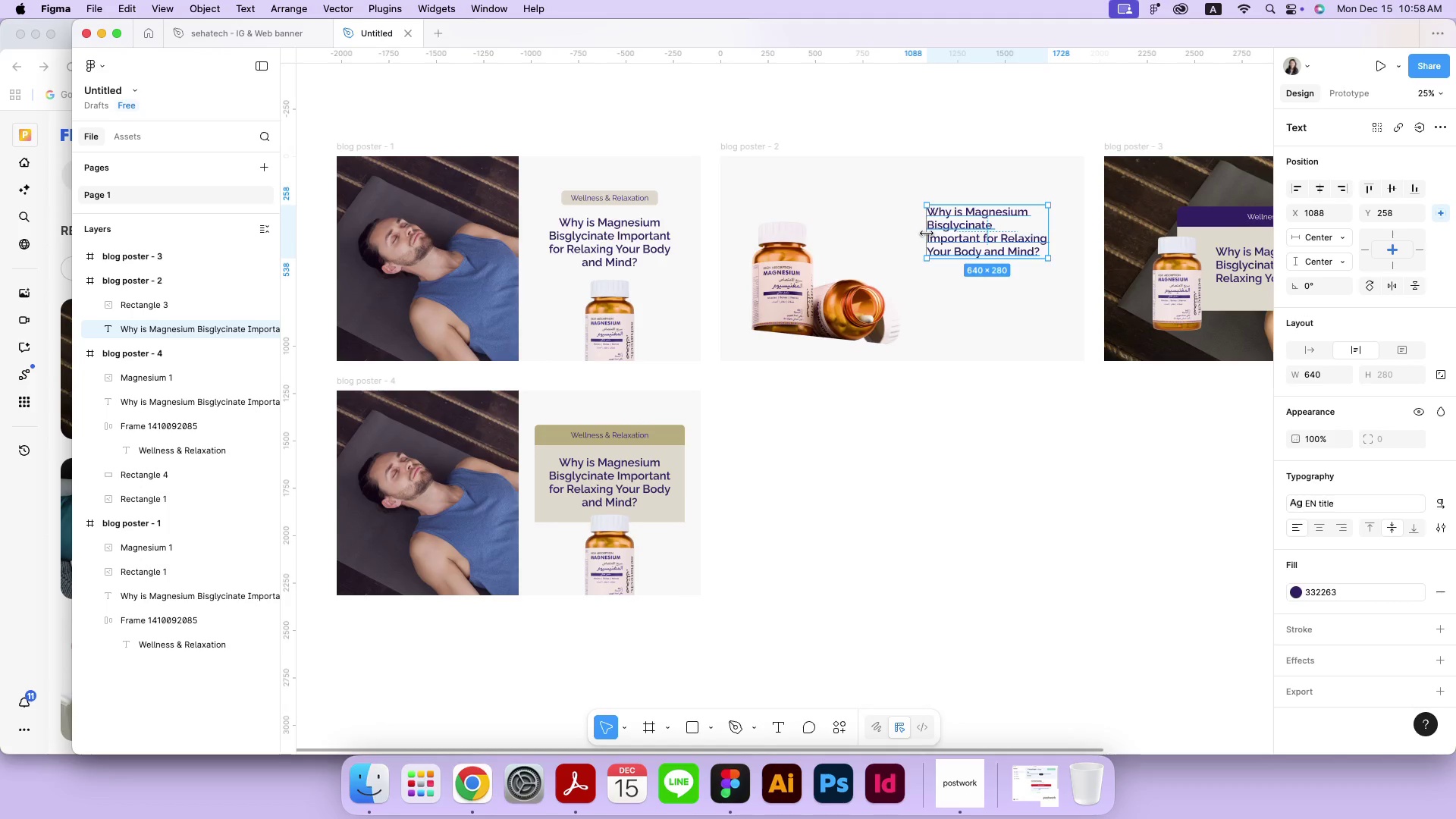 
left_click_drag(start_coordinate=[1001, 237], to_coordinate=[1000, 256])
 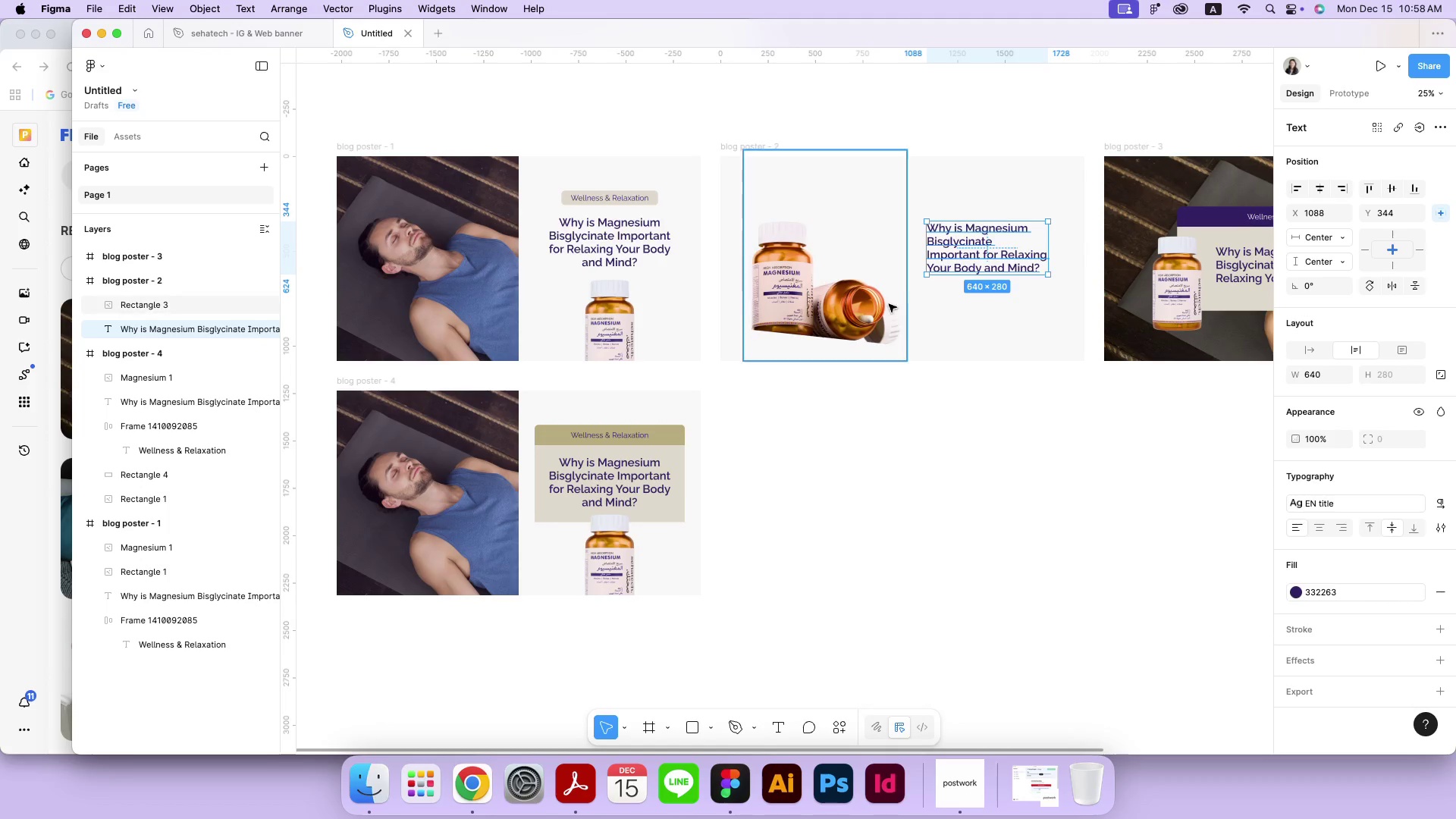 
left_click([883, 306])
 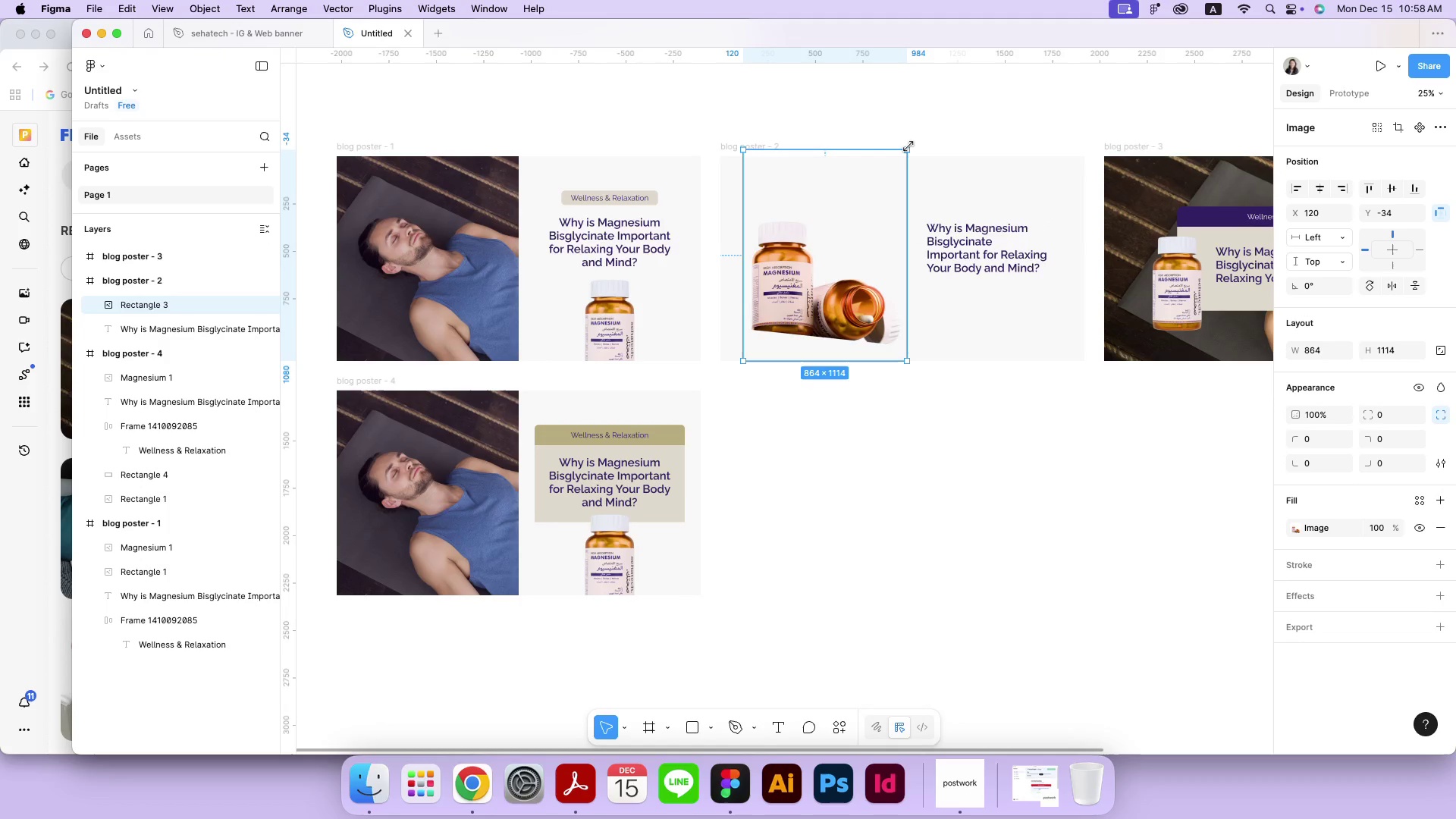 
left_click_drag(start_coordinate=[908, 146], to_coordinate=[915, 113])
 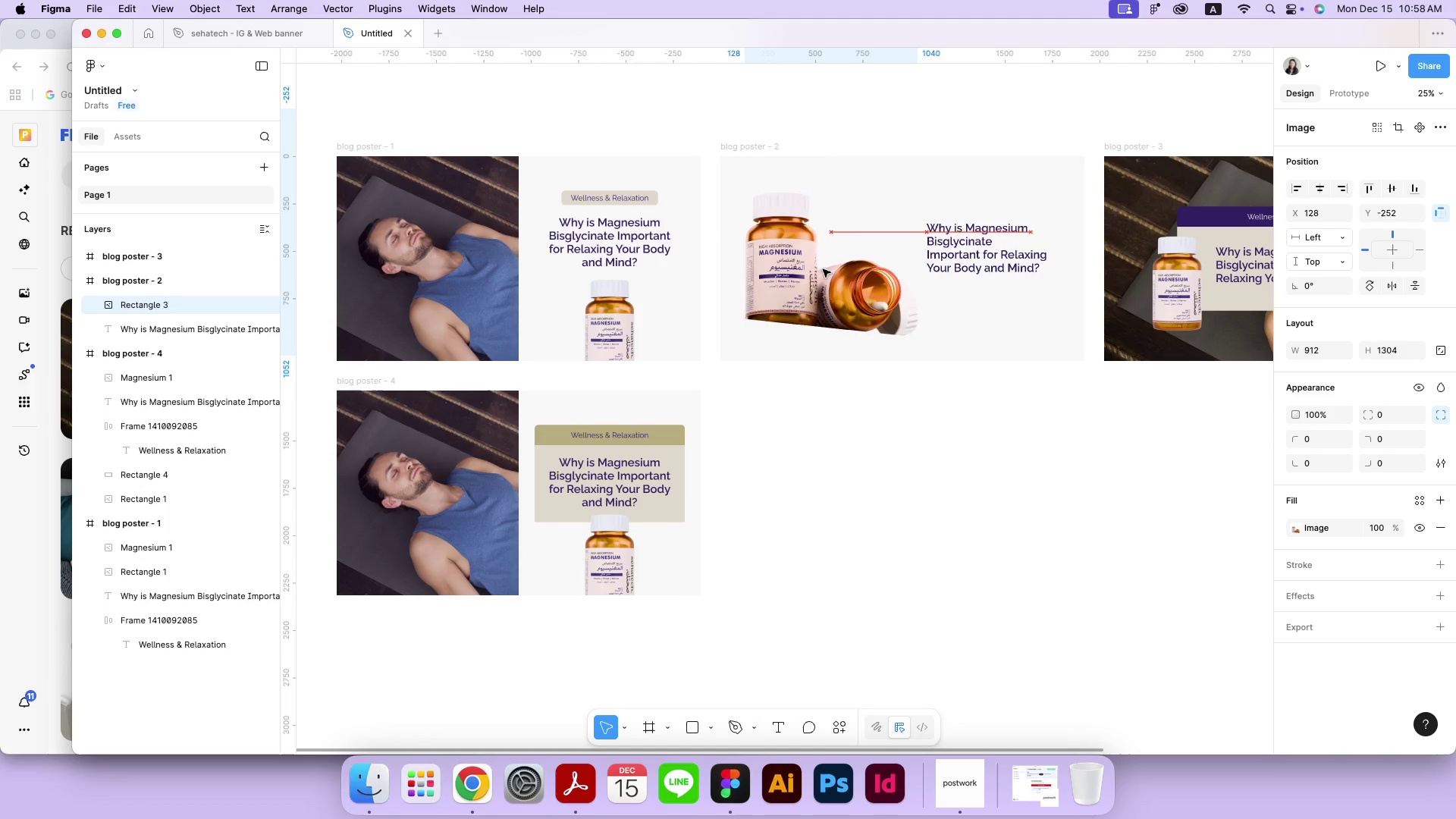 
left_click_drag(start_coordinate=[982, 268], to_coordinate=[986, 271])
 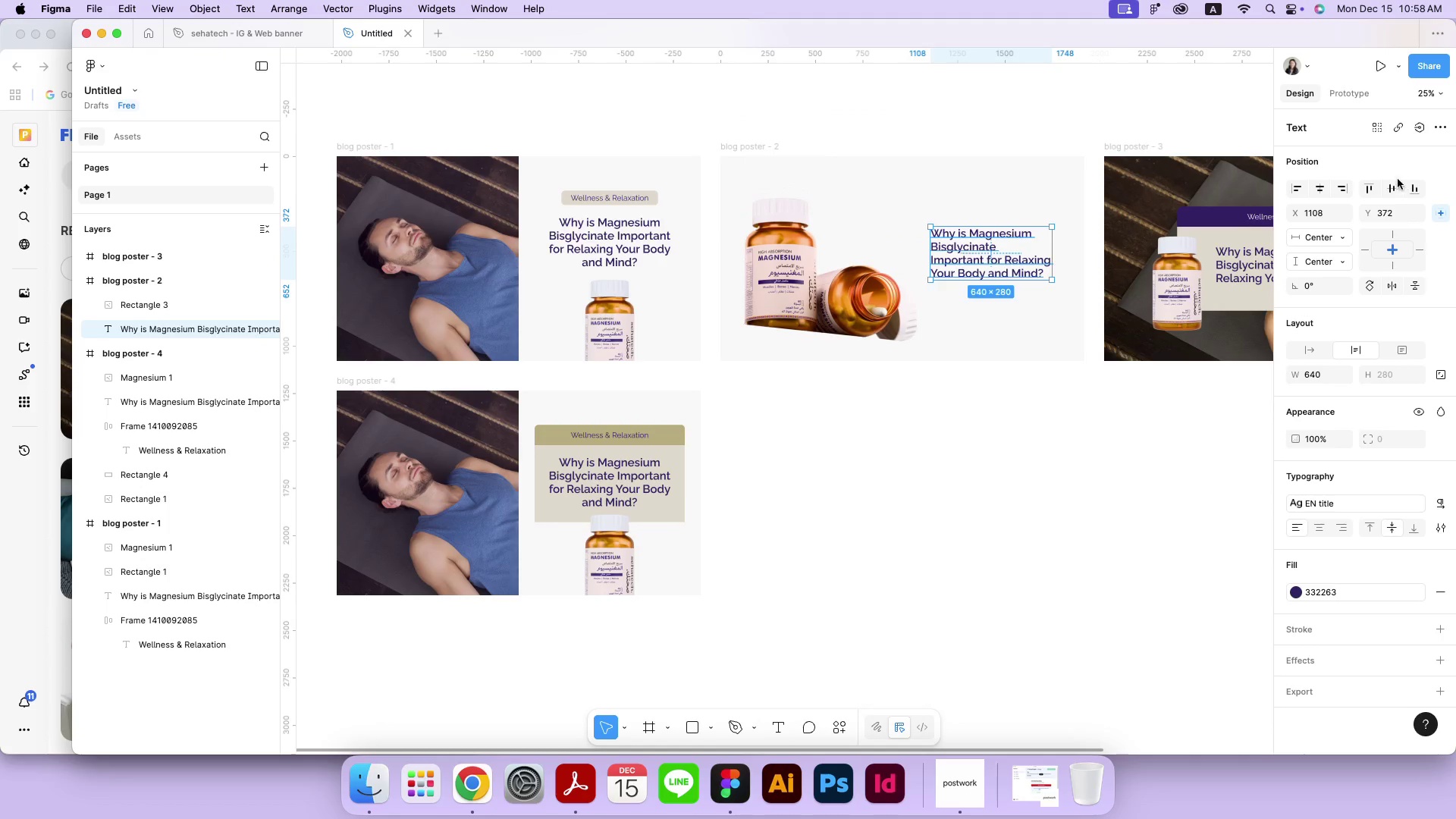 
double_click([1107, 397])
 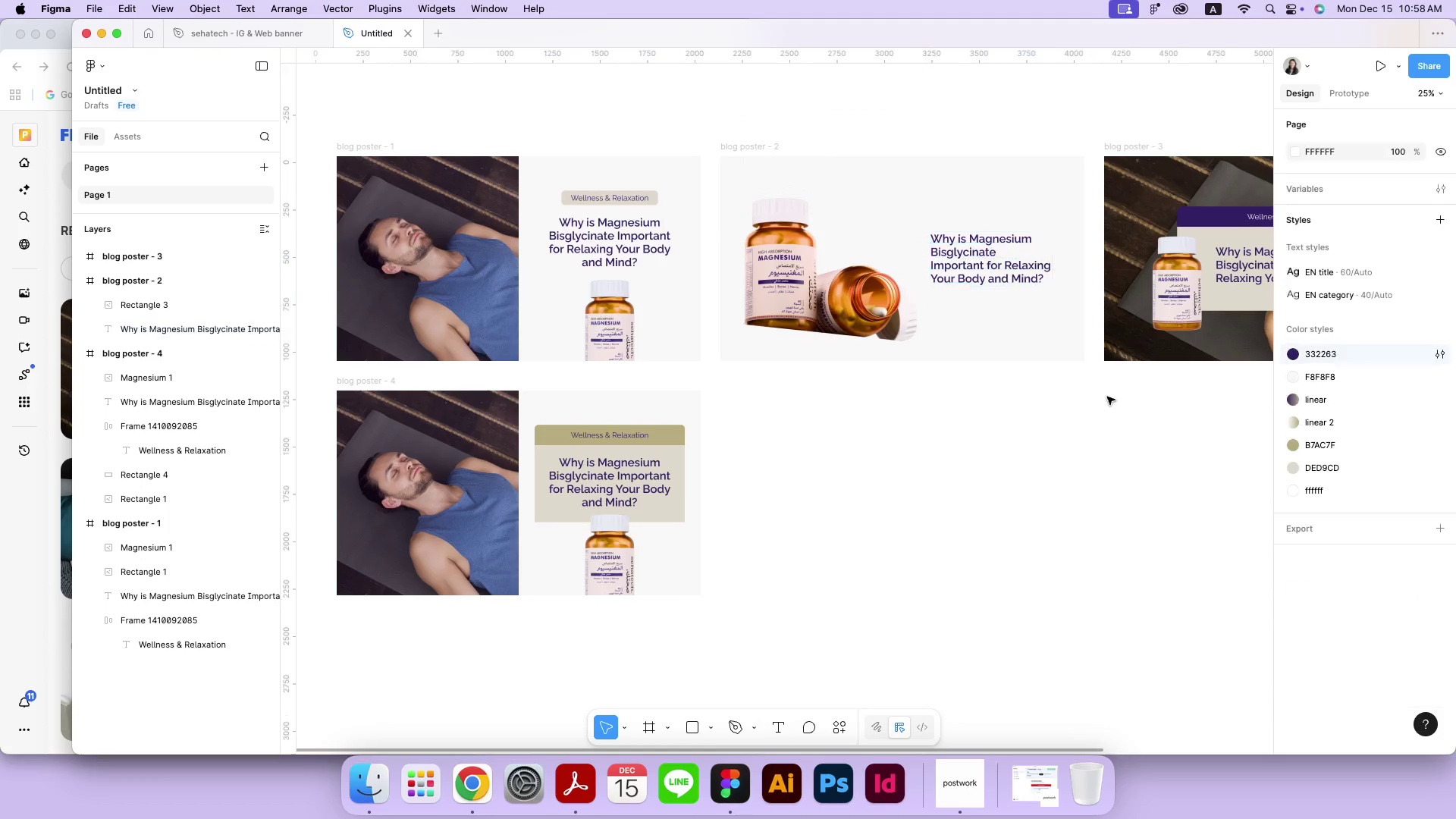 
left_click_drag(start_coordinate=[1013, 269], to_coordinate=[1020, 269])
 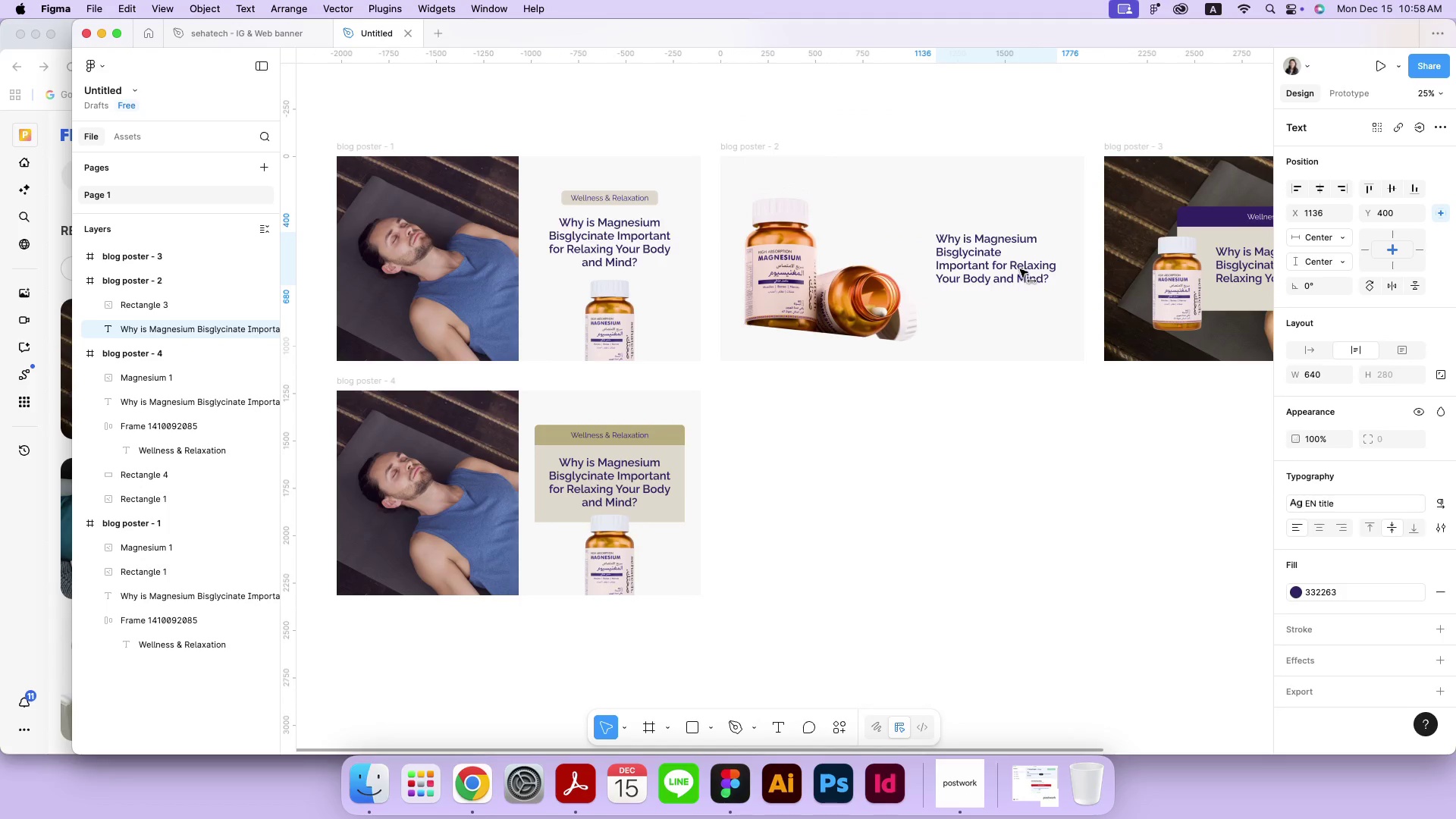 
hold_key(key=ShiftLeft, duration=0.79)
 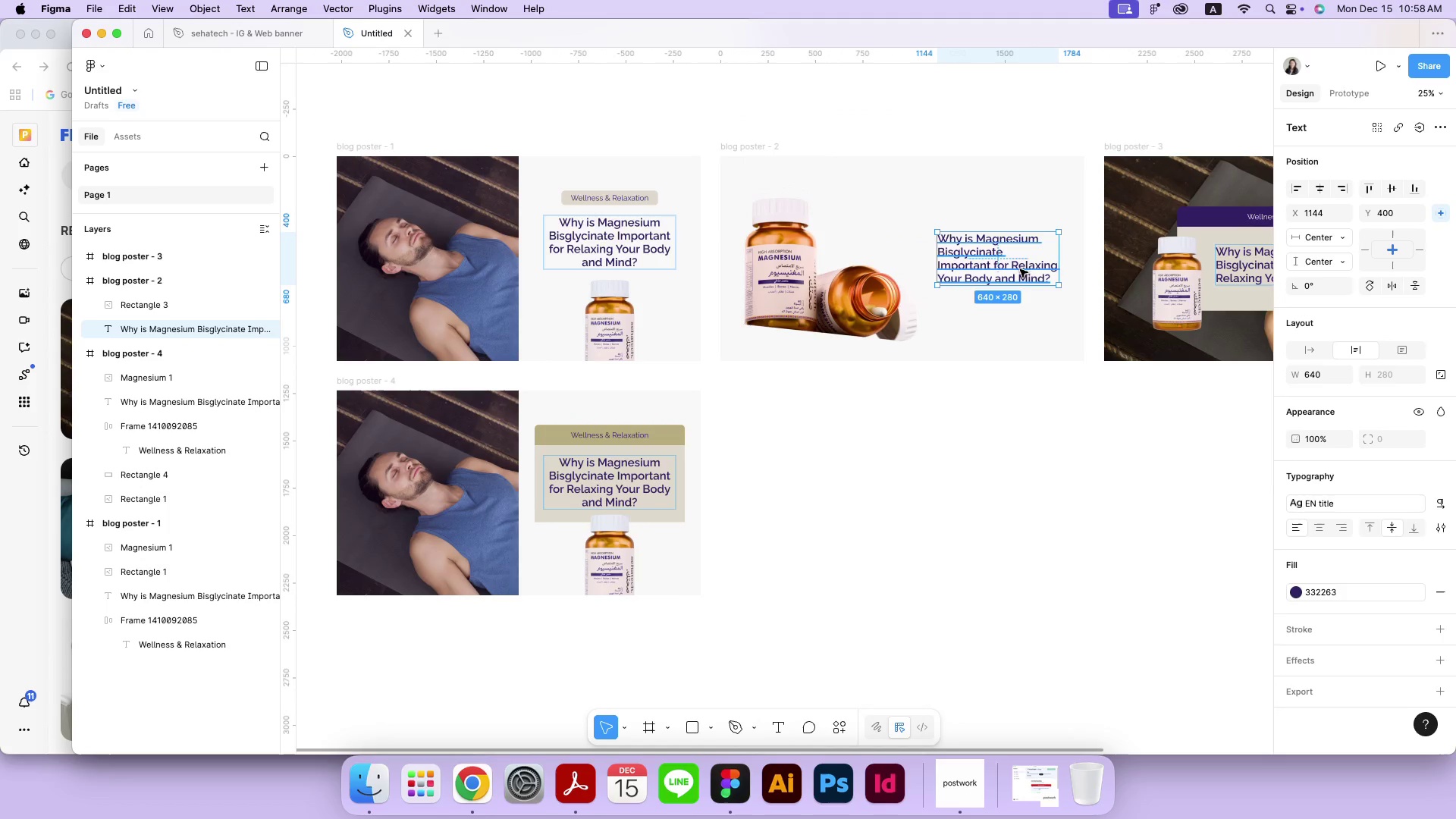 
left_click([929, 508])
 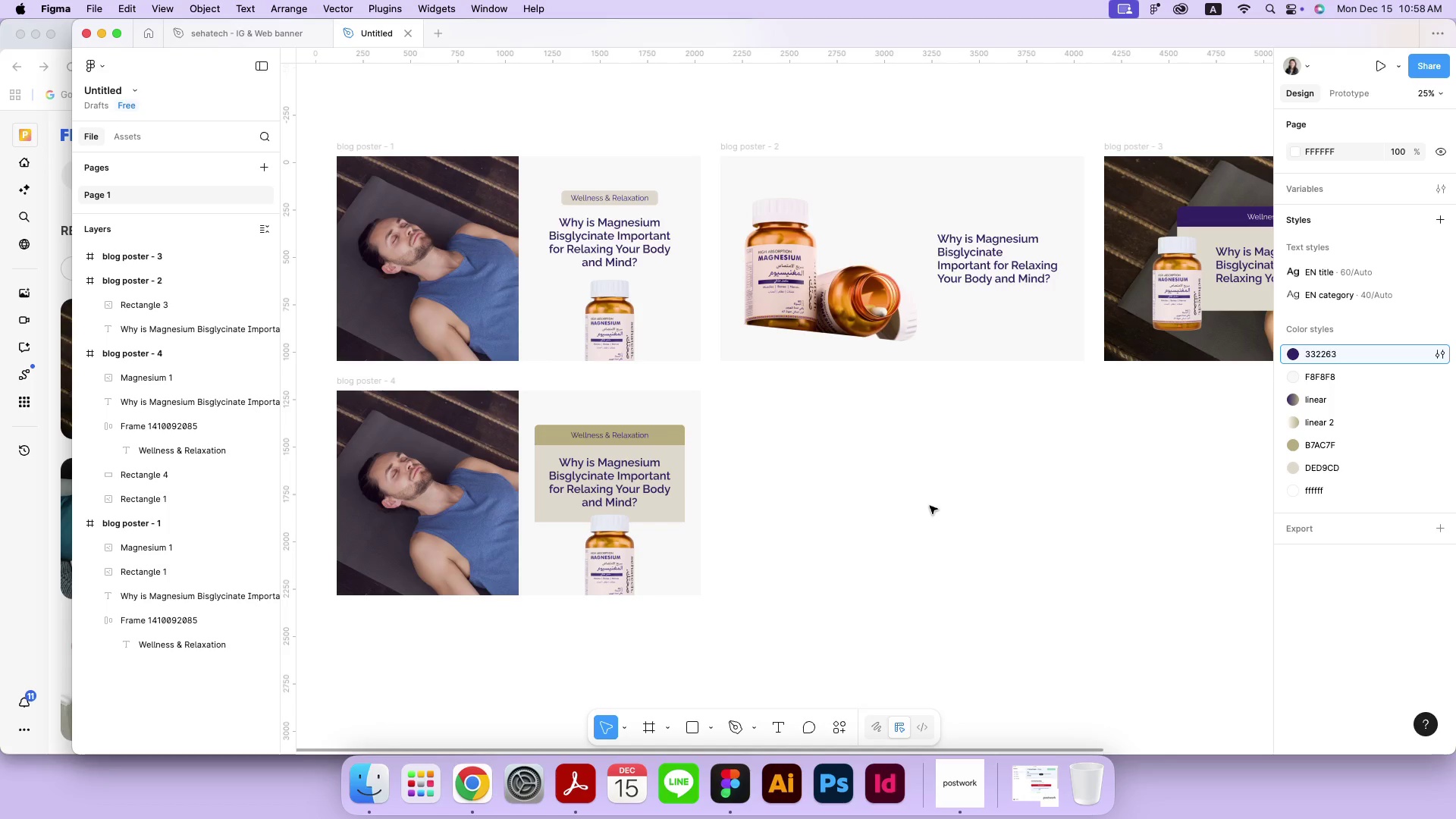 
wait(5.79)
 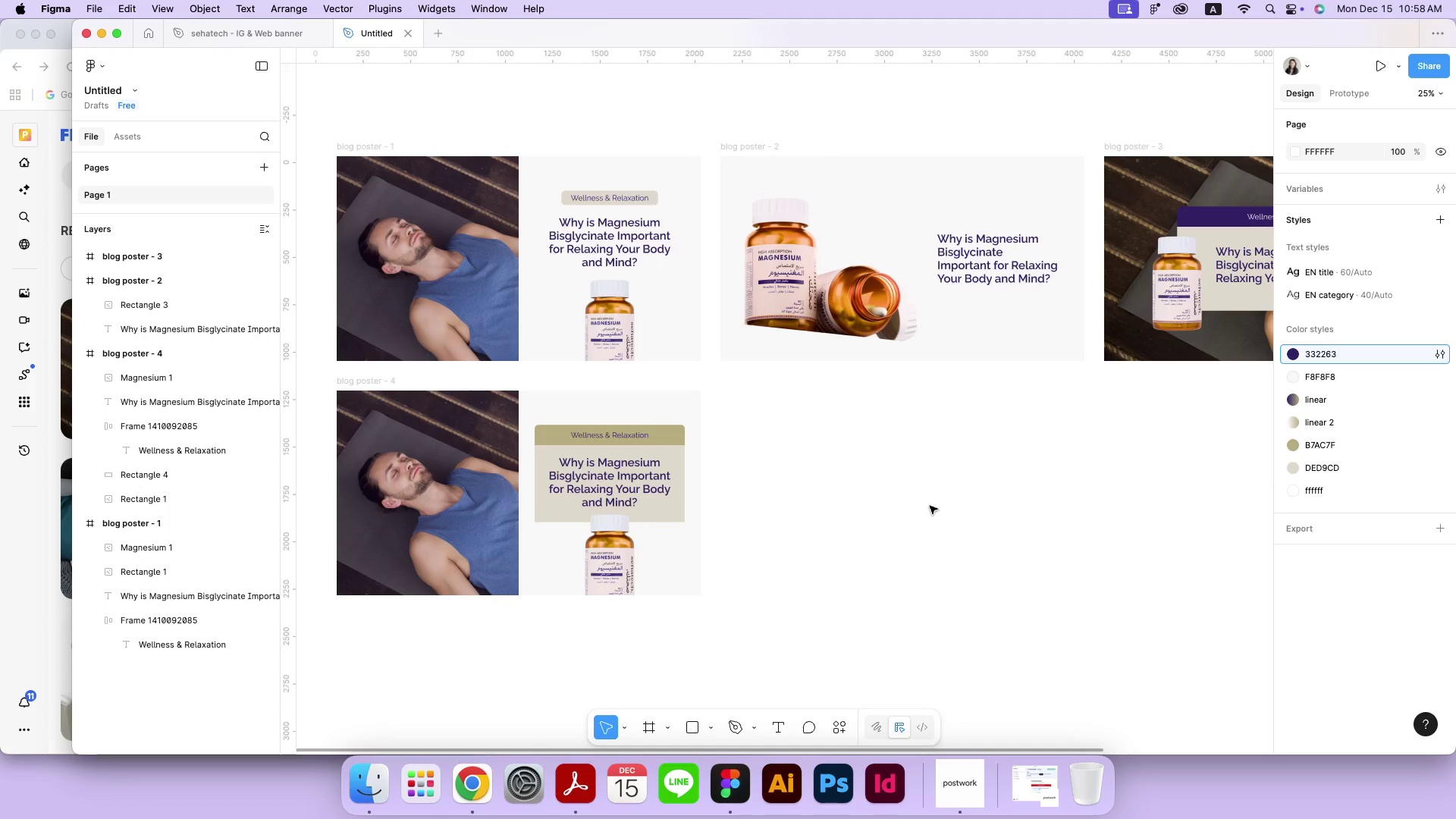 
left_click([634, 204])
 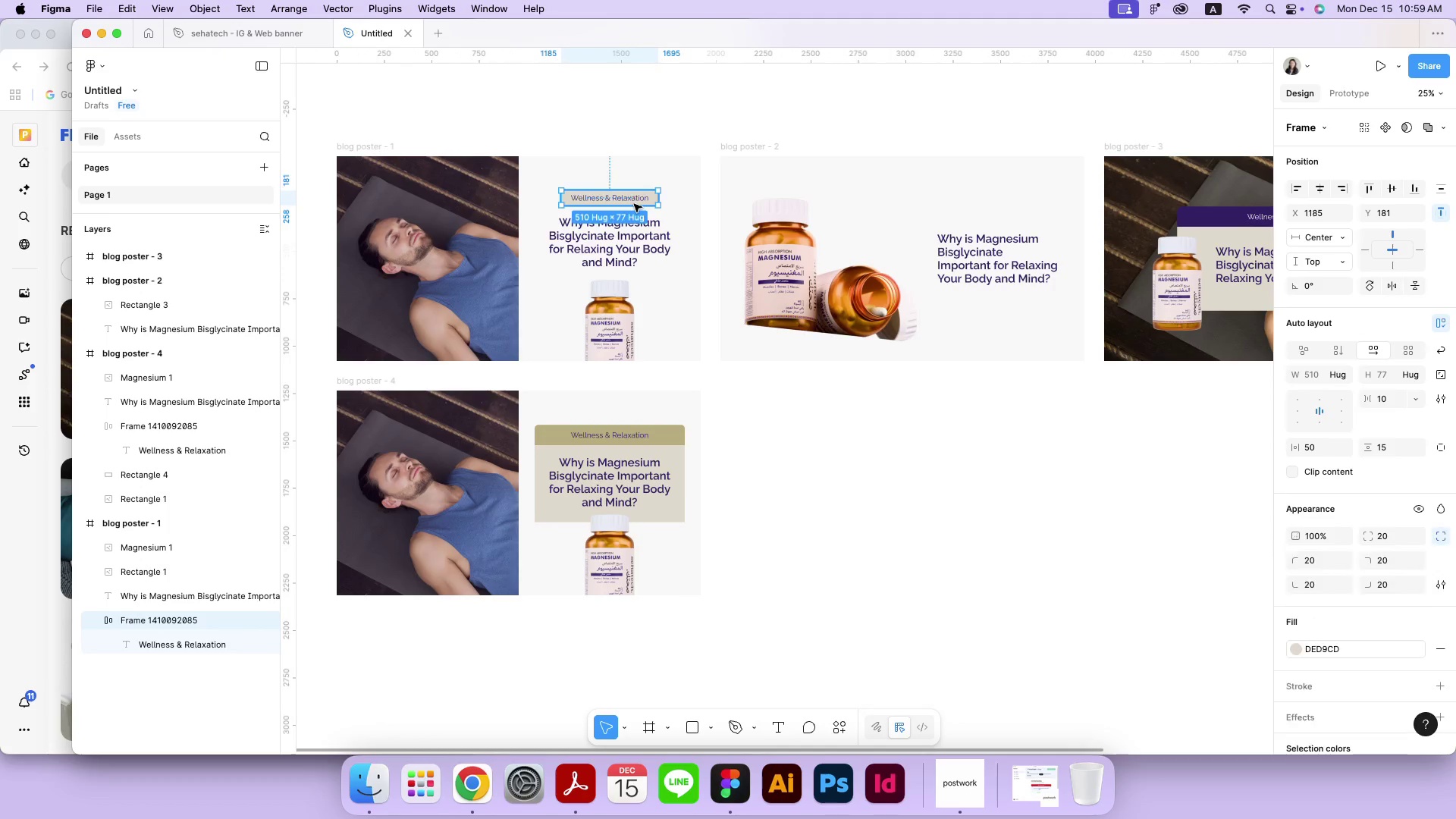 
hold_key(key=OptionLeft, duration=2.06)
left_click_drag(start_coordinate=[631, 197], to_coordinate=[1008, 218])
 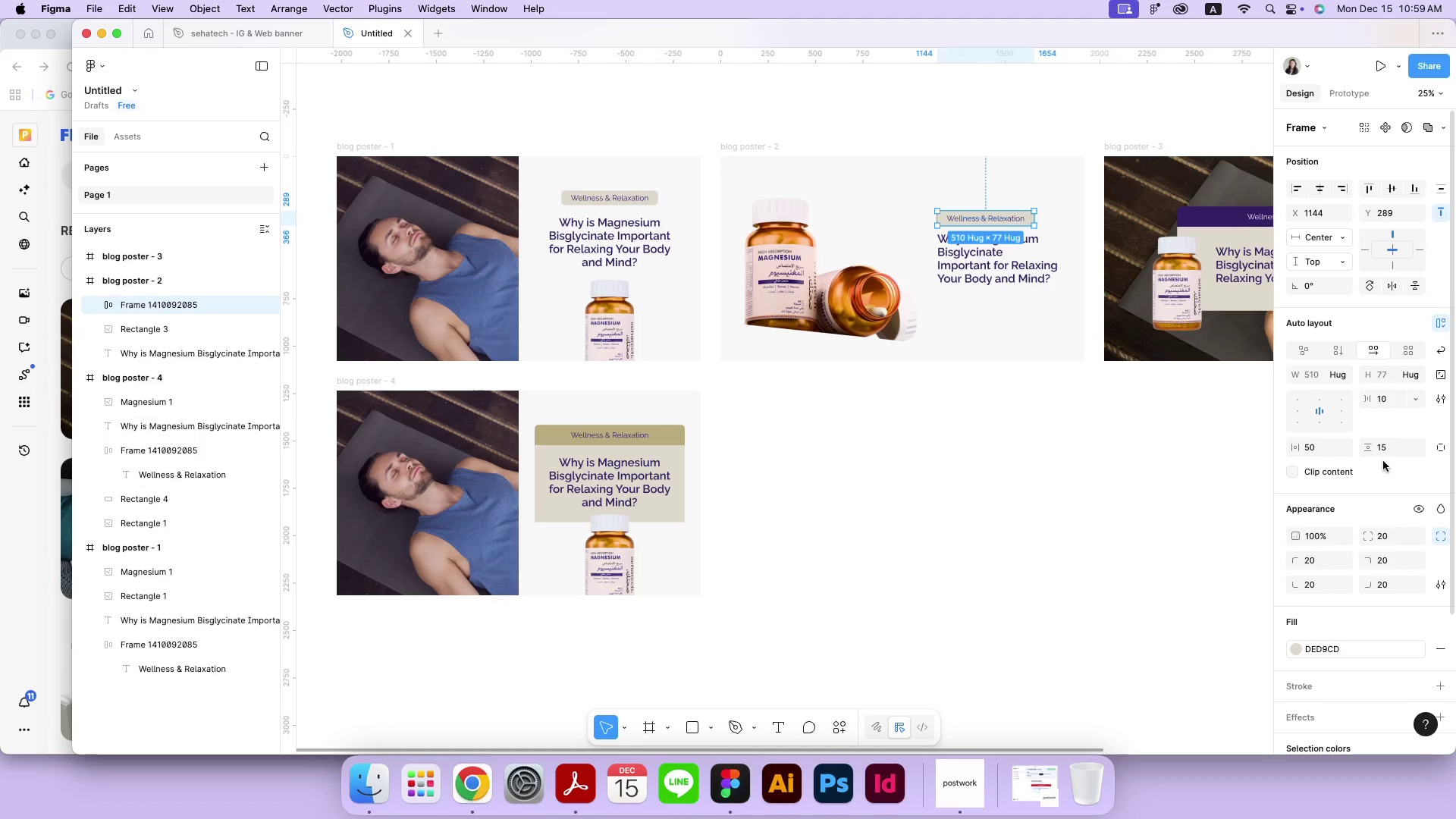 
key(0)
 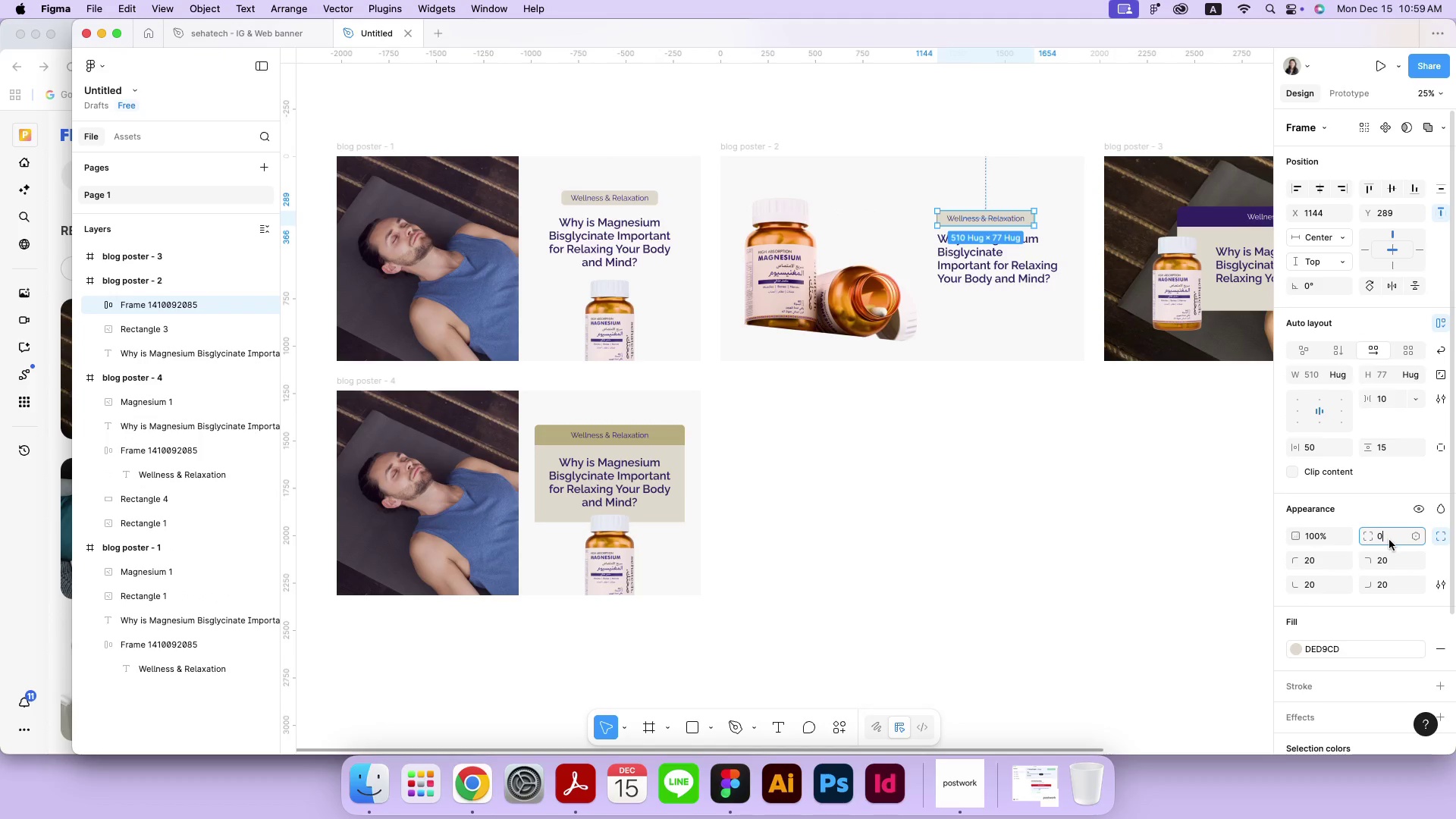 
key(Enter)
 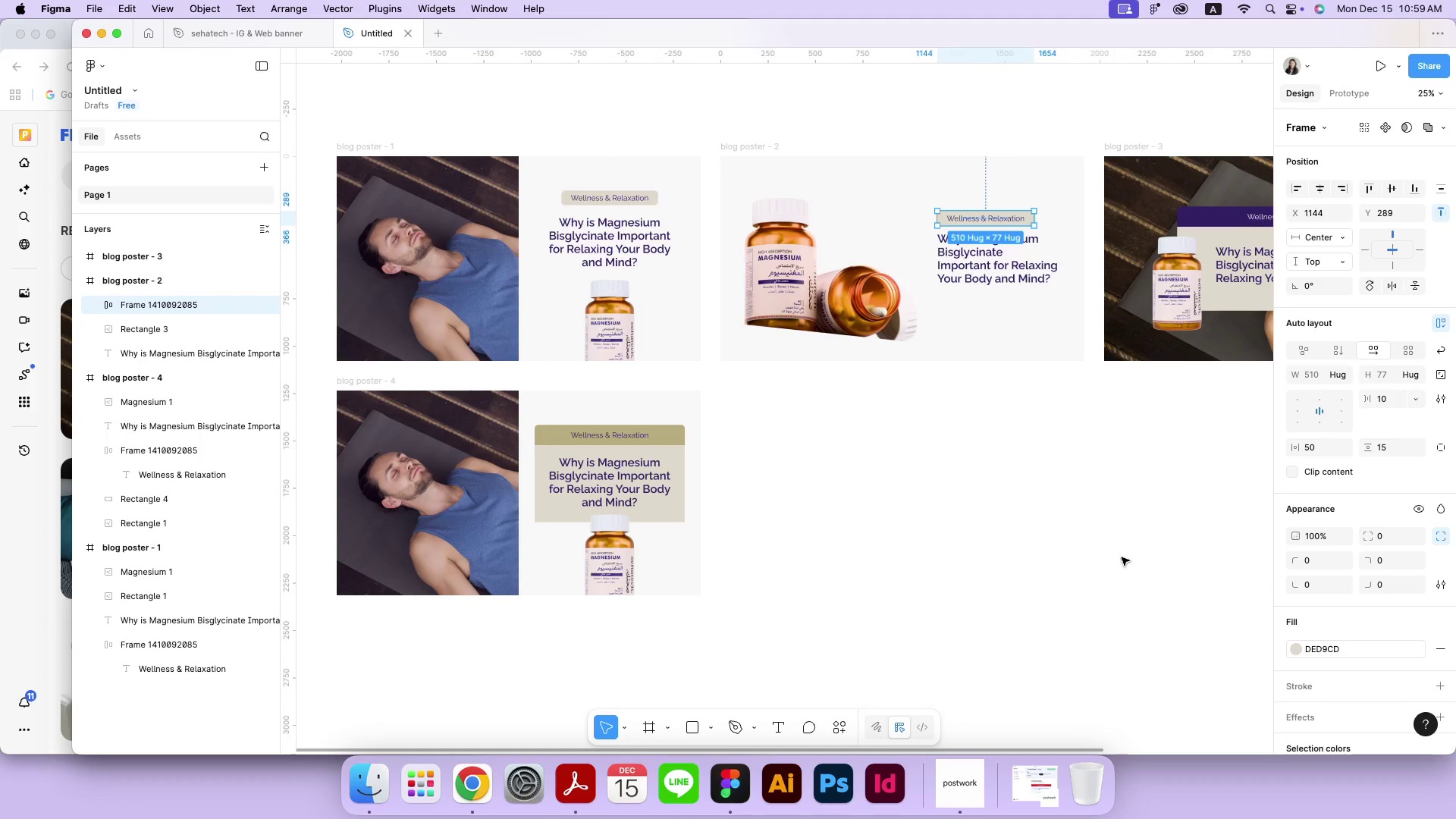 
left_click([1122, 557])
 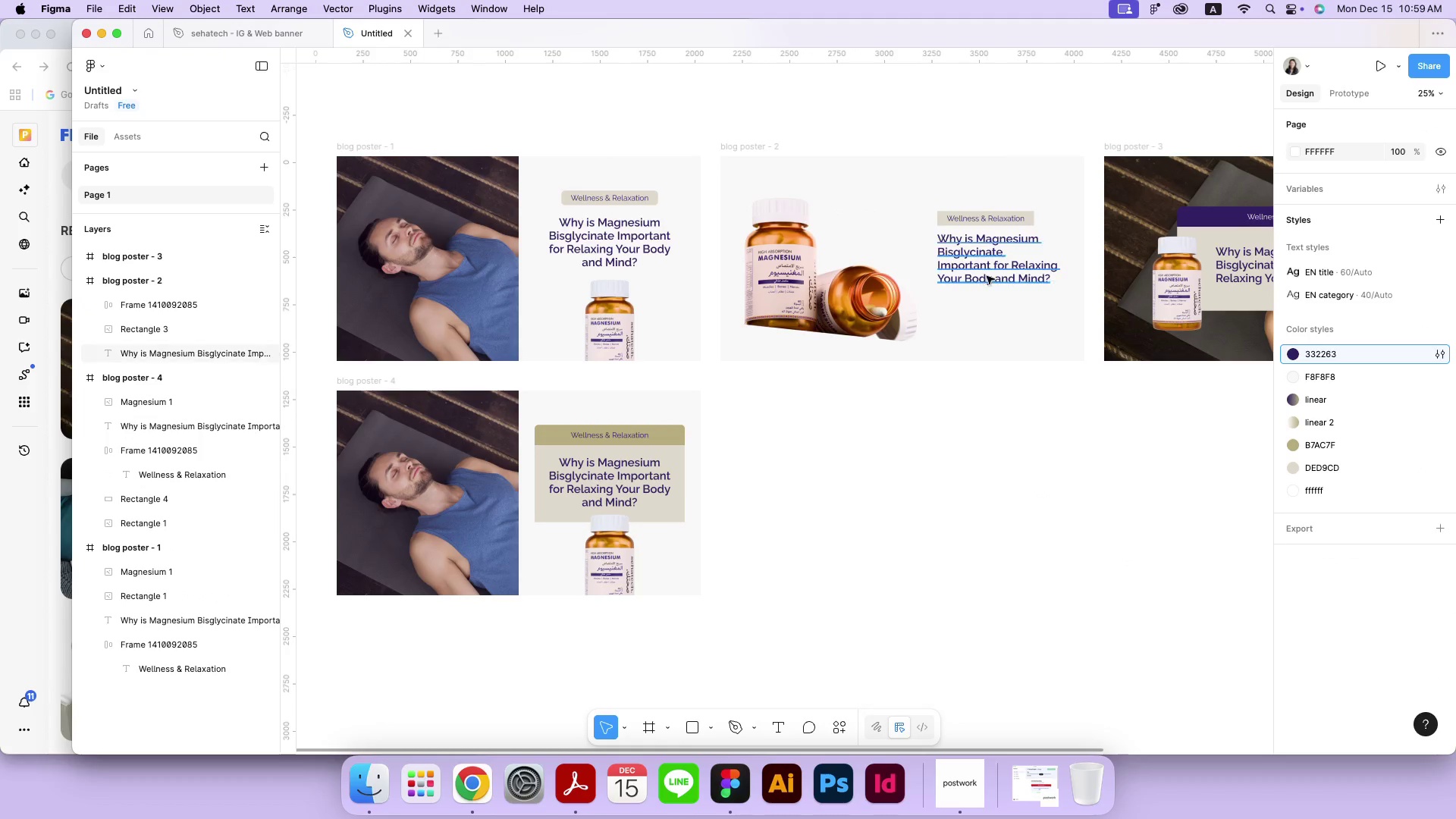 
left_click([971, 212])
 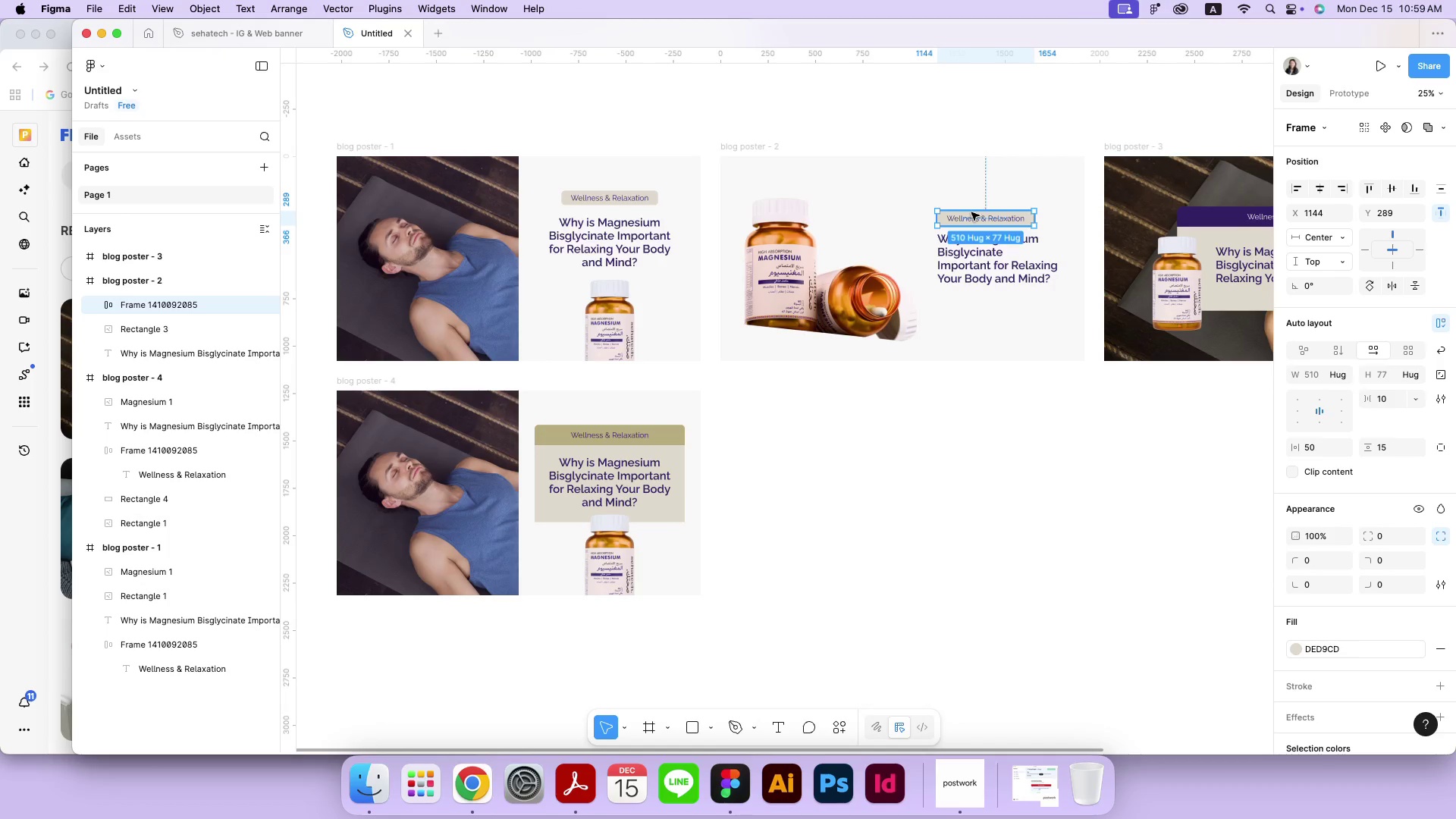 
hold_key(key=ShiftLeft, duration=0.36)
left_click([968, 259])
 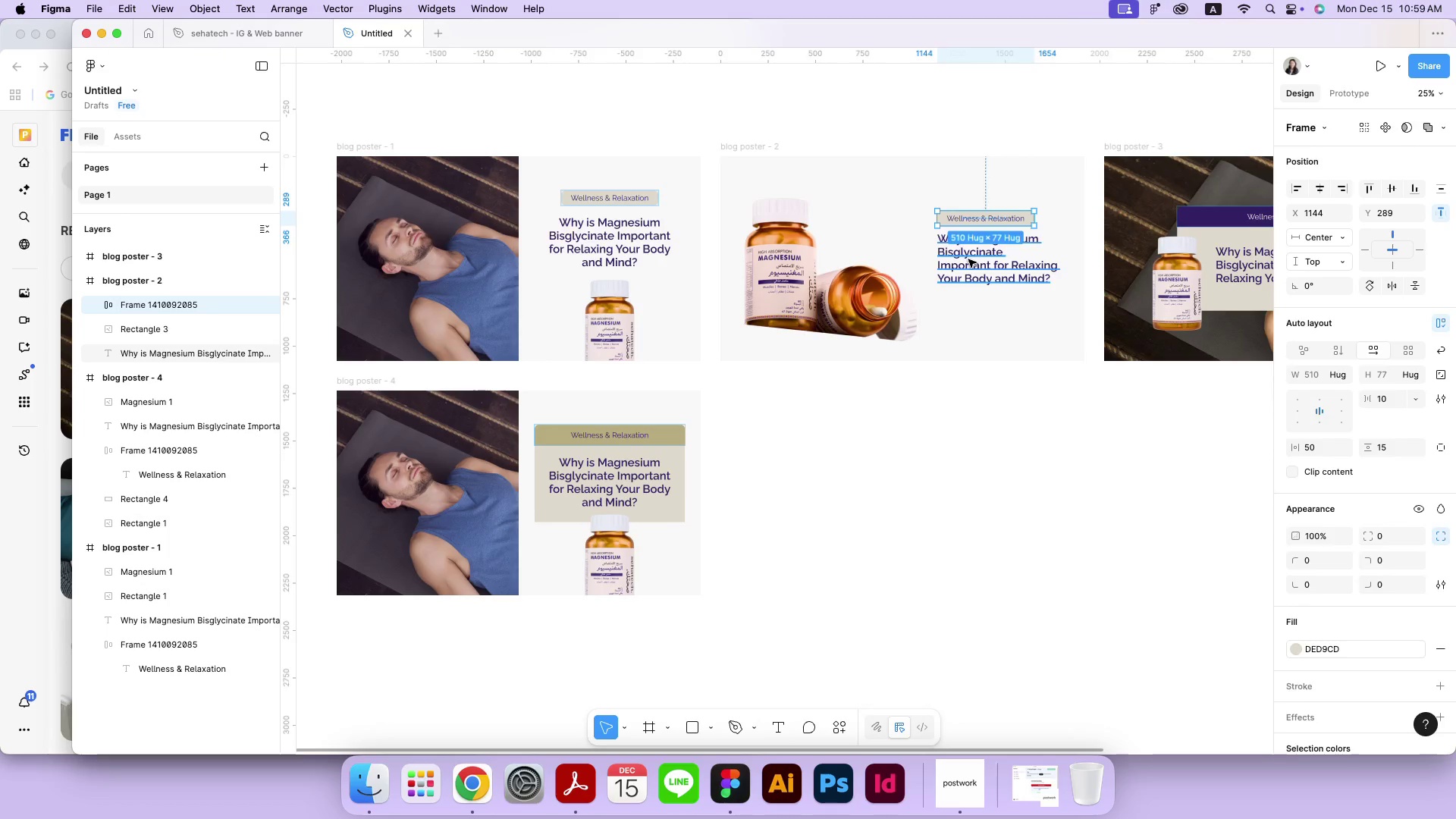 
left_click_drag(start_coordinate=[982, 275], to_coordinate=[983, 282])
 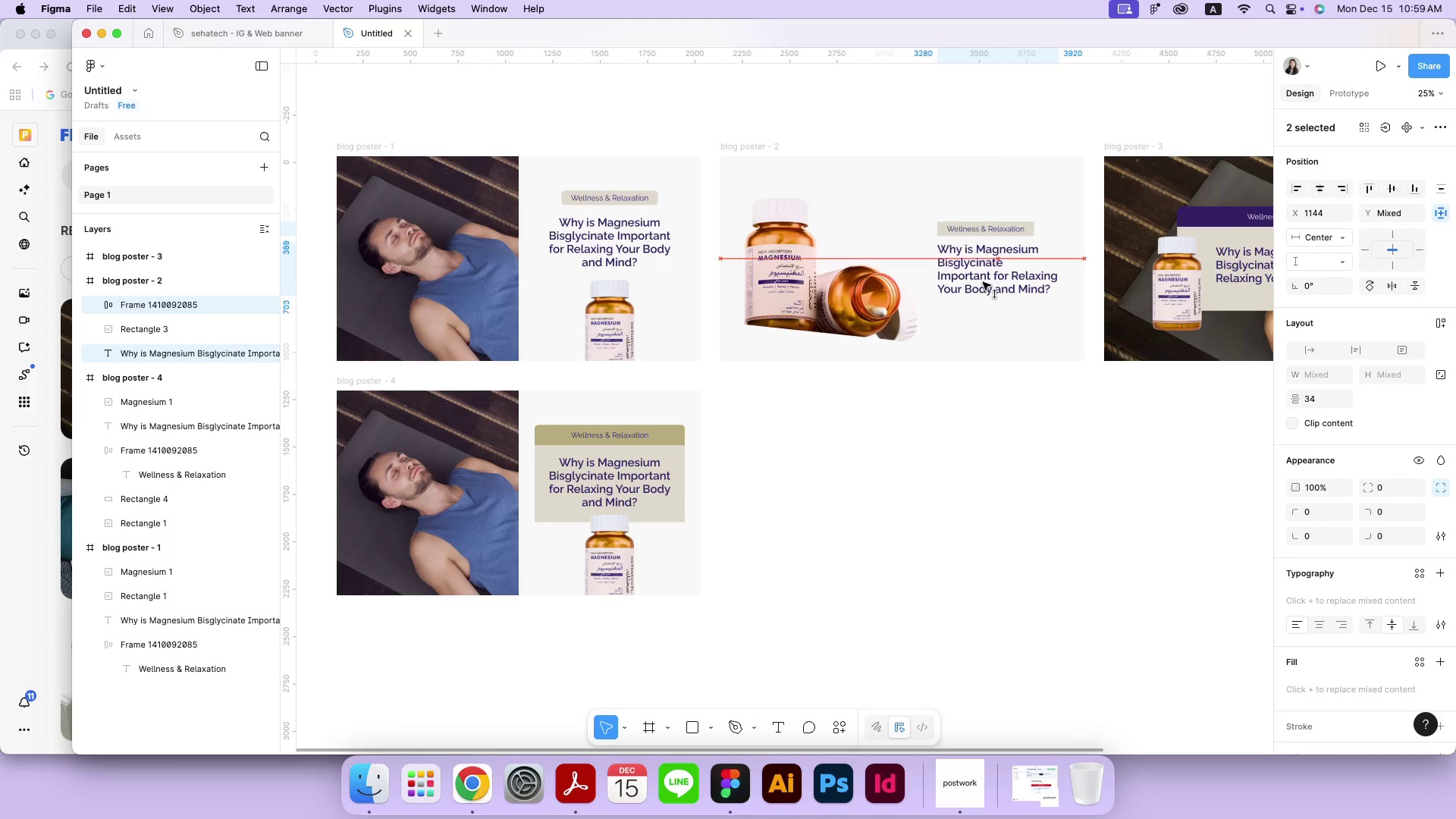 
hold_key(key=ShiftLeft, duration=1.14)
 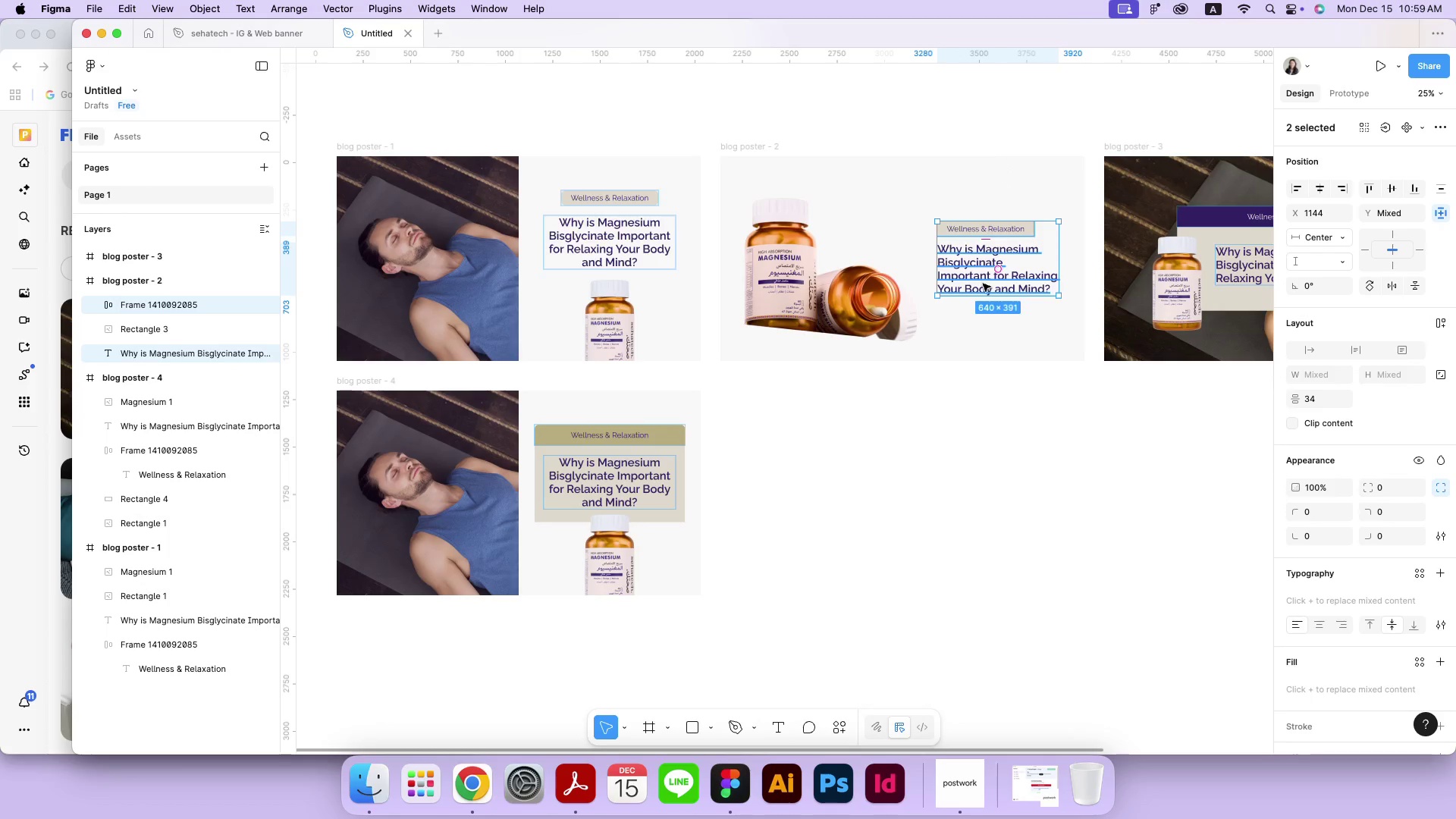 
left_click([952, 528])
 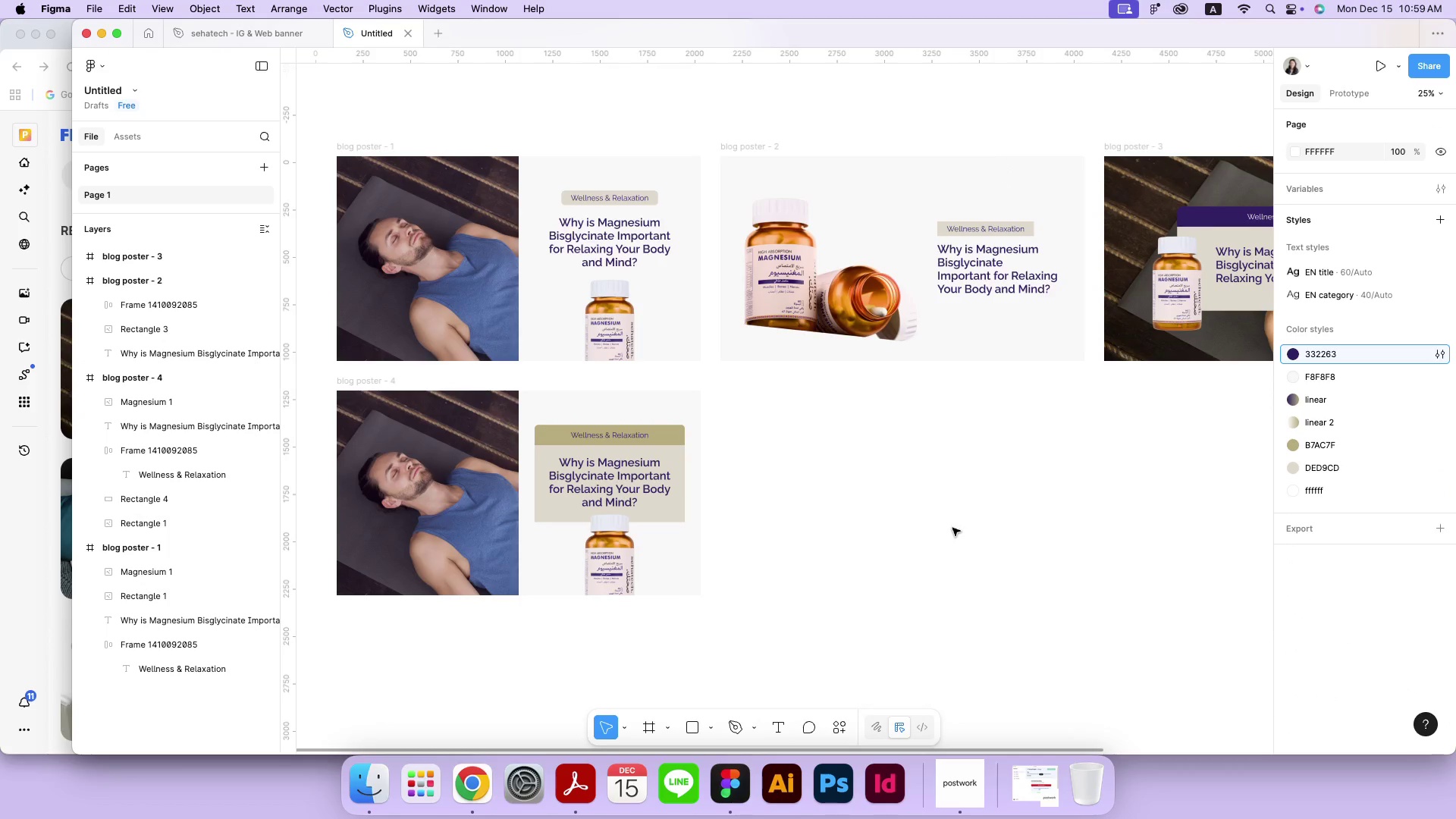 
left_click([1018, 232])
 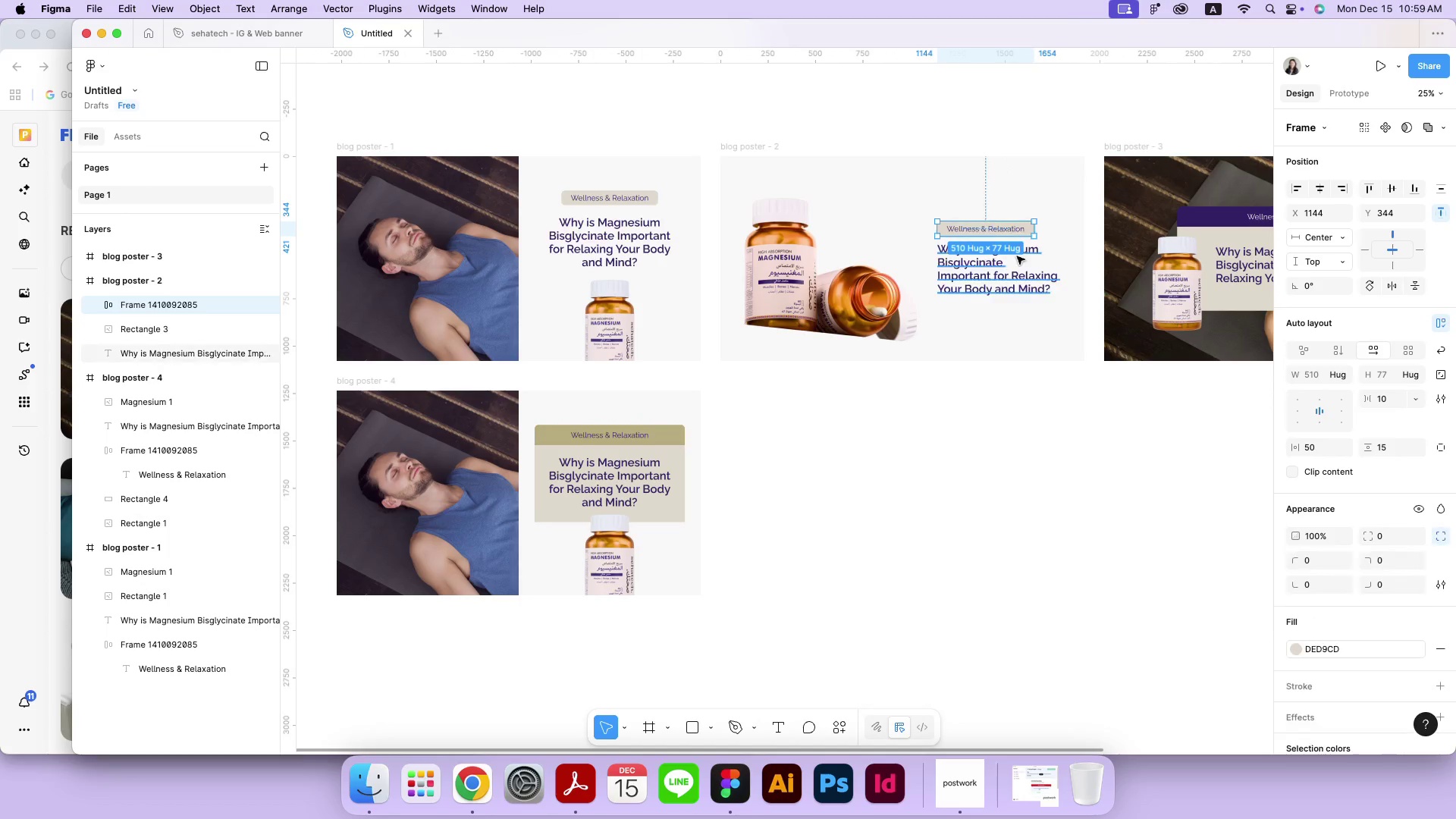 
hold_key(key=ShiftLeft, duration=0.3)
double_click([1017, 257])
 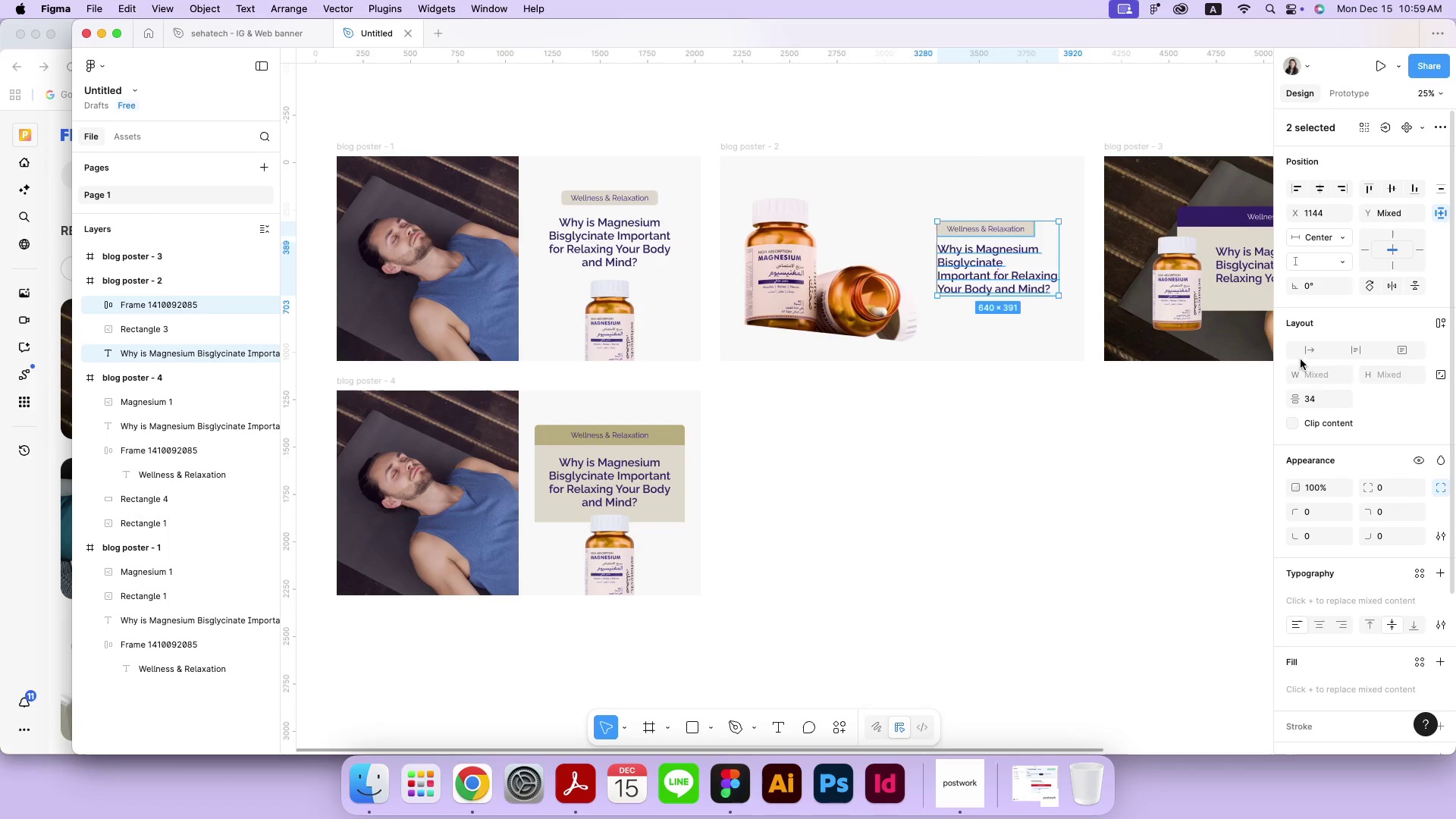 
left_click([1320, 402])
 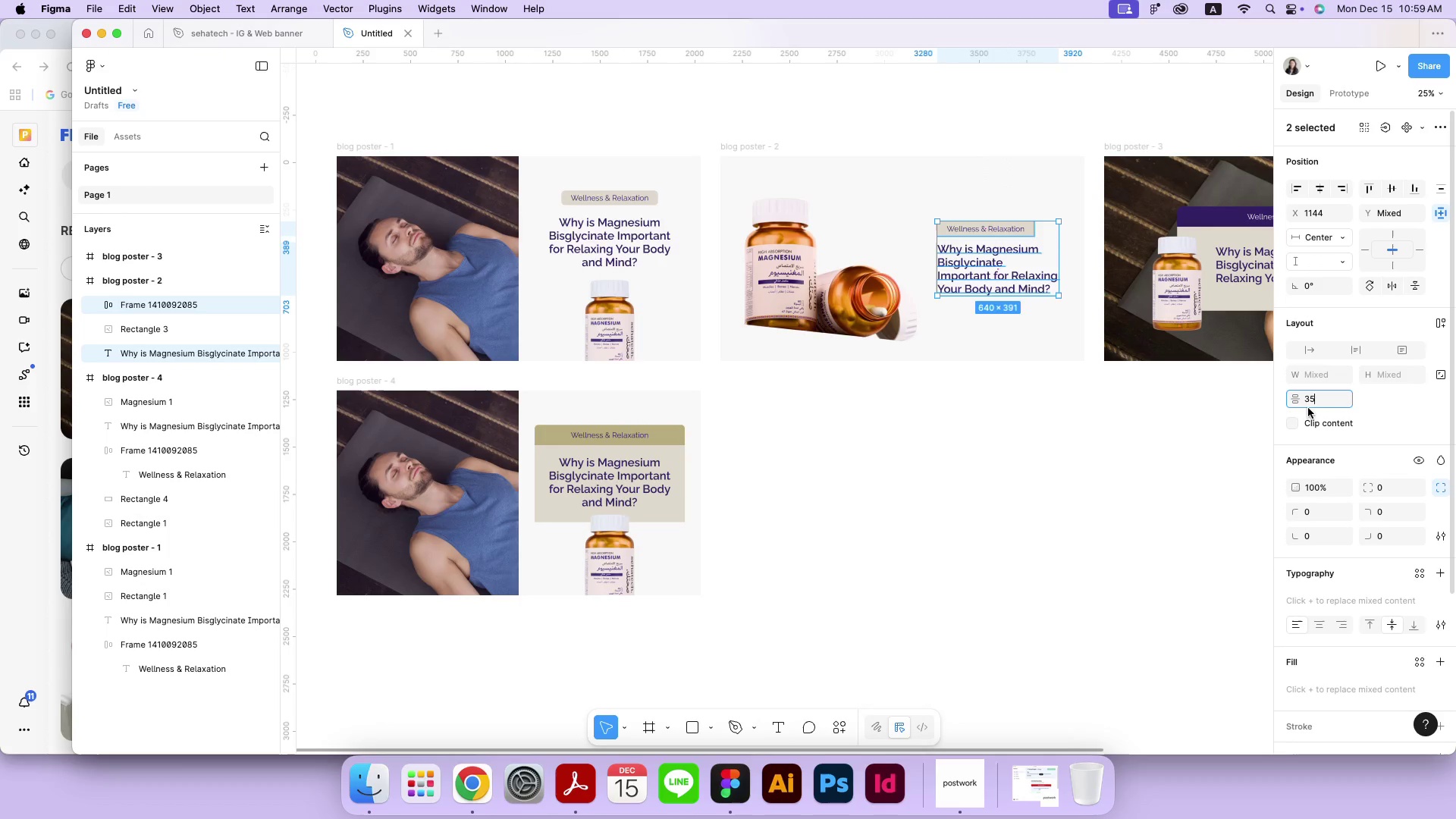 
type(35)
 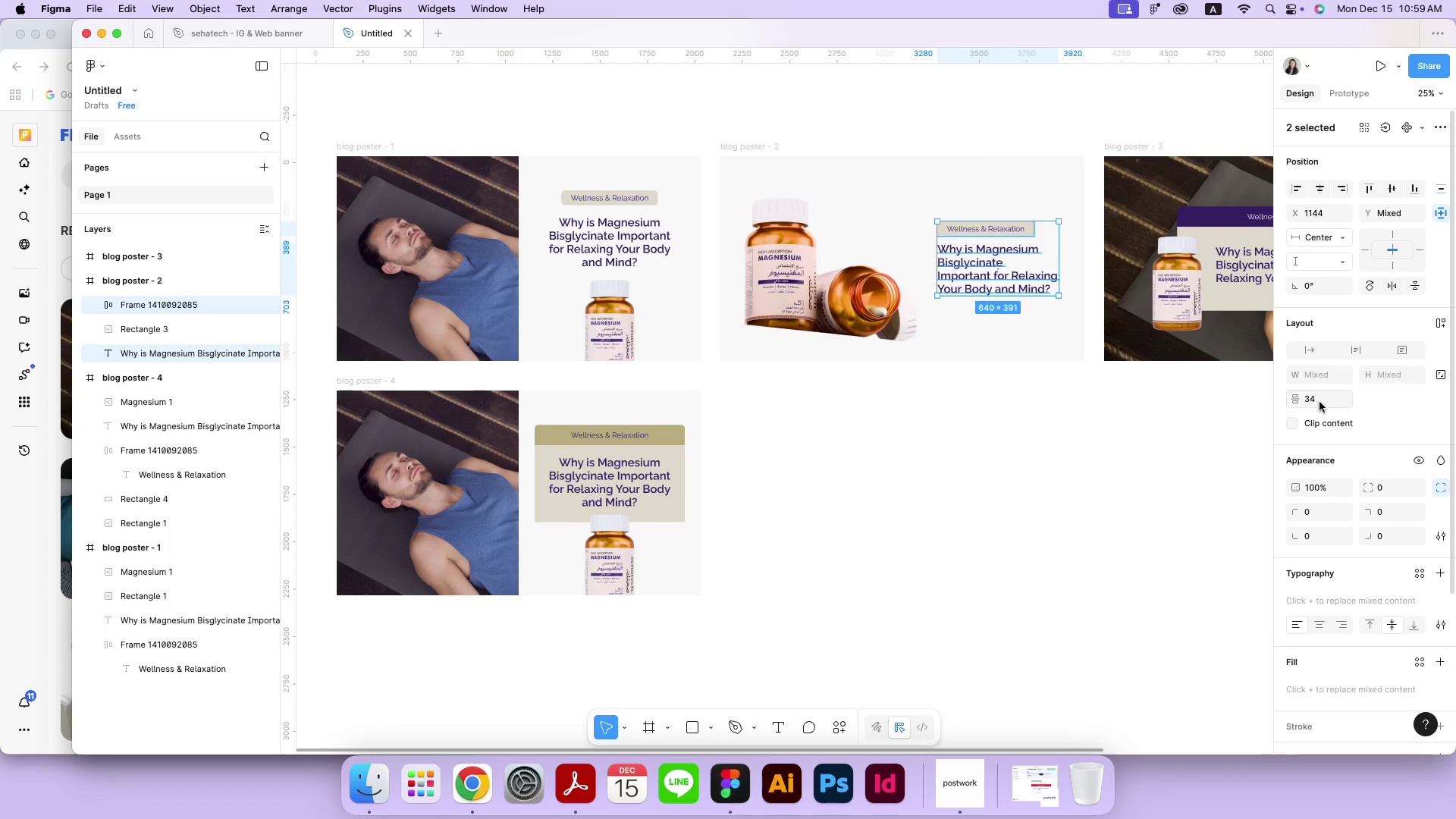 
key(Enter)
 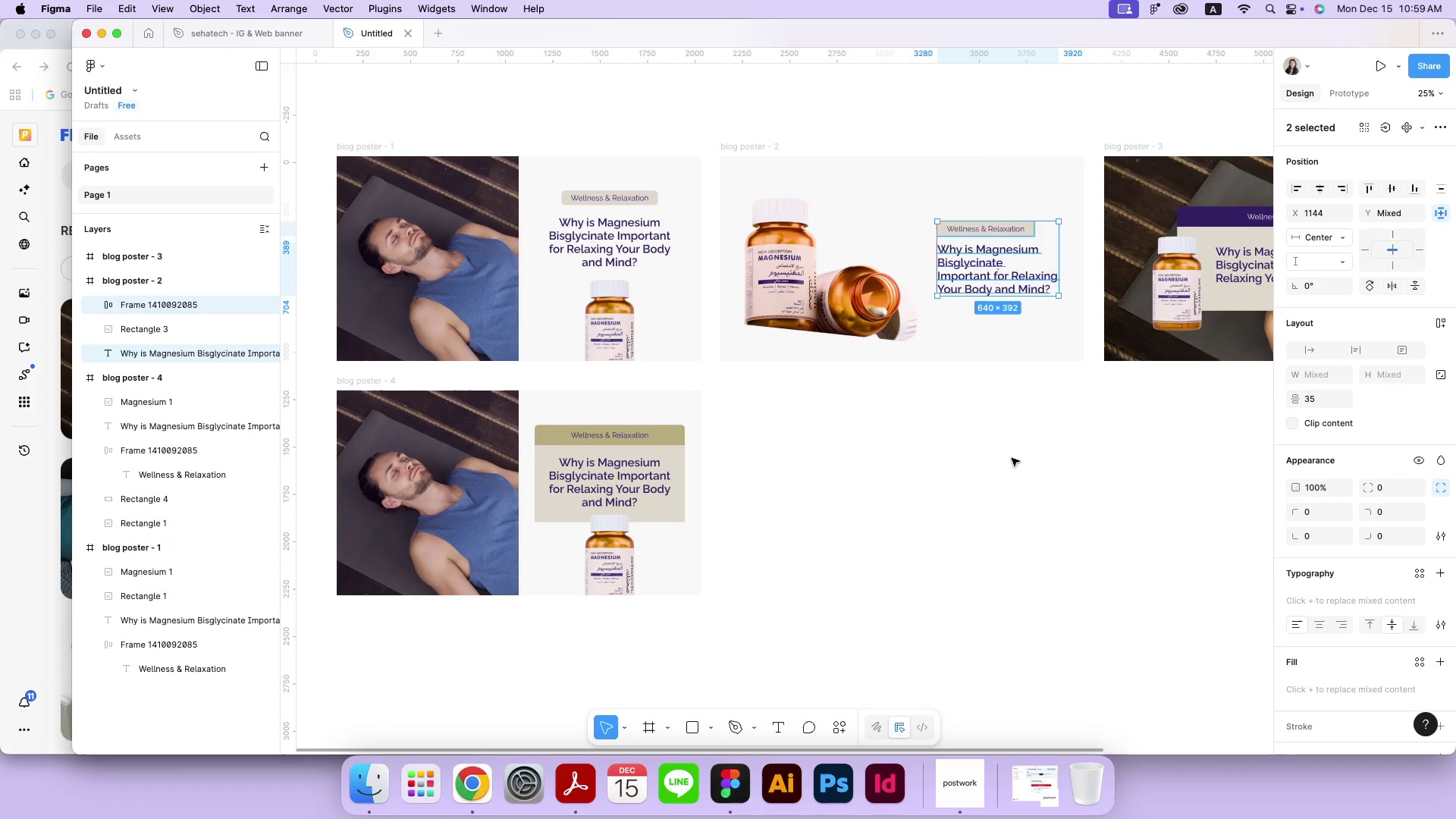 
hold_key(key=ShiftLeft, duration=0.79)
 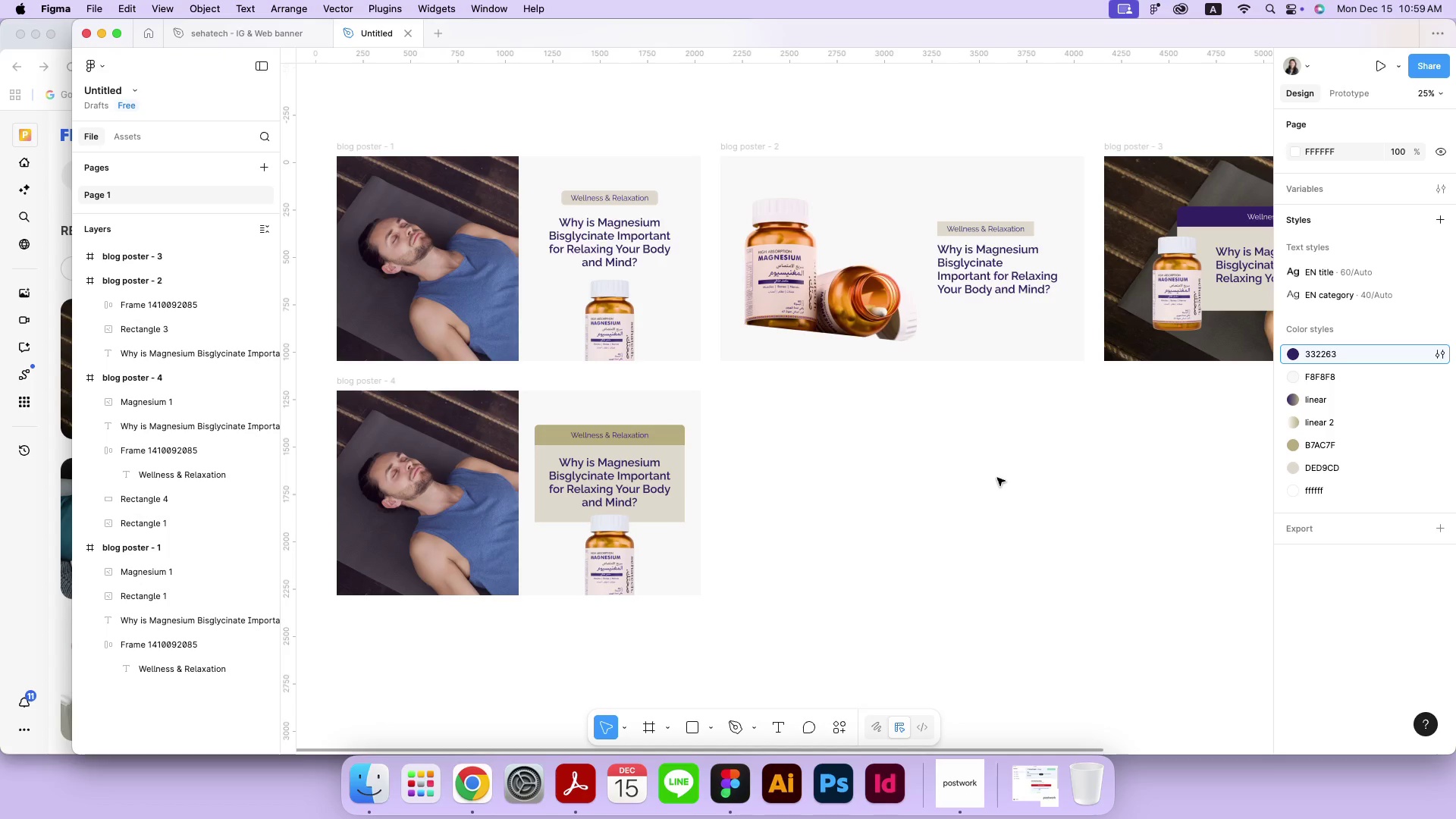 
hold_key(key=Space, duration=0.71)
 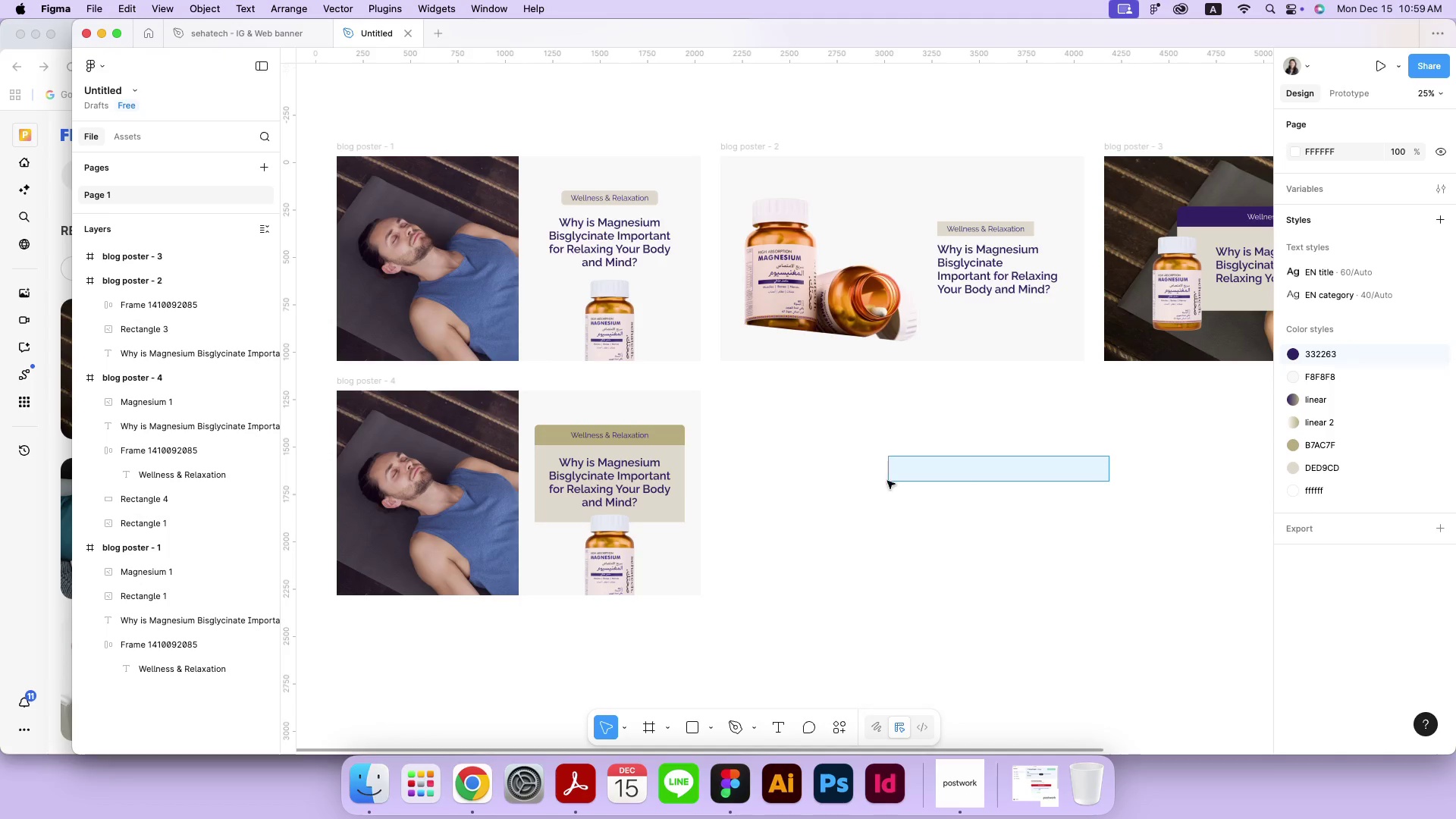 
left_click_drag(start_coordinate=[1109, 456], to_coordinate=[852, 487])
 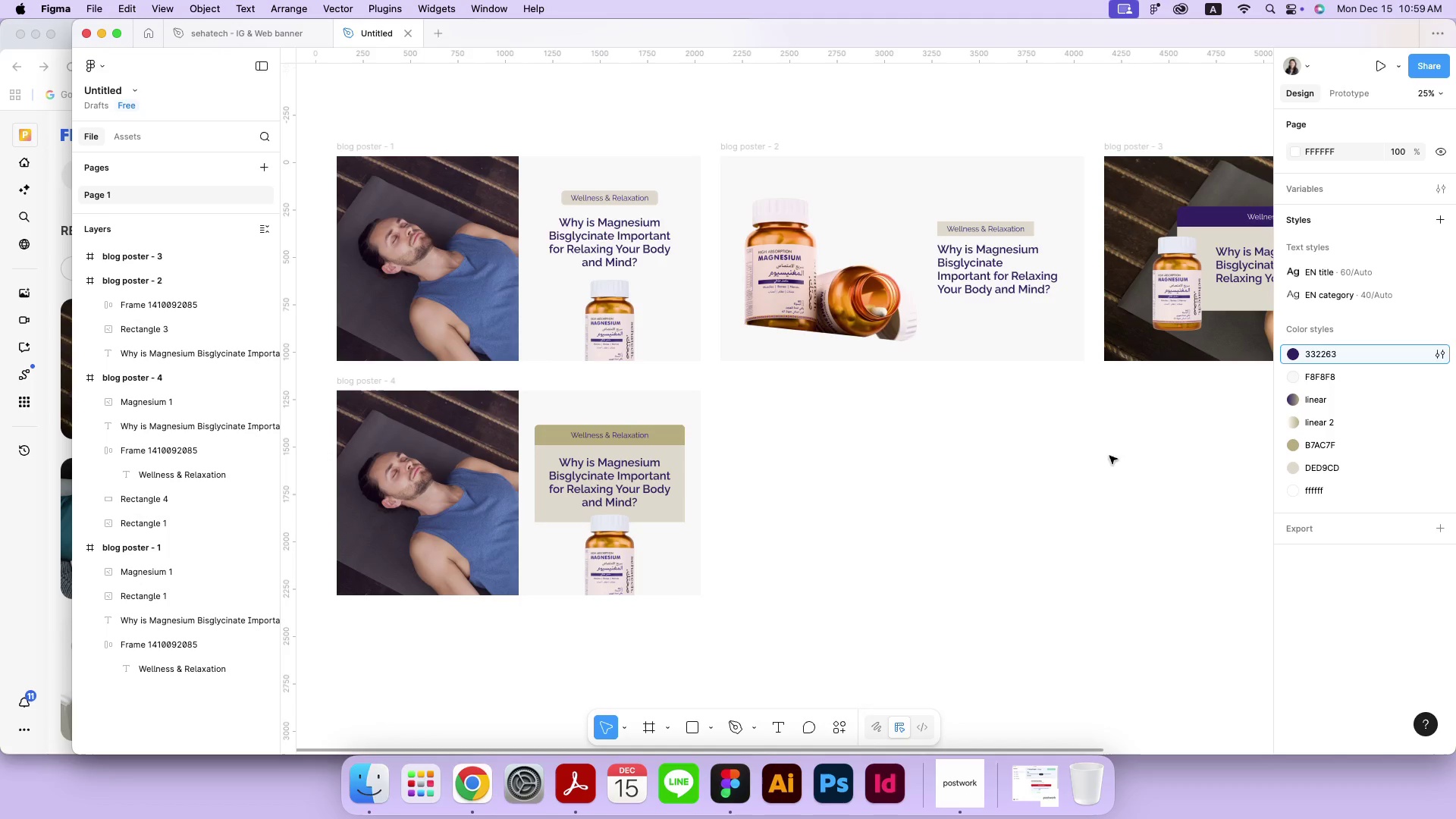 
left_click([1035, 450])
 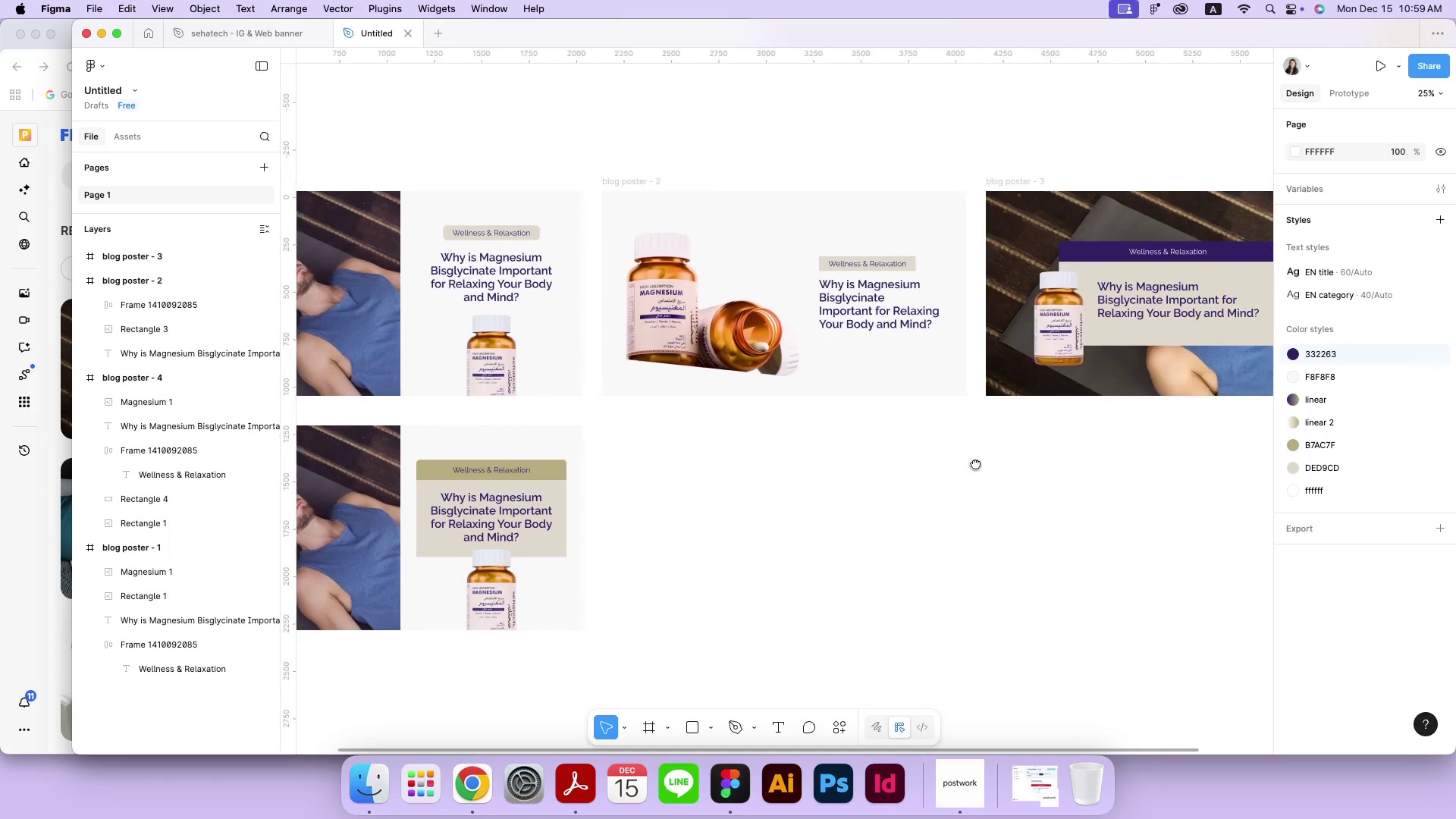 
hold_key(key=Space, duration=1.51)
 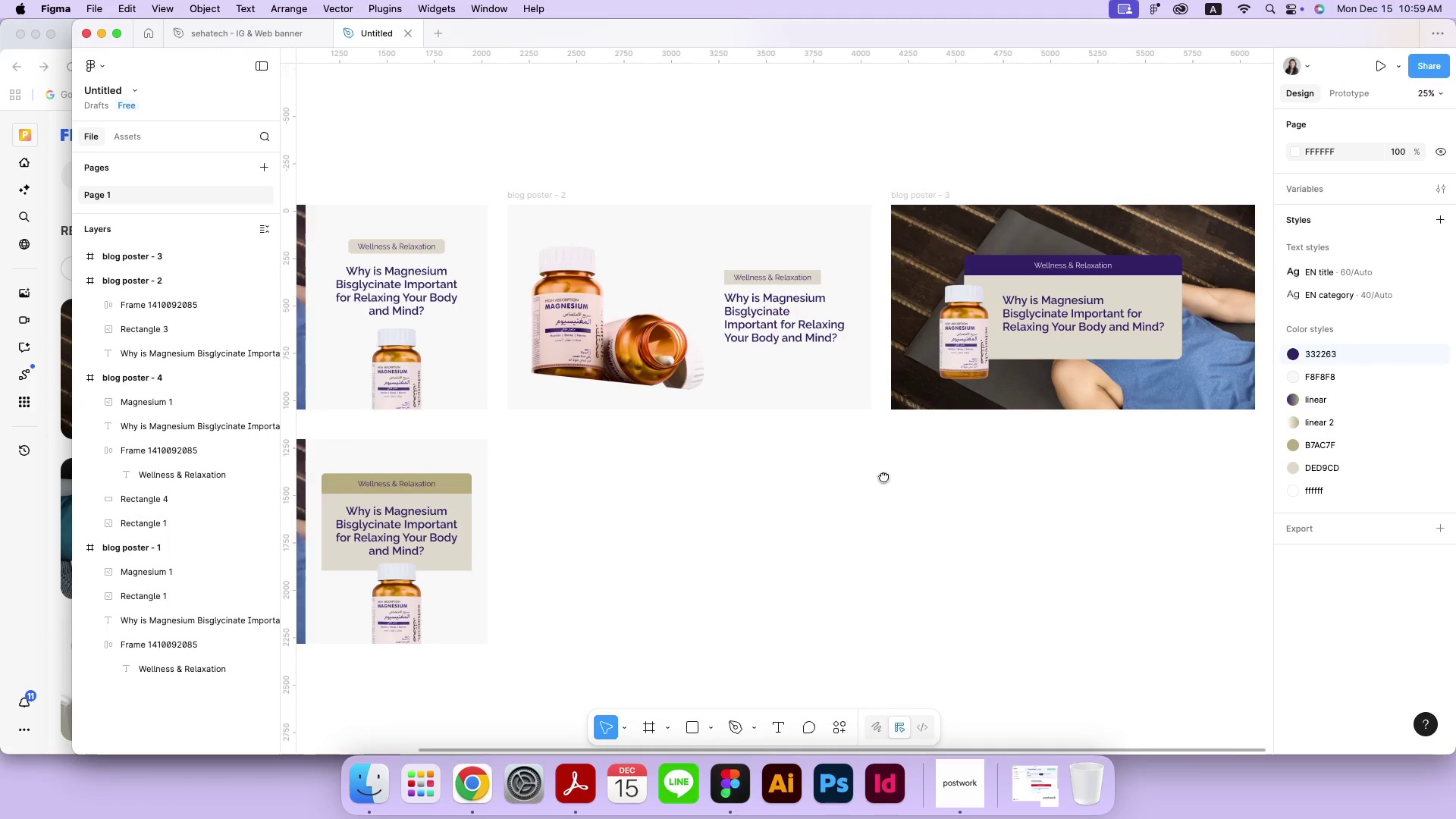 
left_click_drag(start_coordinate=[1096, 427], to_coordinate=[1029, 457])
 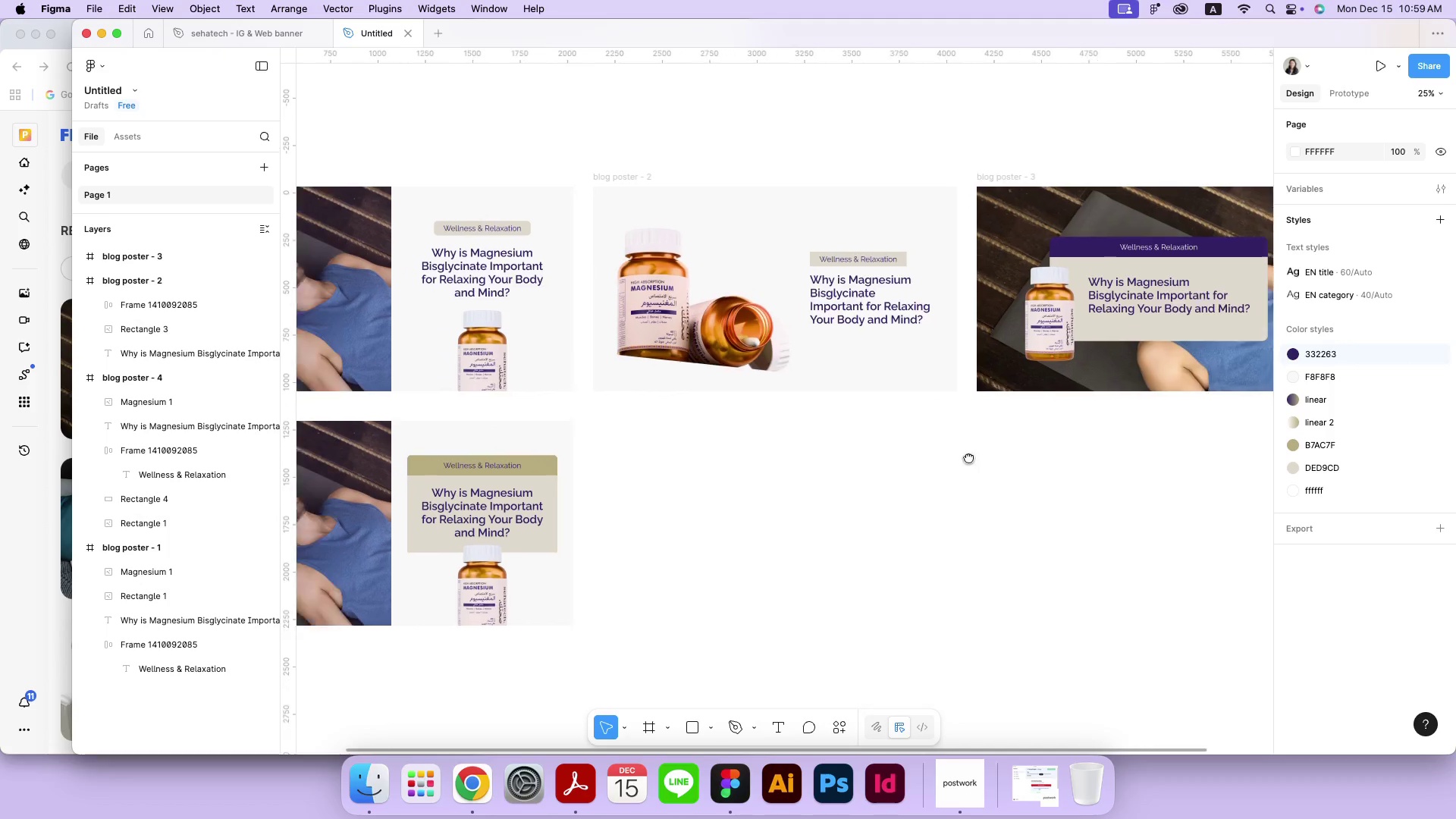 
hold_key(key=Space, duration=1.51)
 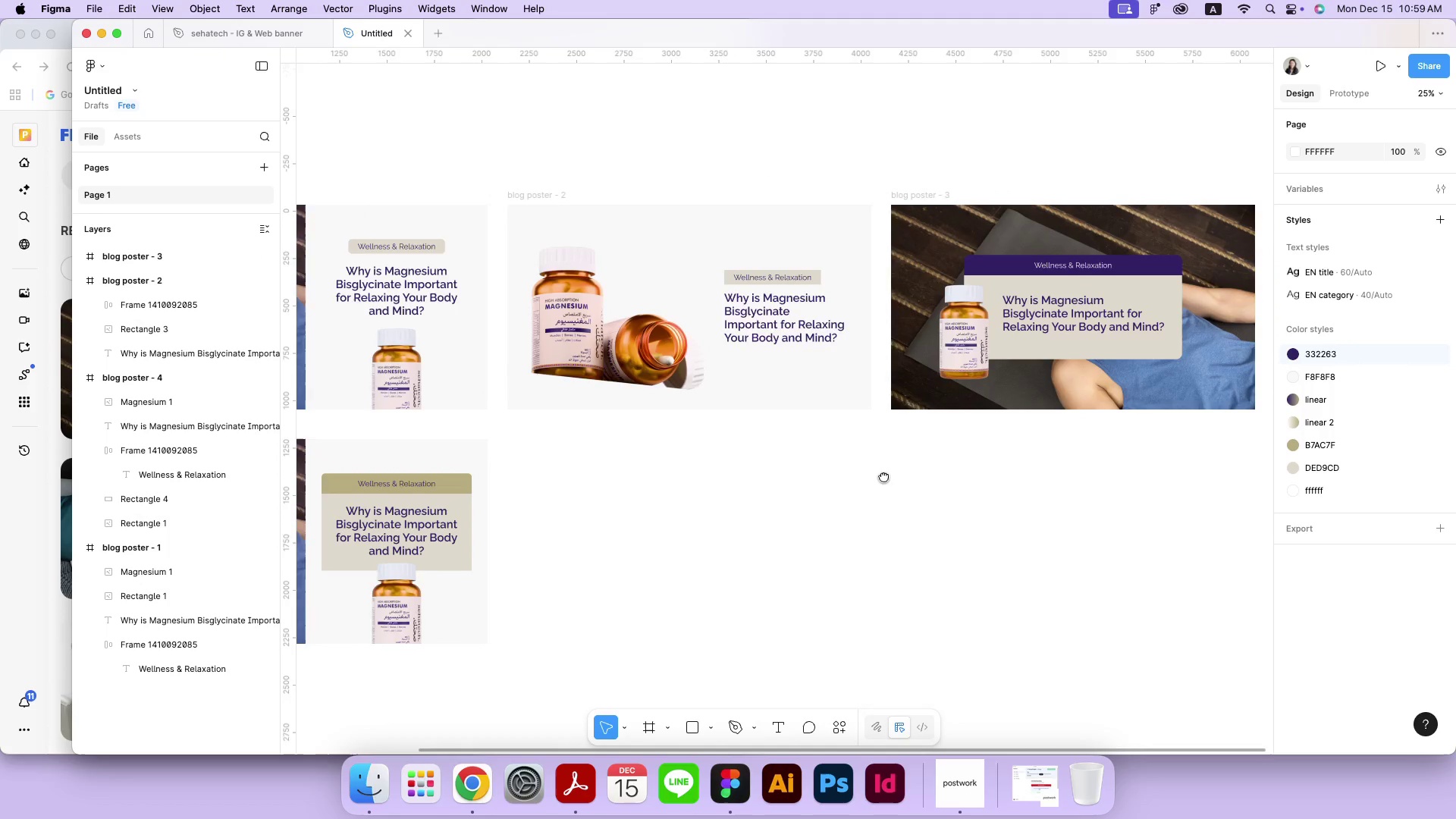 
hold_key(key=Space, duration=1.51)
 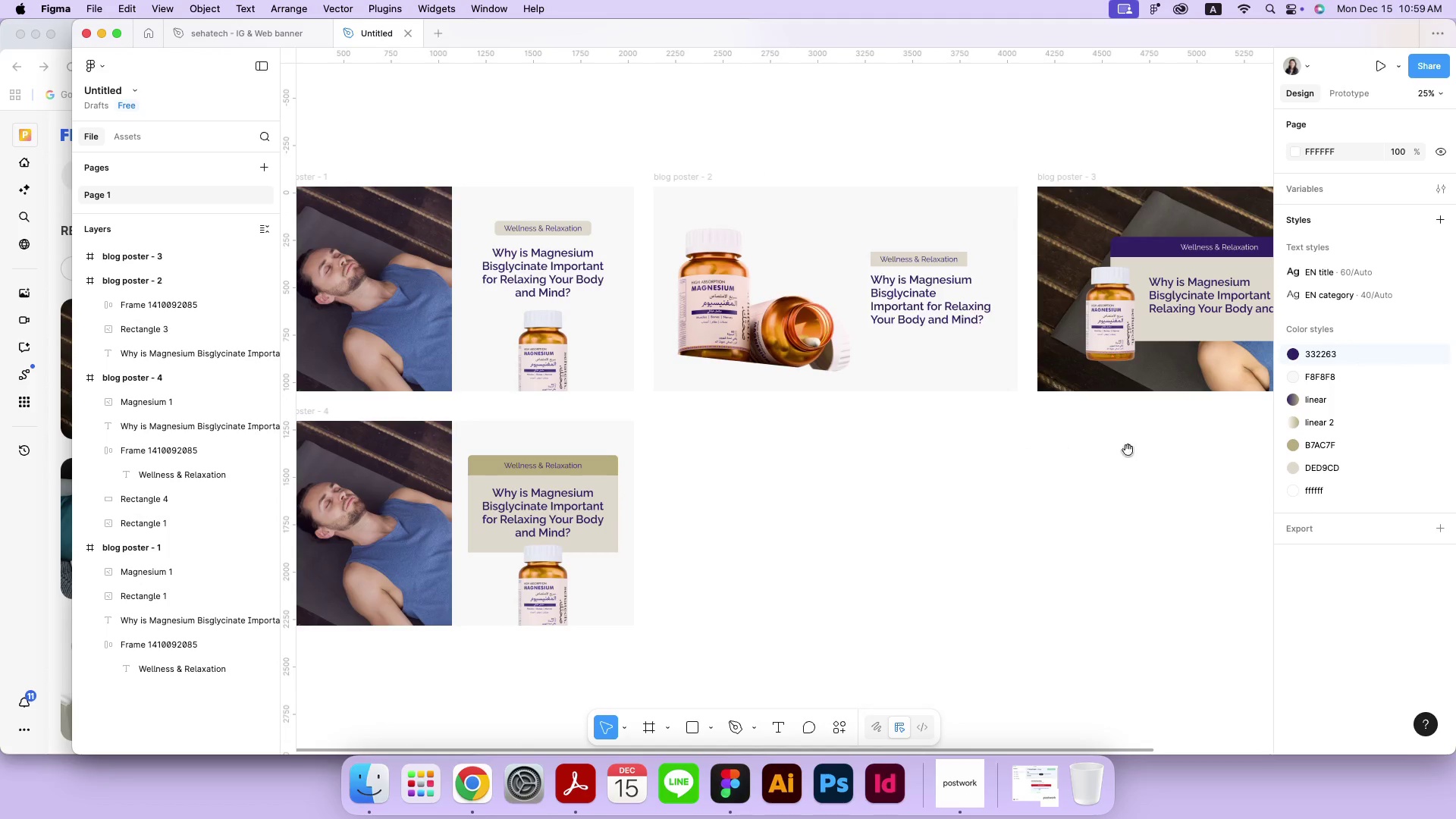 
left_click_drag(start_coordinate=[1150, 450], to_coordinate=[968, 471])
 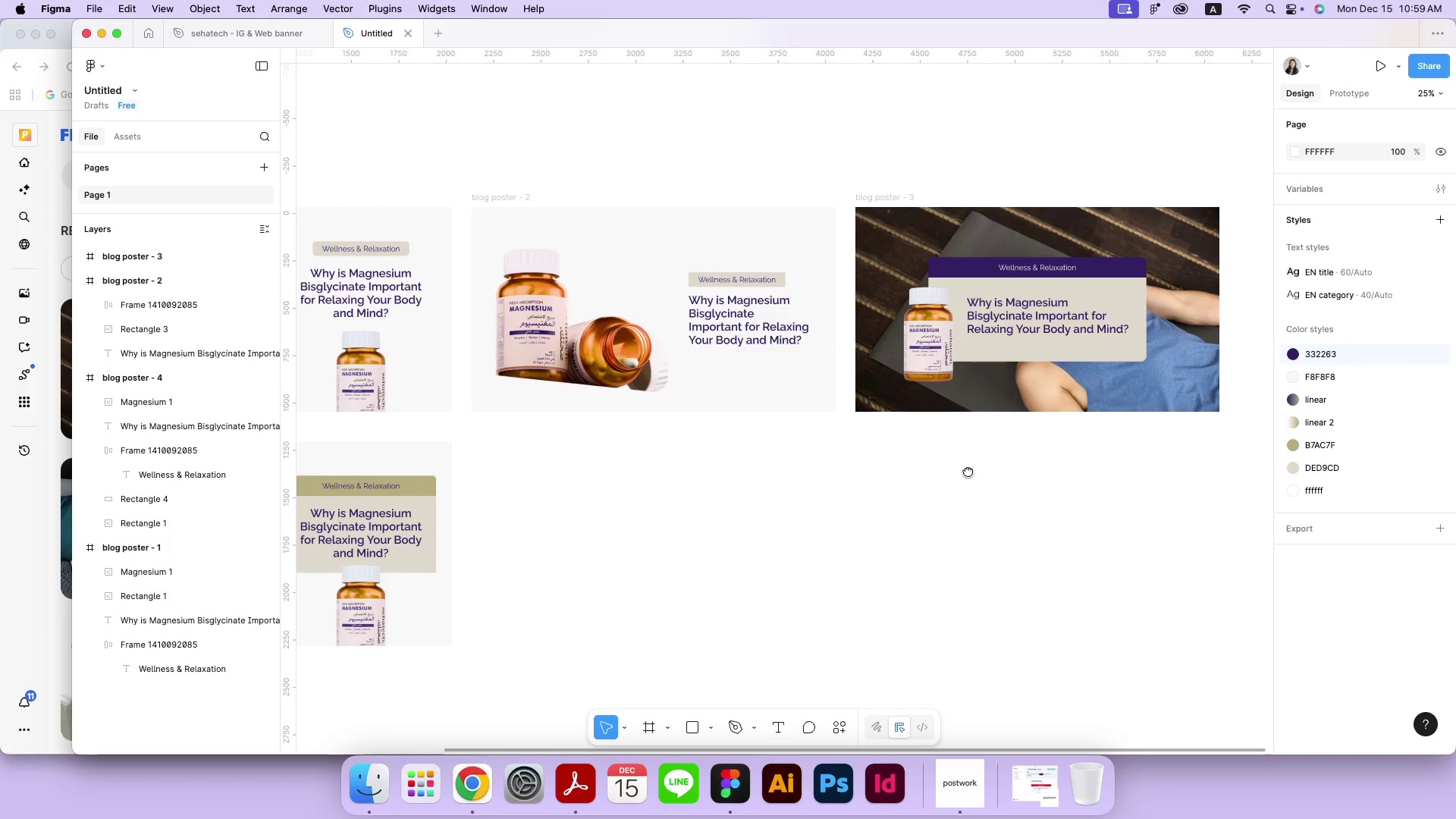 
hold_key(key=Space, duration=1.06)
 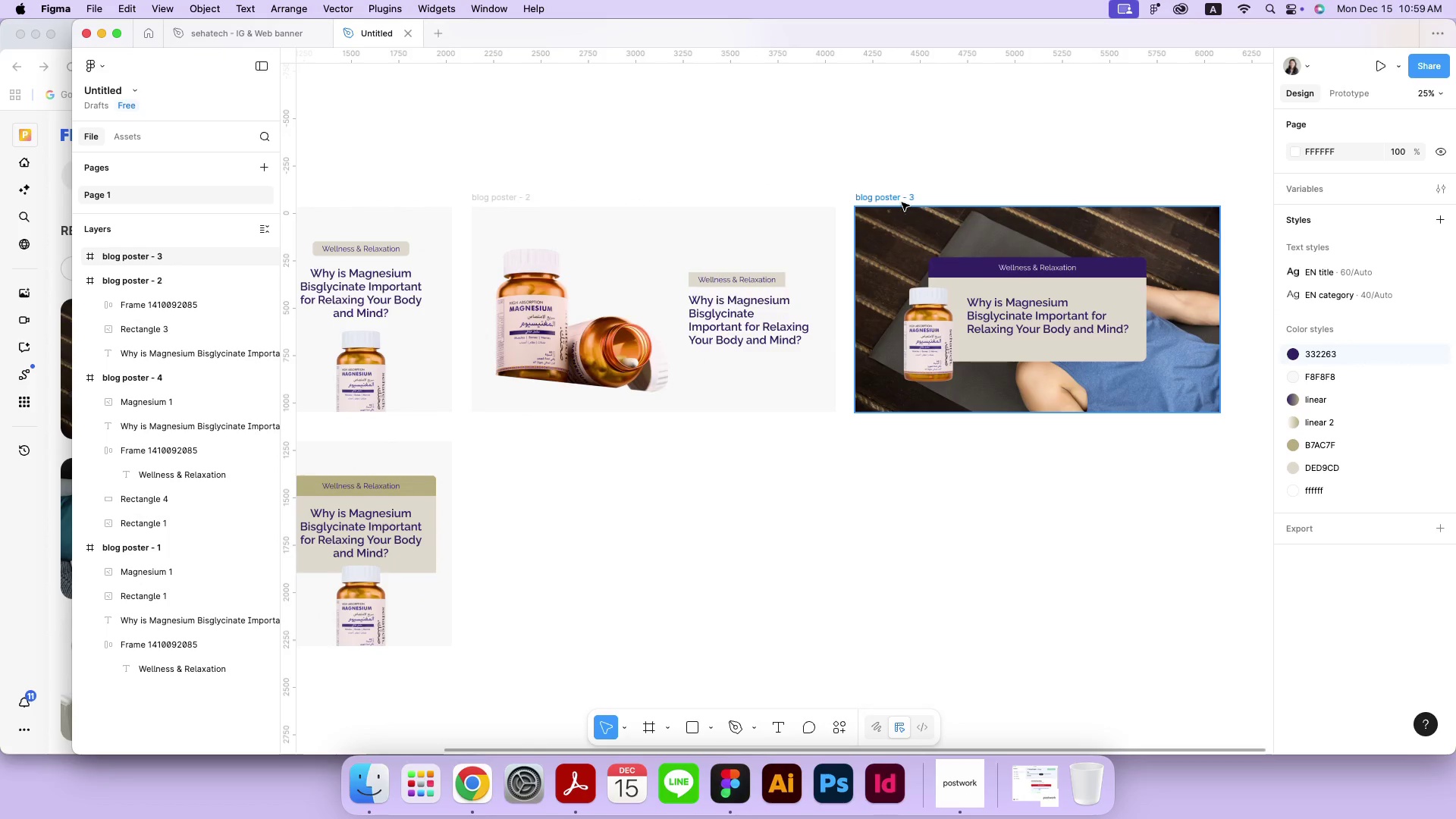 
left_click([902, 202])
 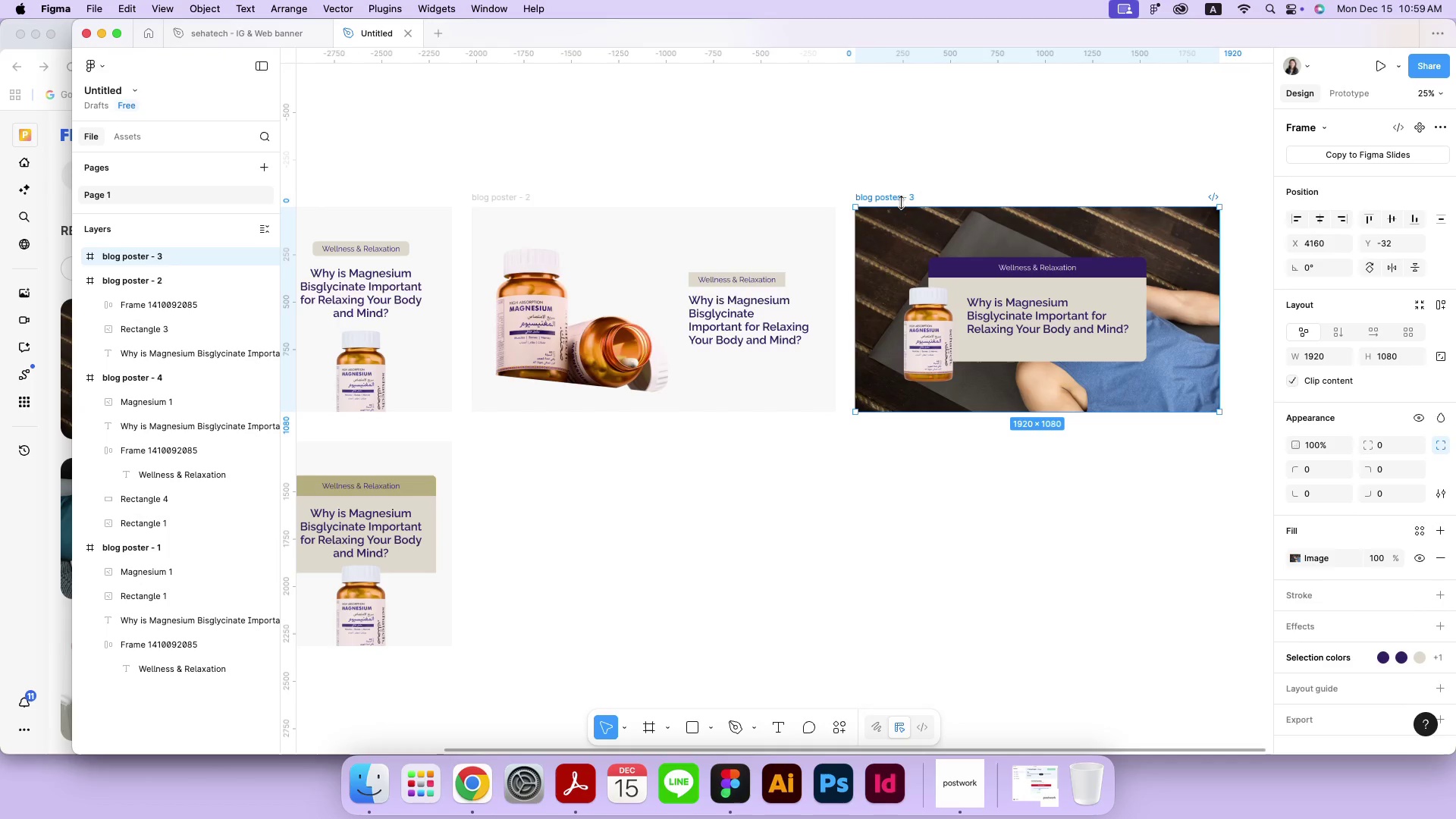 
key(Backspace)
 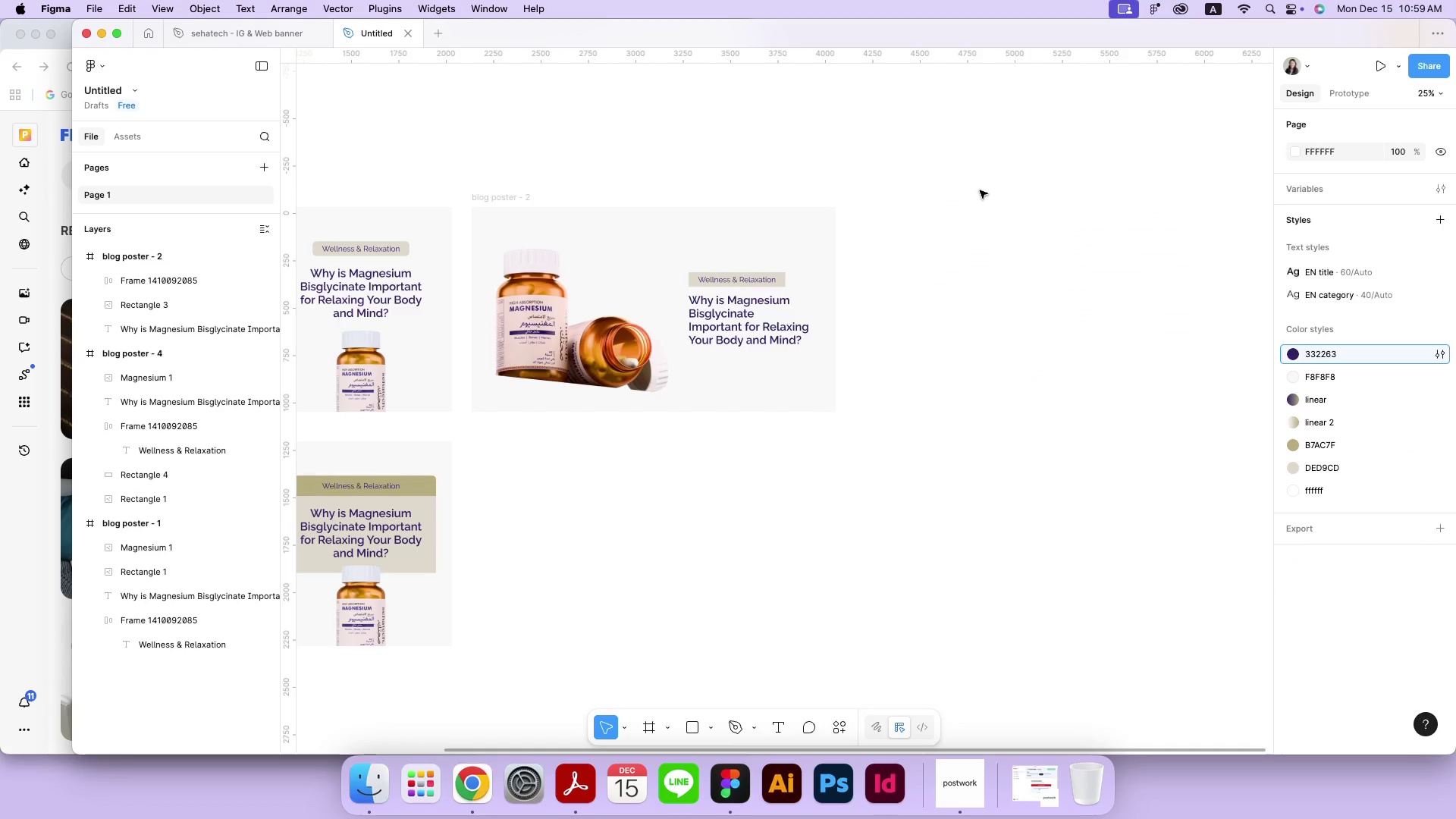 
left_click([982, 189])
 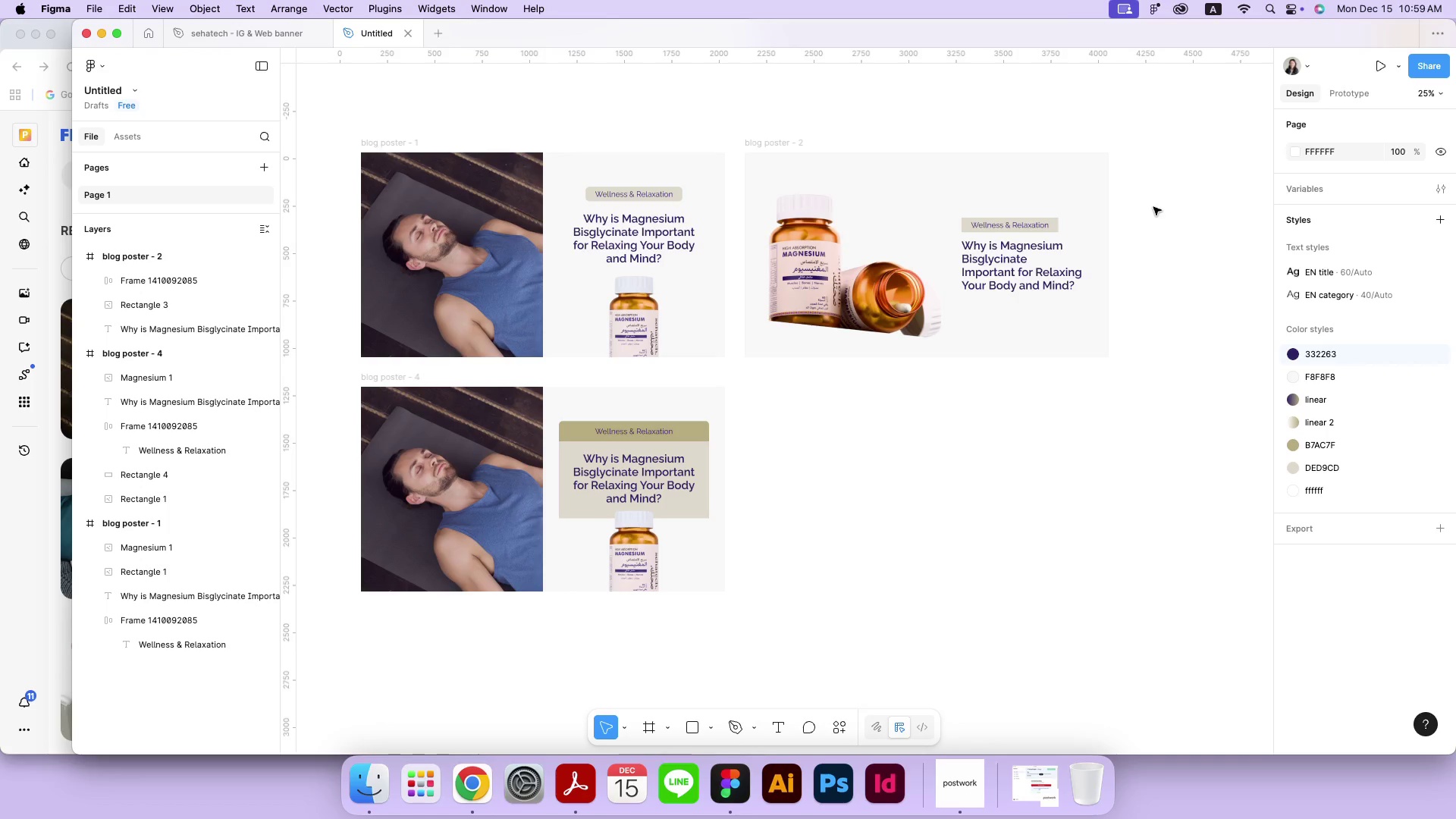 
hold_key(key=Space, duration=1.35)
 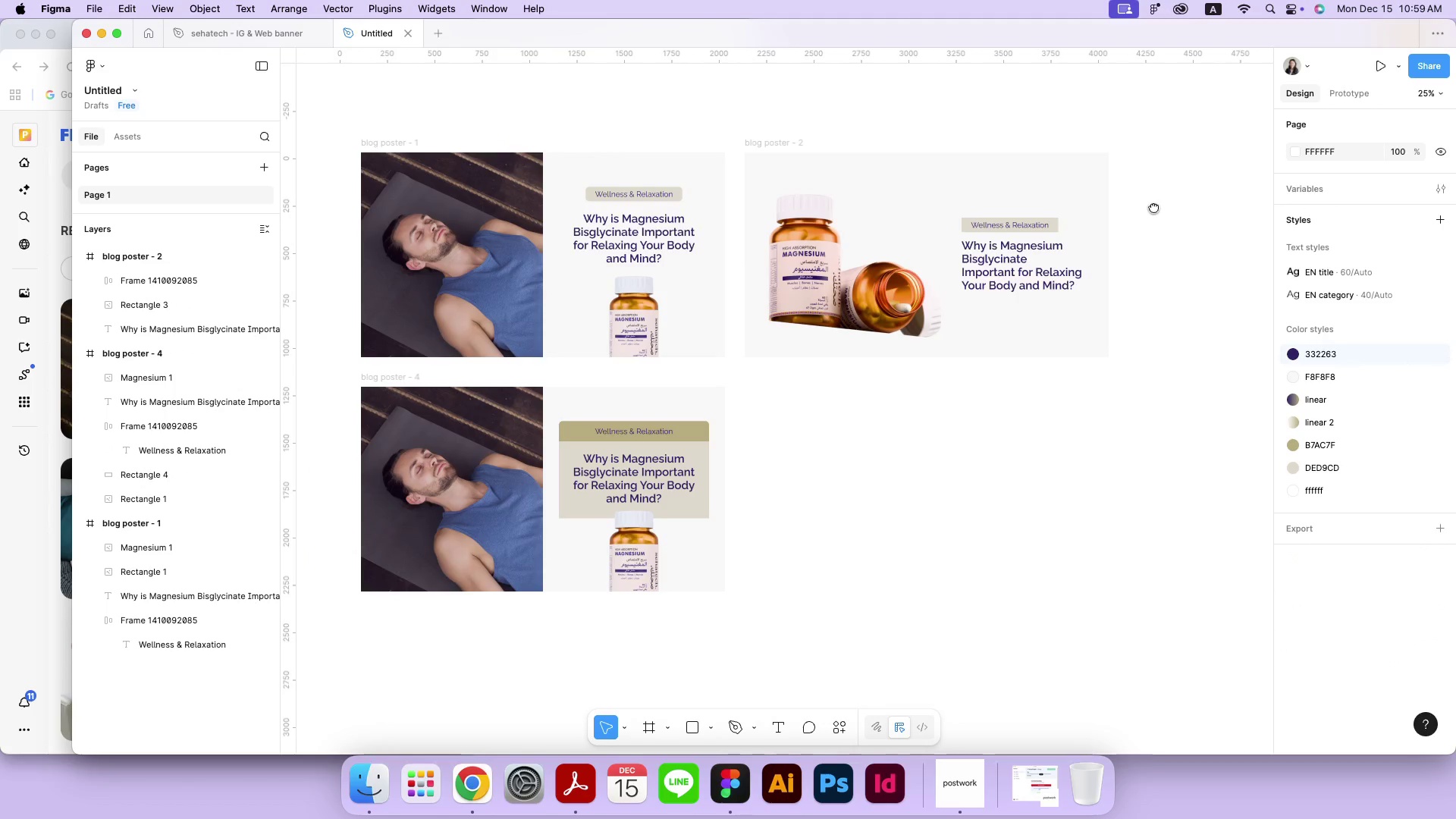 
left_click_drag(start_coordinate=[880, 262], to_coordinate=[1153, 207])
 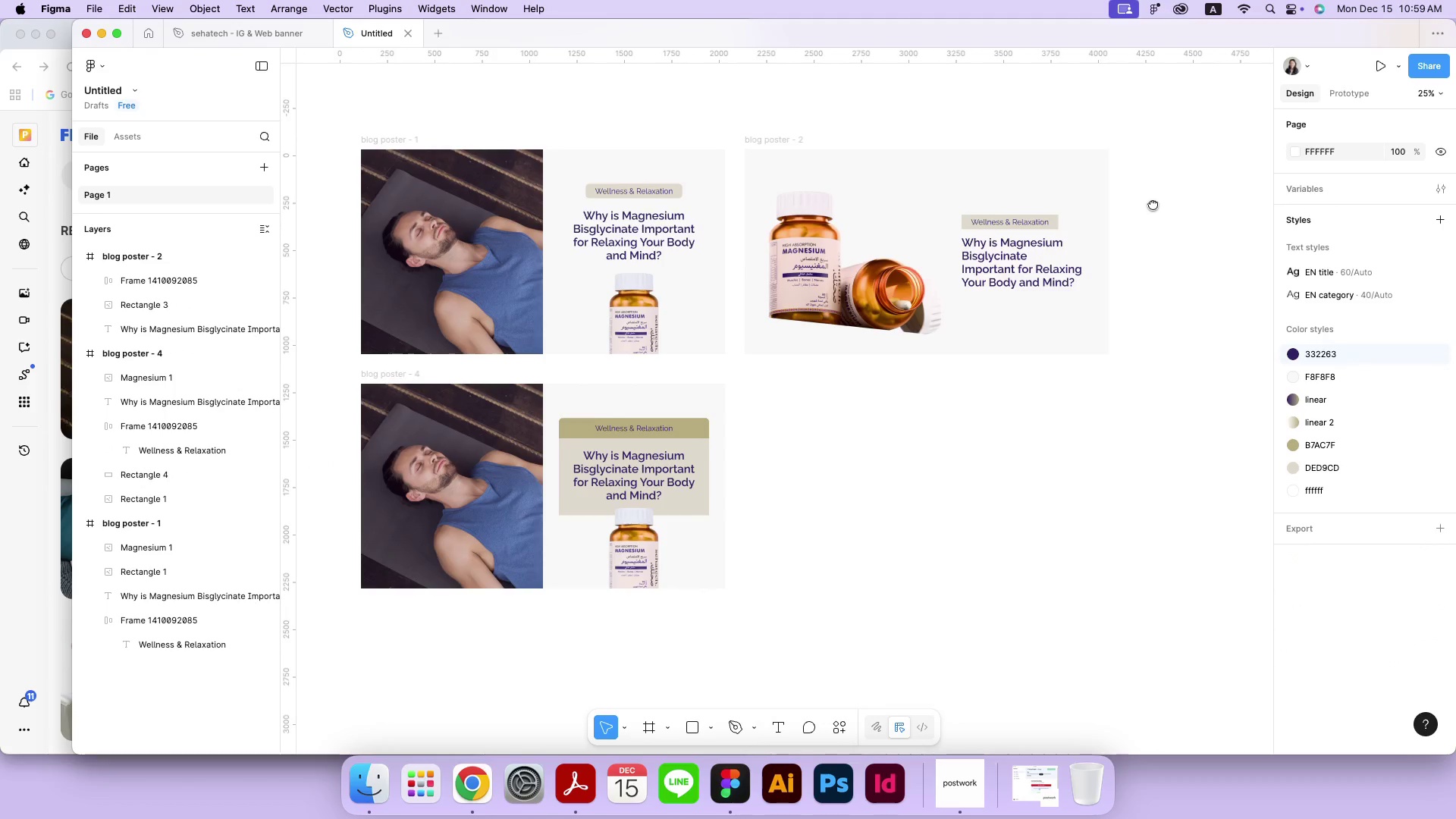 
wait(13.62)
 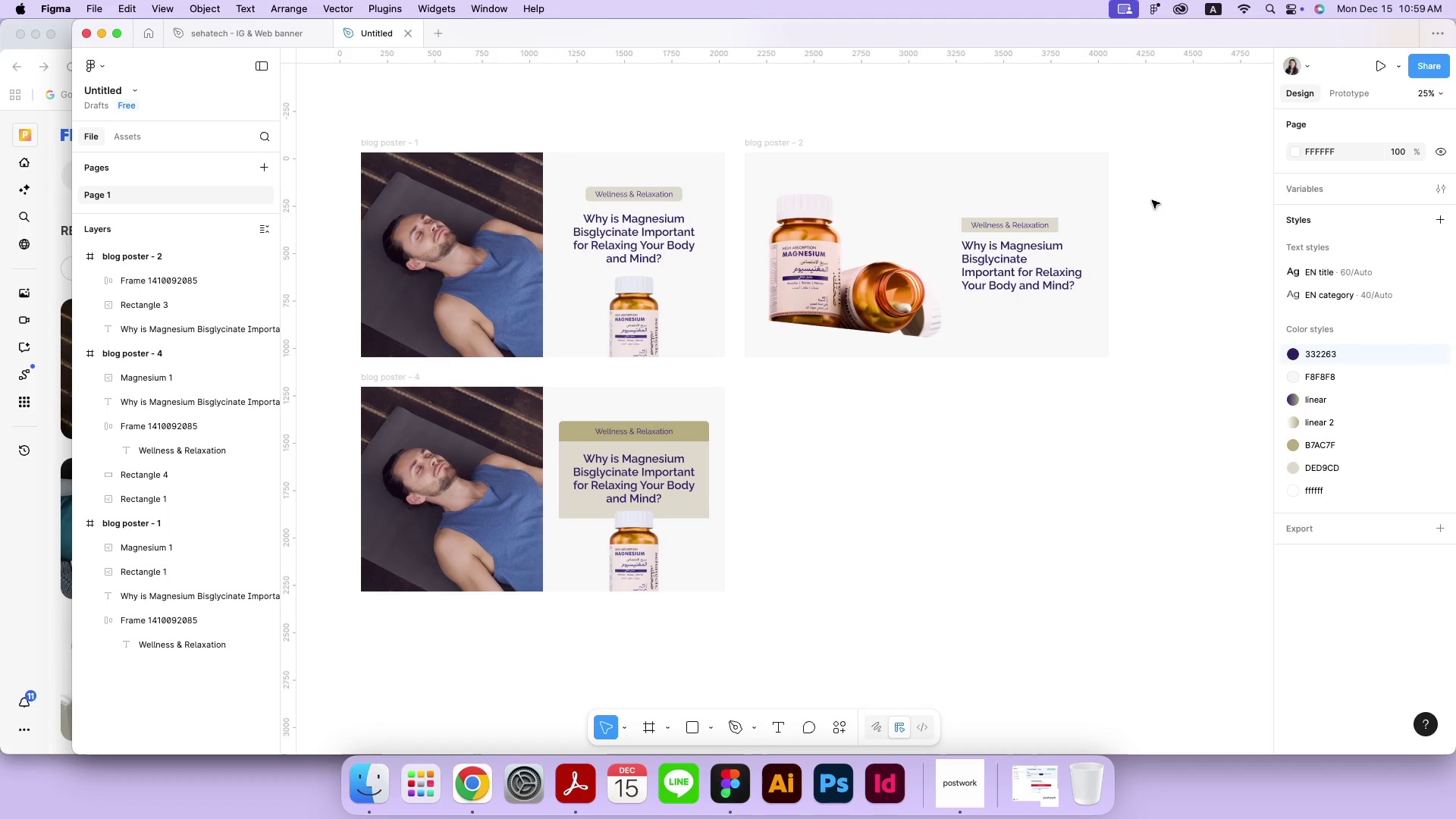 
key(Meta+MetaRight)
 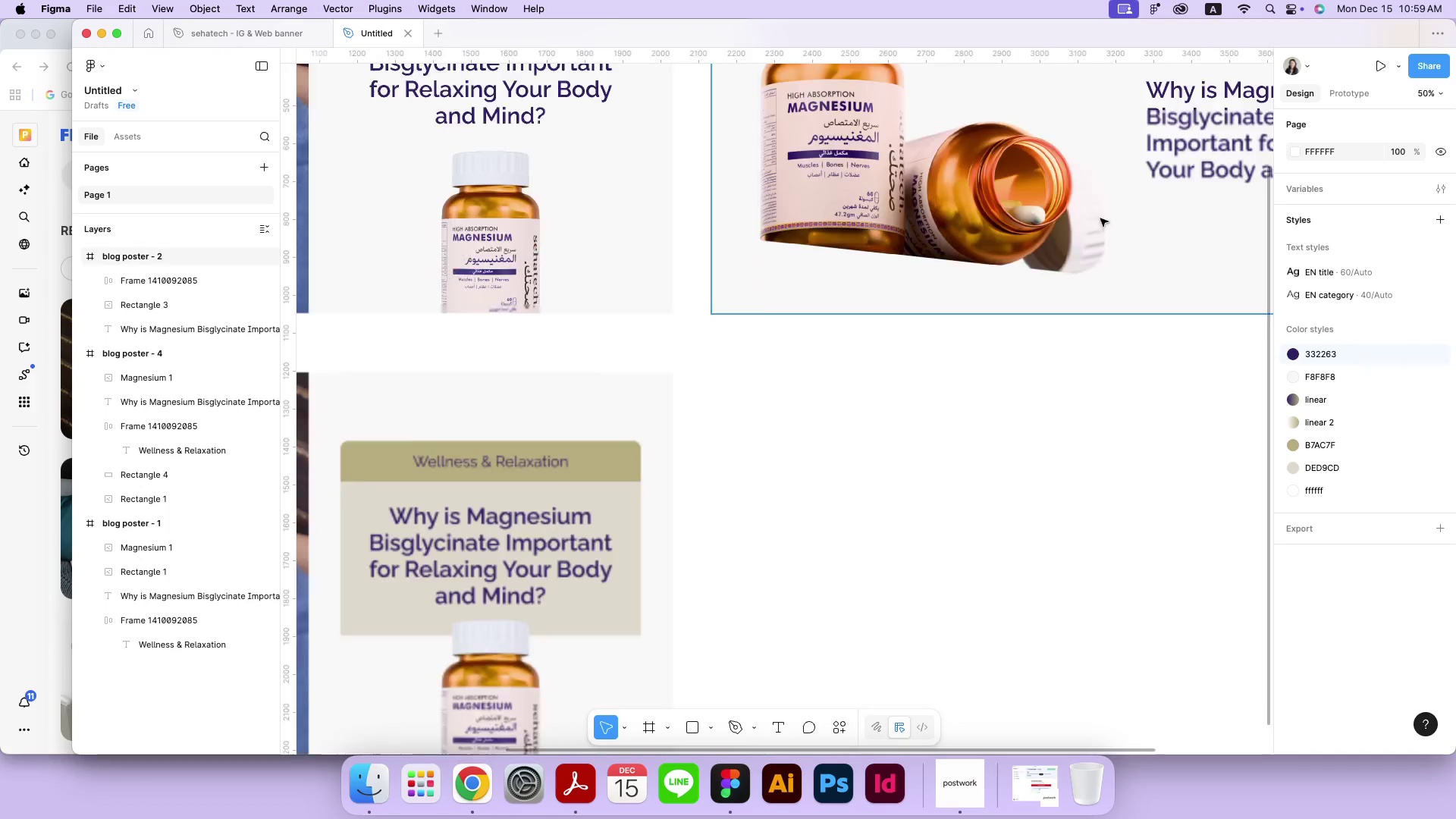 
key(Meta+Equal)
 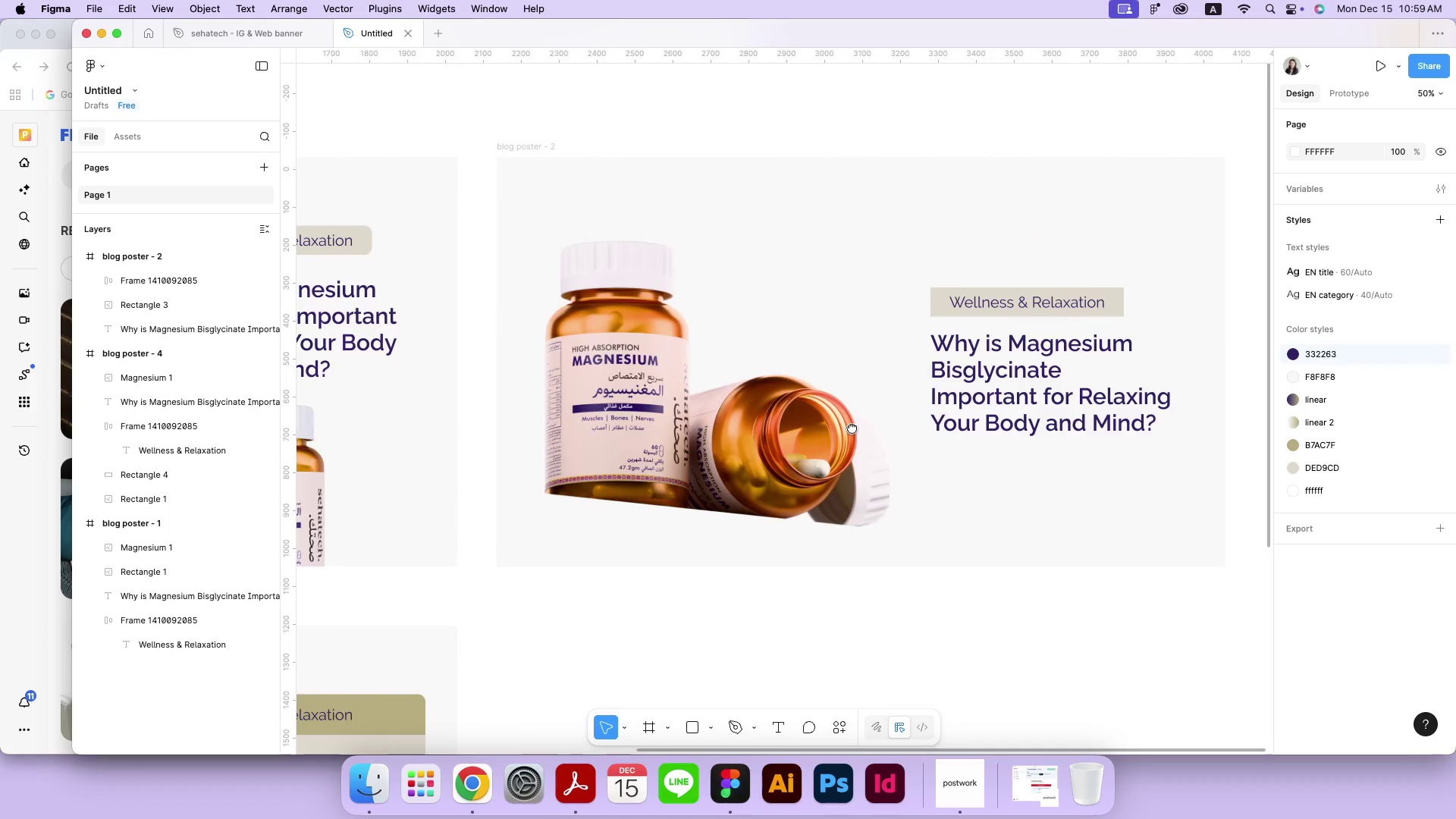 
hold_key(key=Space, duration=0.96)
 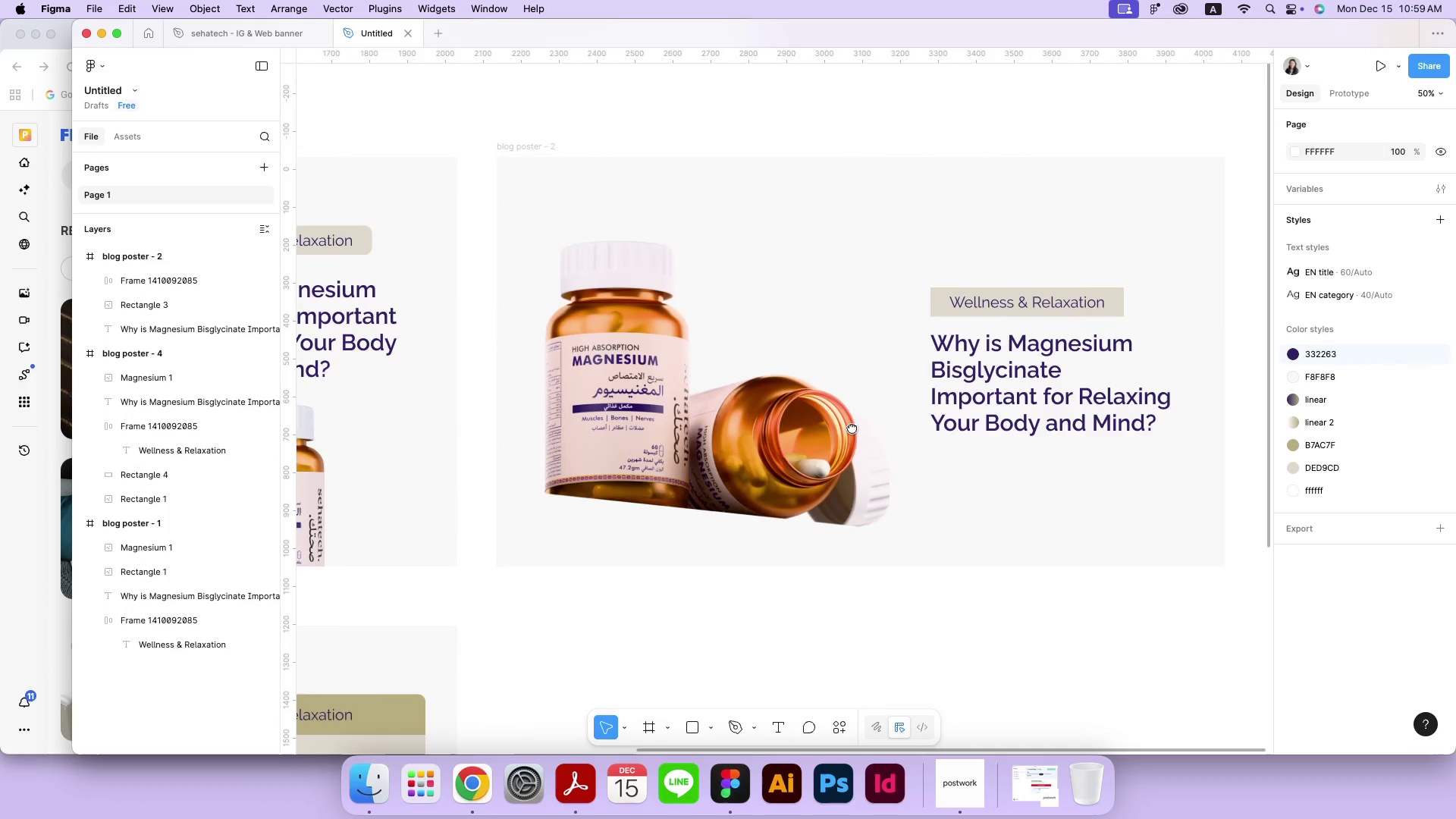 
left_click_drag(start_coordinate=[1068, 174], to_coordinate=[852, 428])
 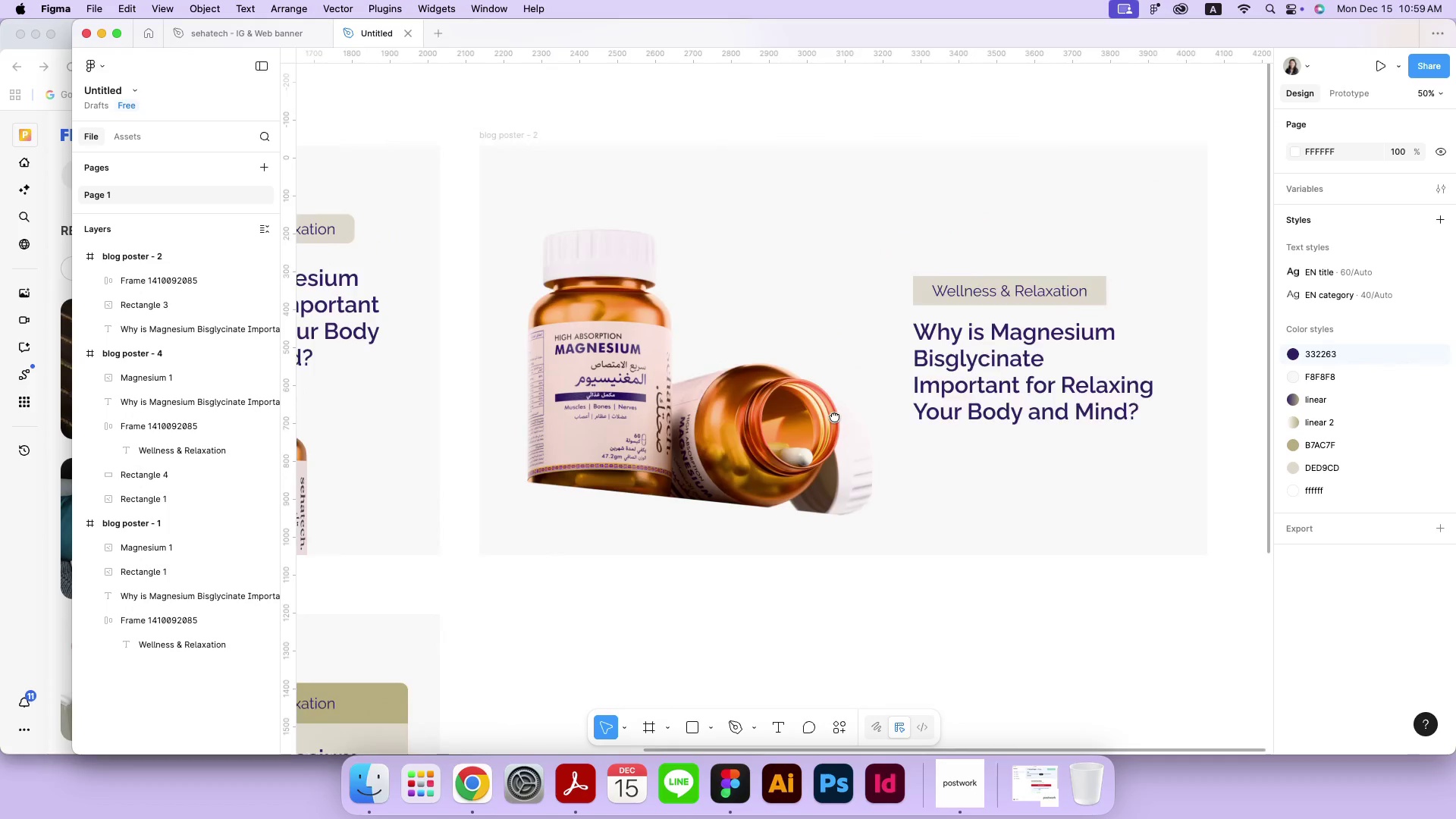 
left_click([704, 403])
 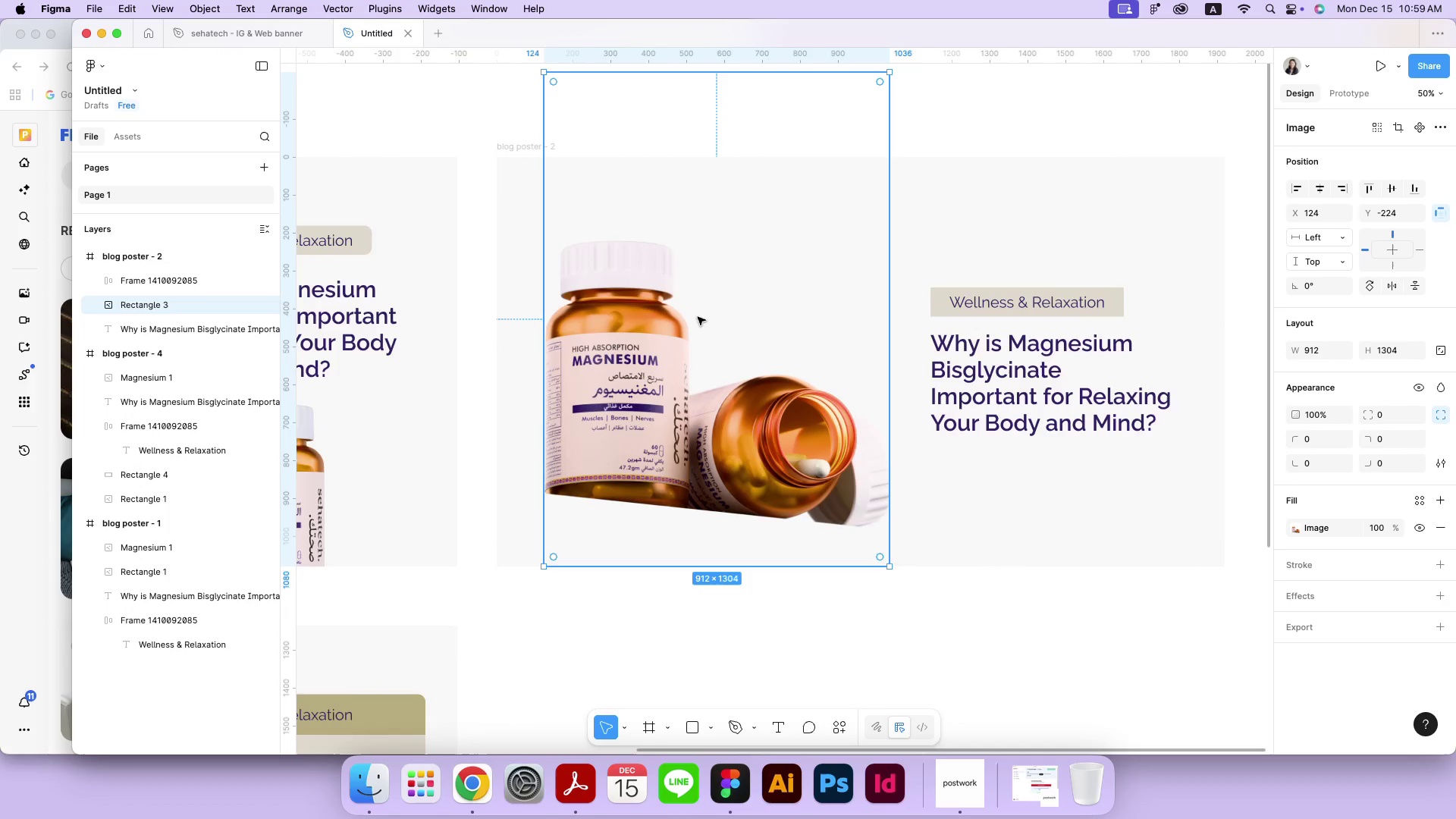 
left_click([616, 656])
 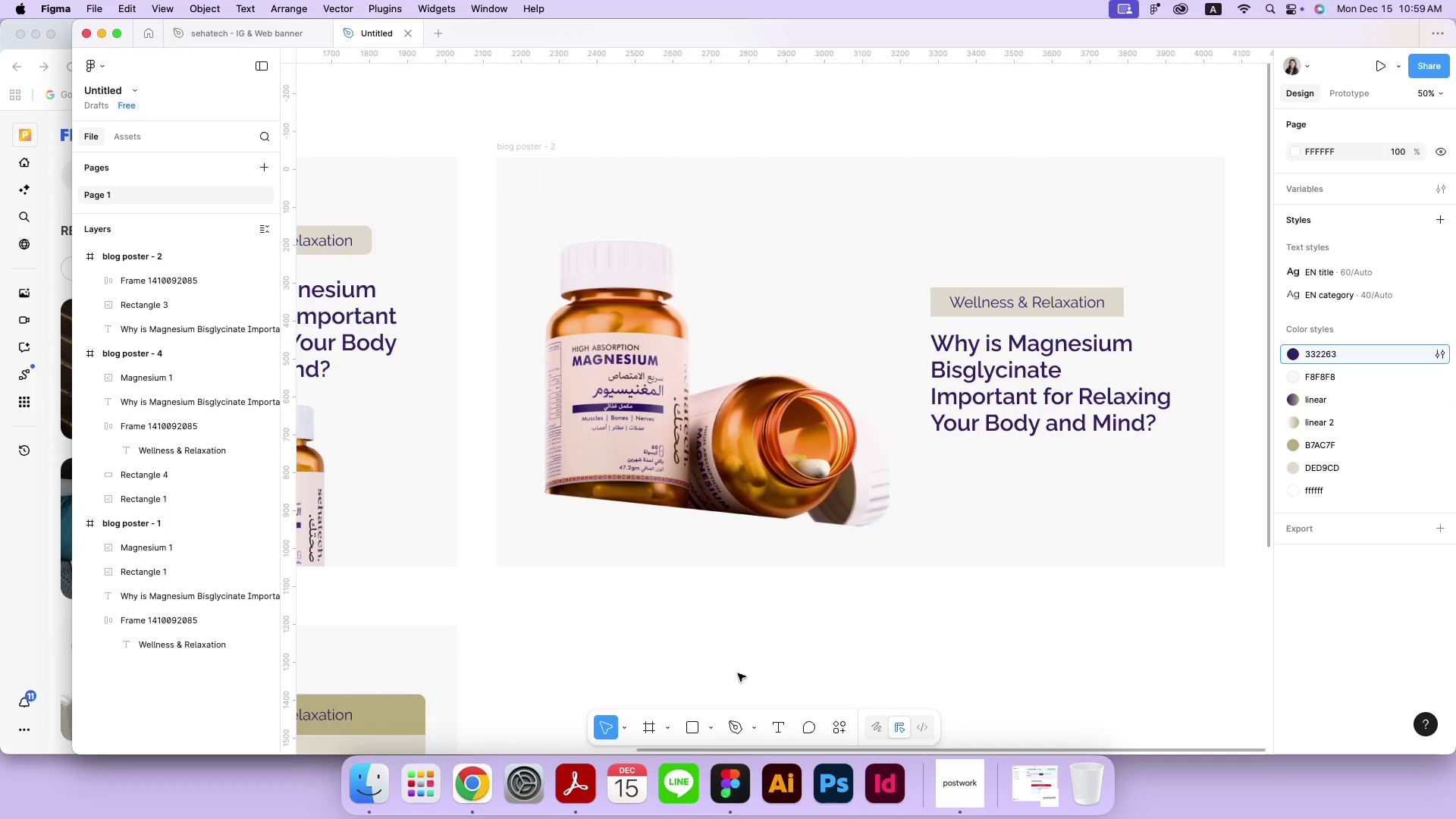 
mouse_move([717, 725])
 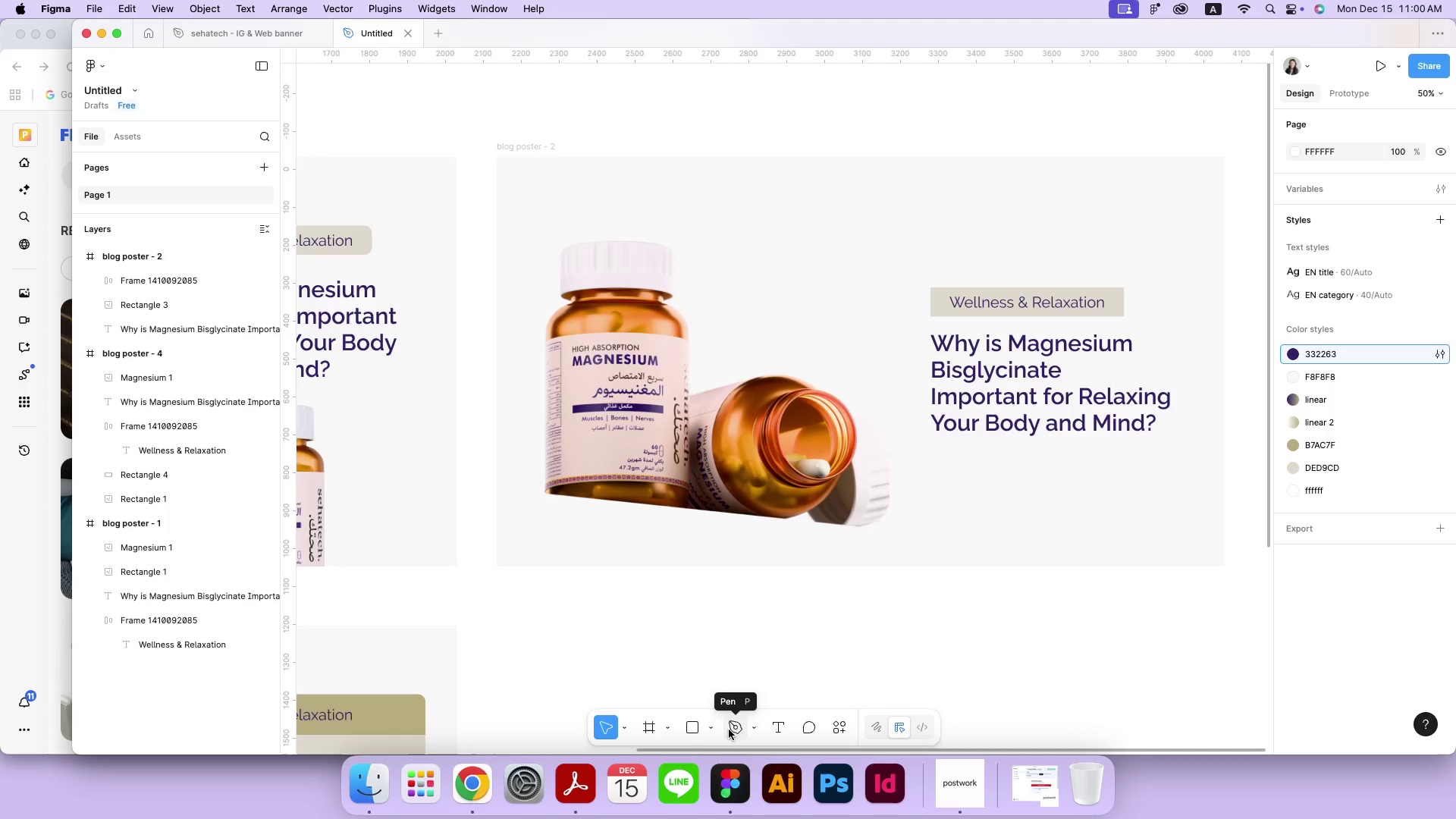 
left_click([729, 730])
 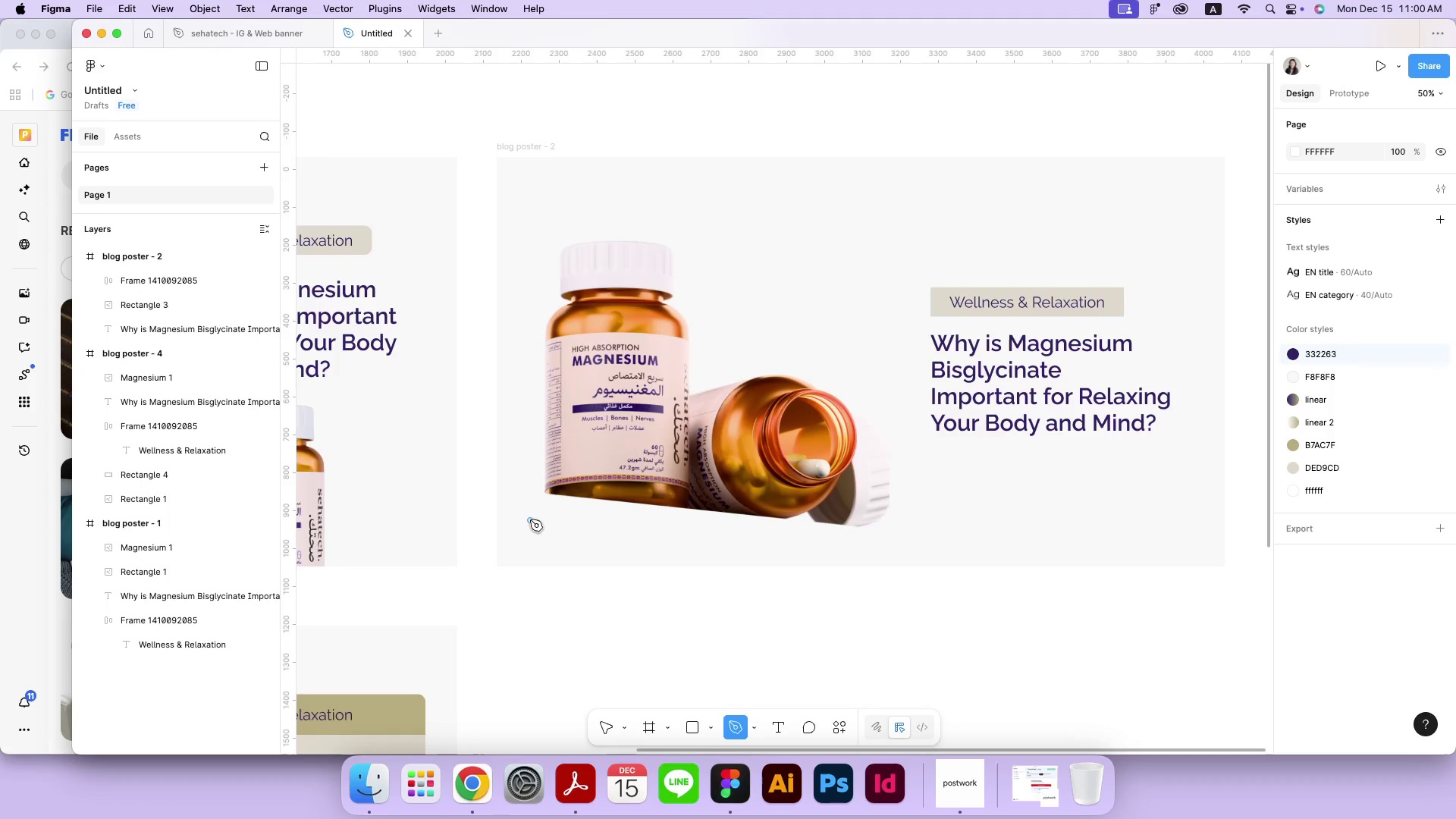 
key(Meta+MetaRight)
 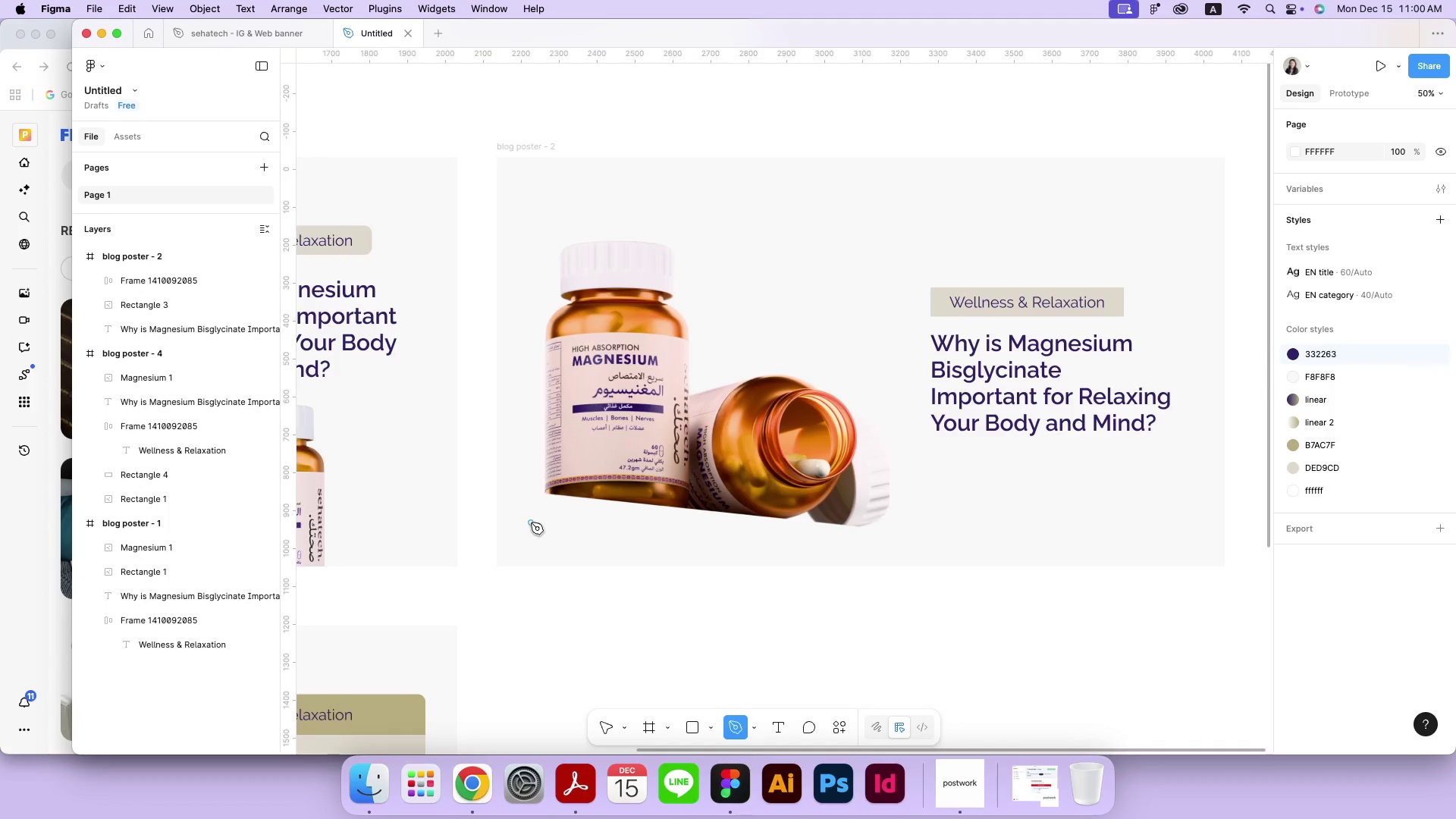 
key(Meta+Equal)
 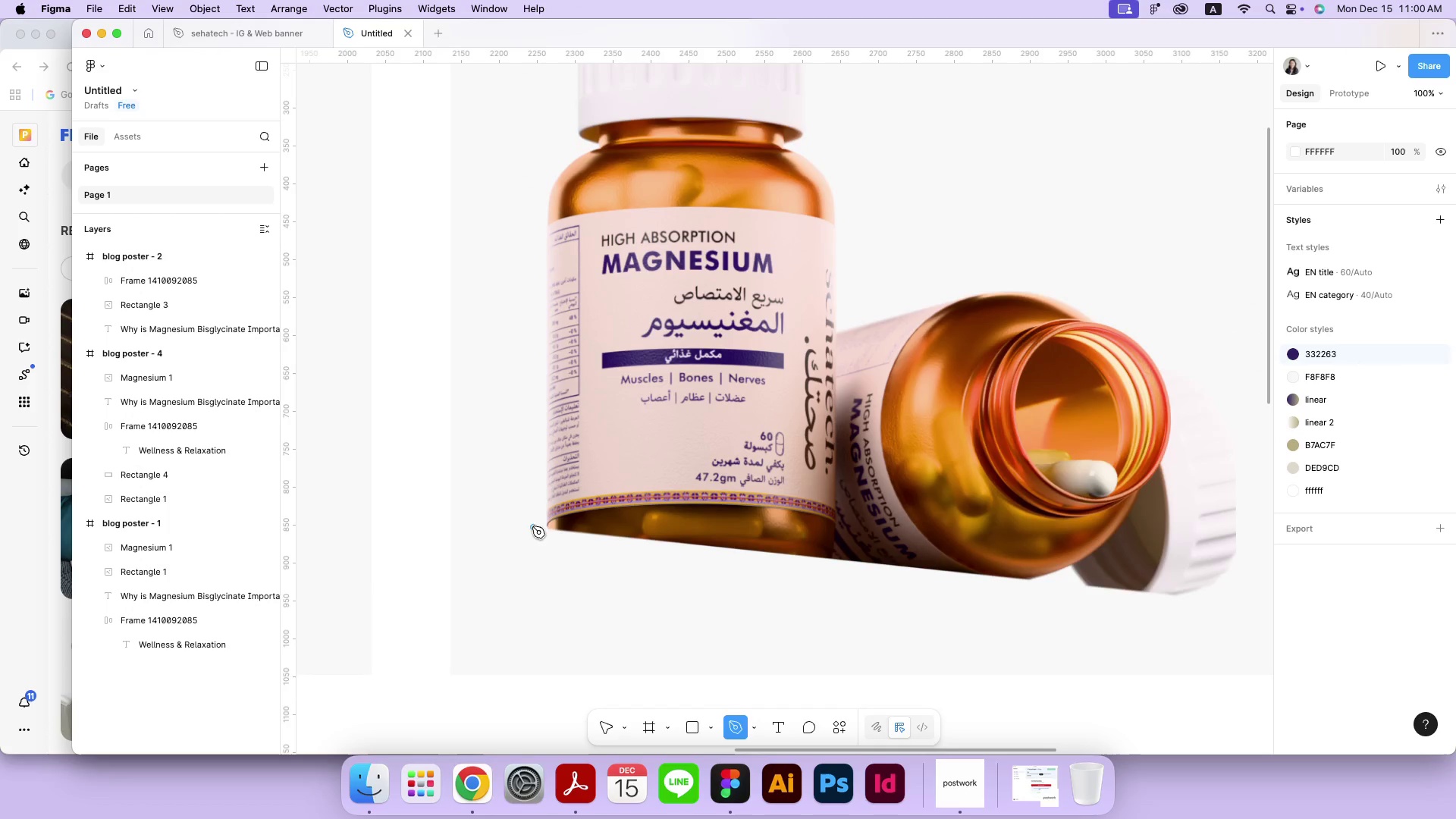 
hold_key(key=Space, duration=0.59)
 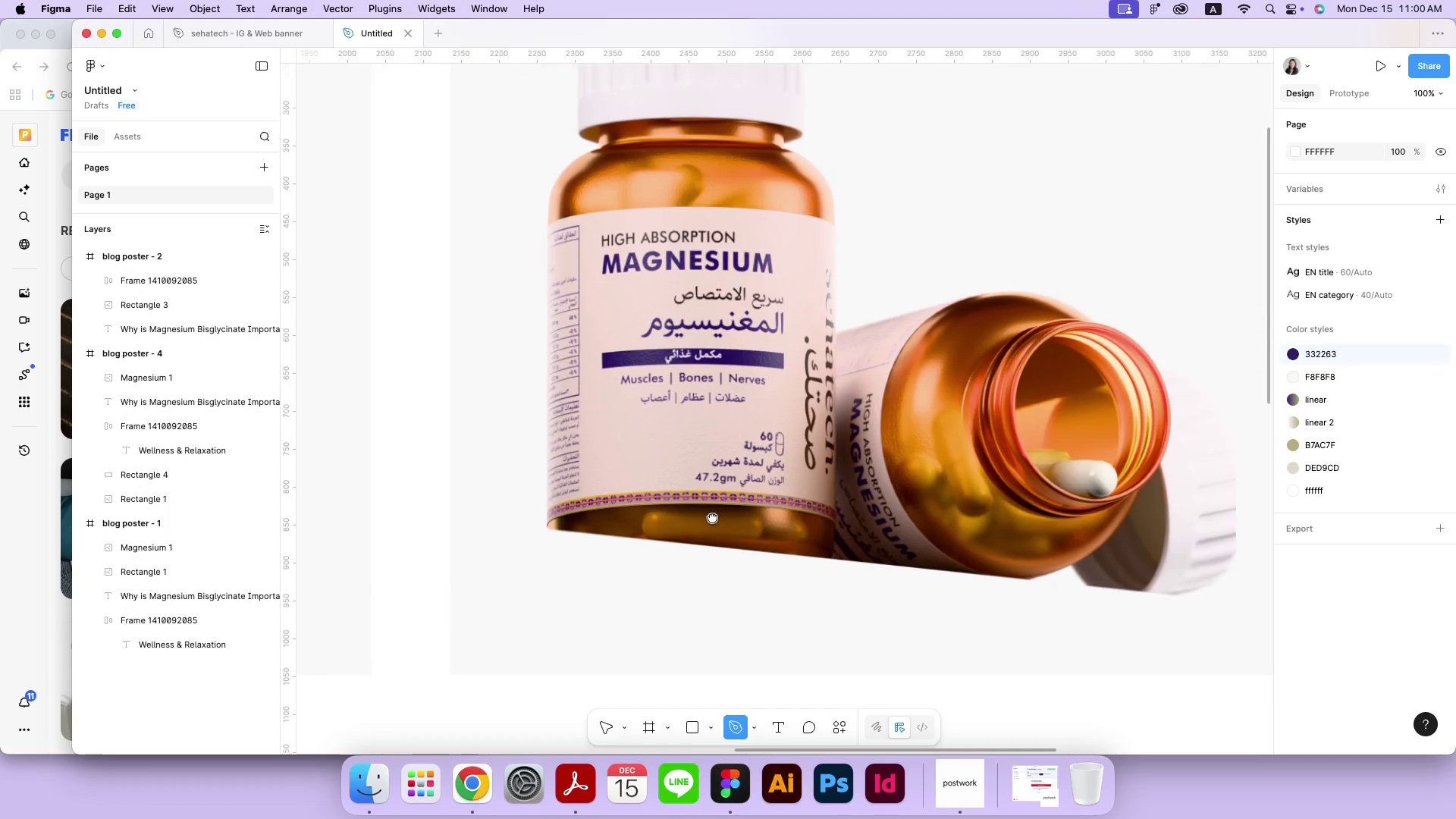 
left_click_drag(start_coordinate=[479, 575], to_coordinate=[712, 517])
 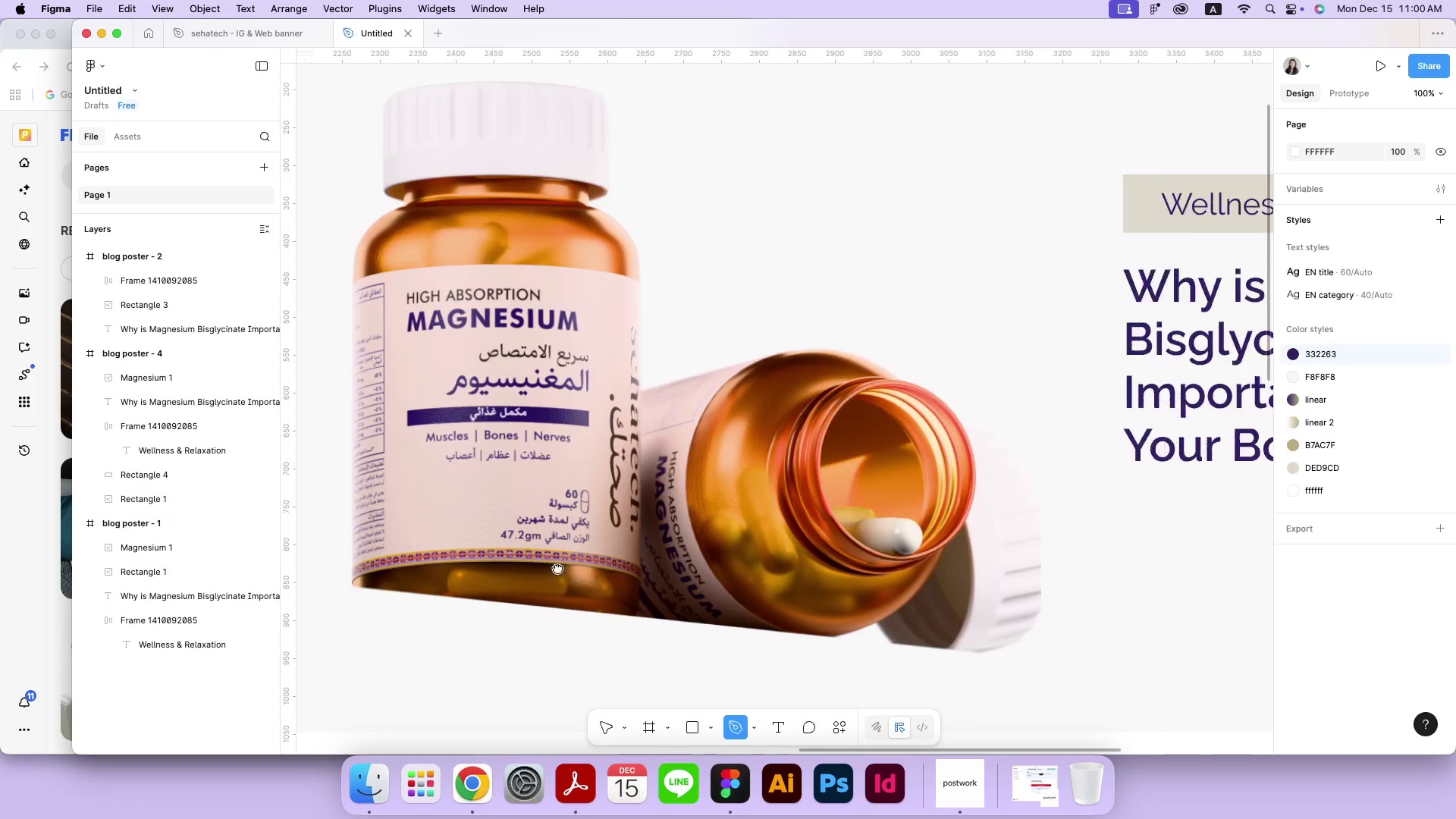 
left_click([530, 526])
 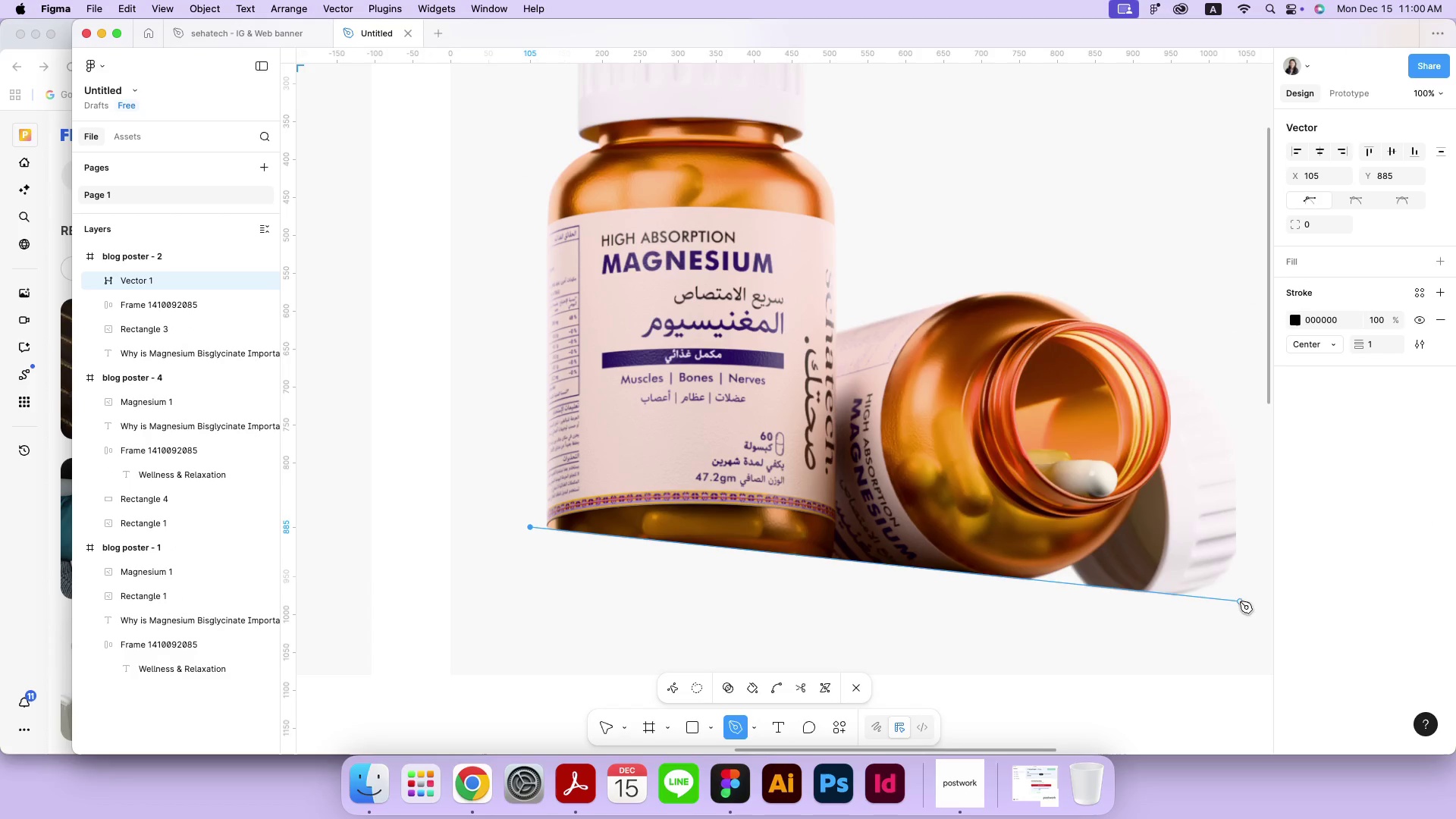 
left_click([1239, 602])
 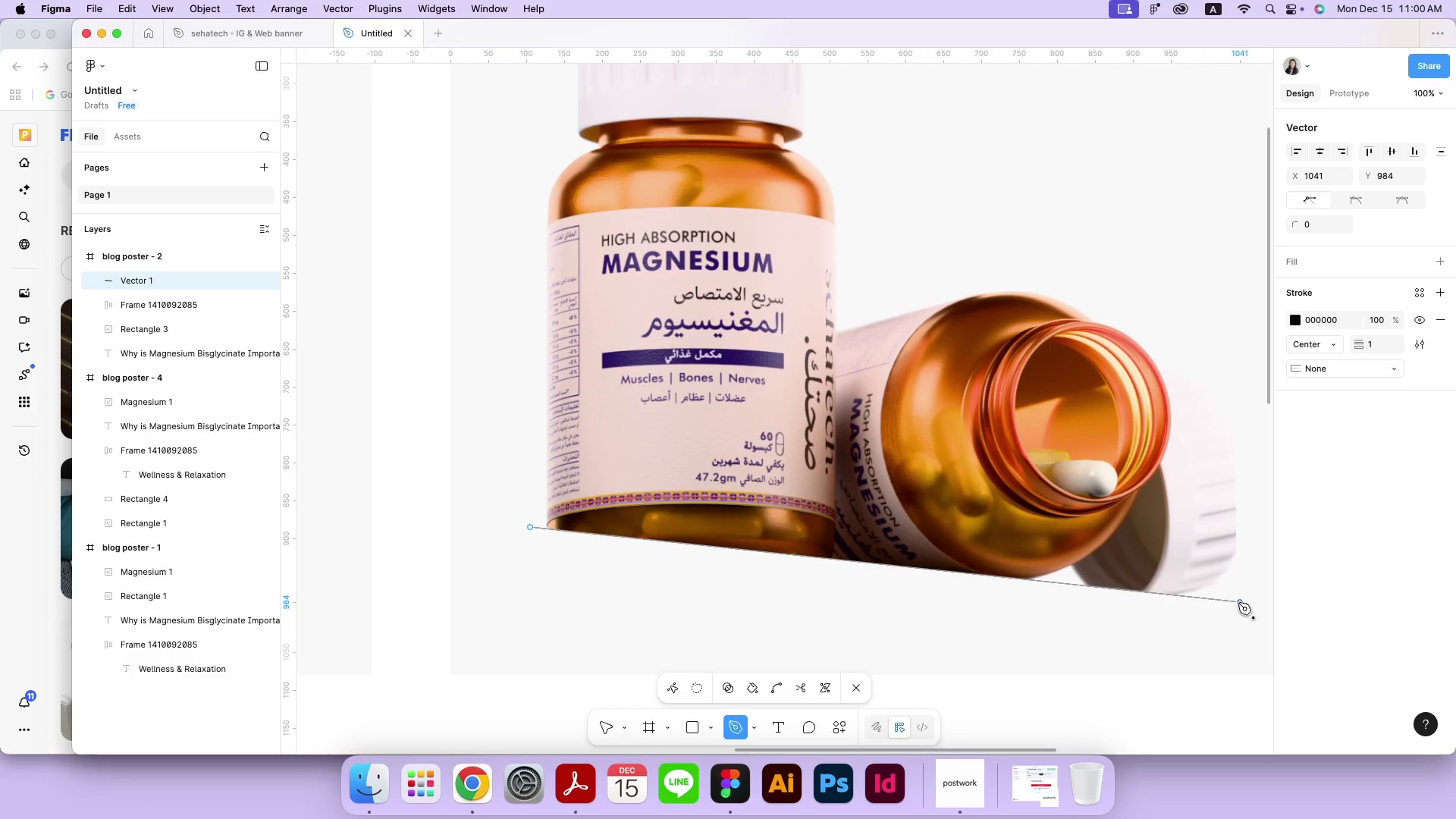 
key(Meta+Minus)
 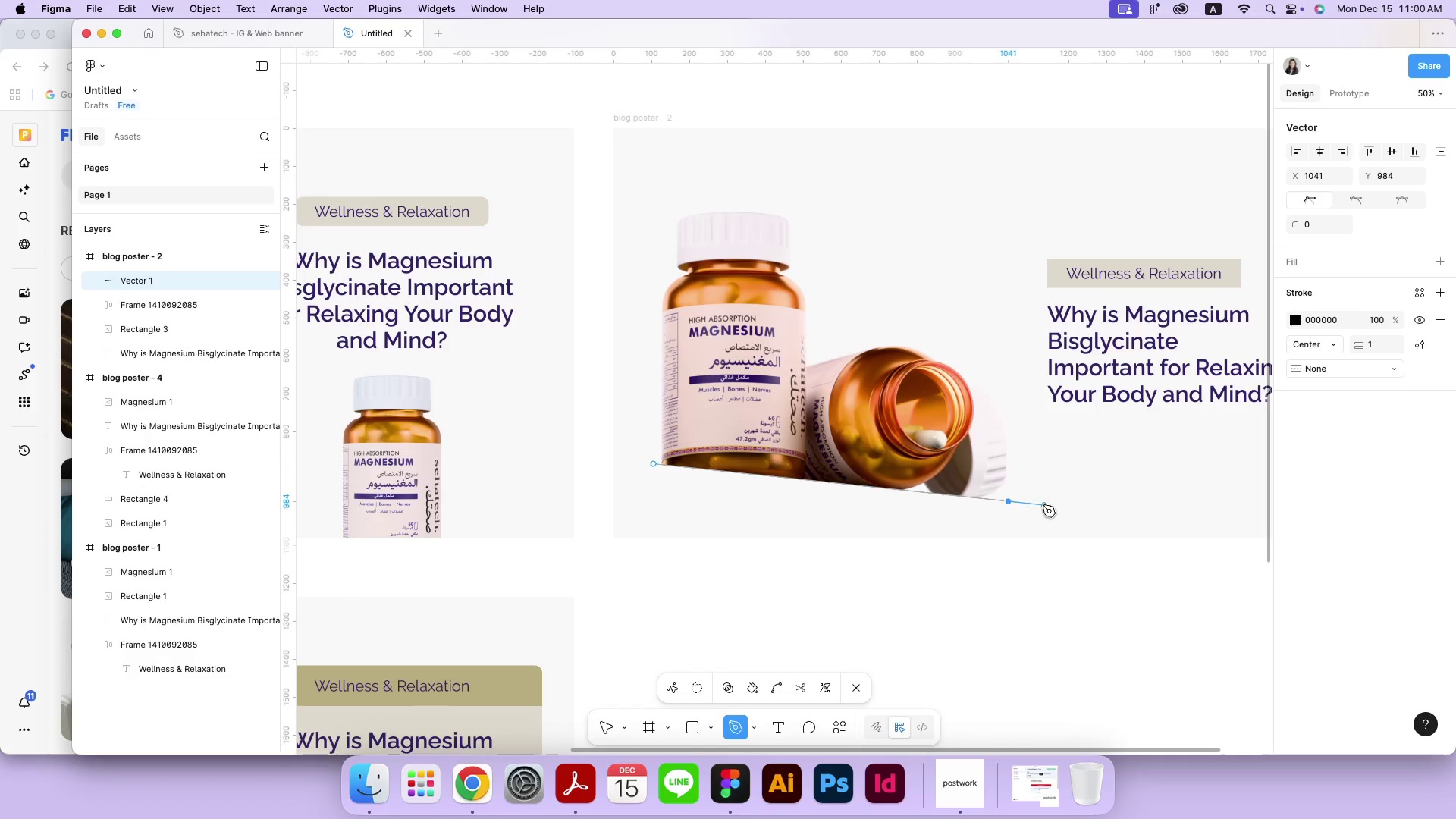 
key(Meta+CommandLeft)
 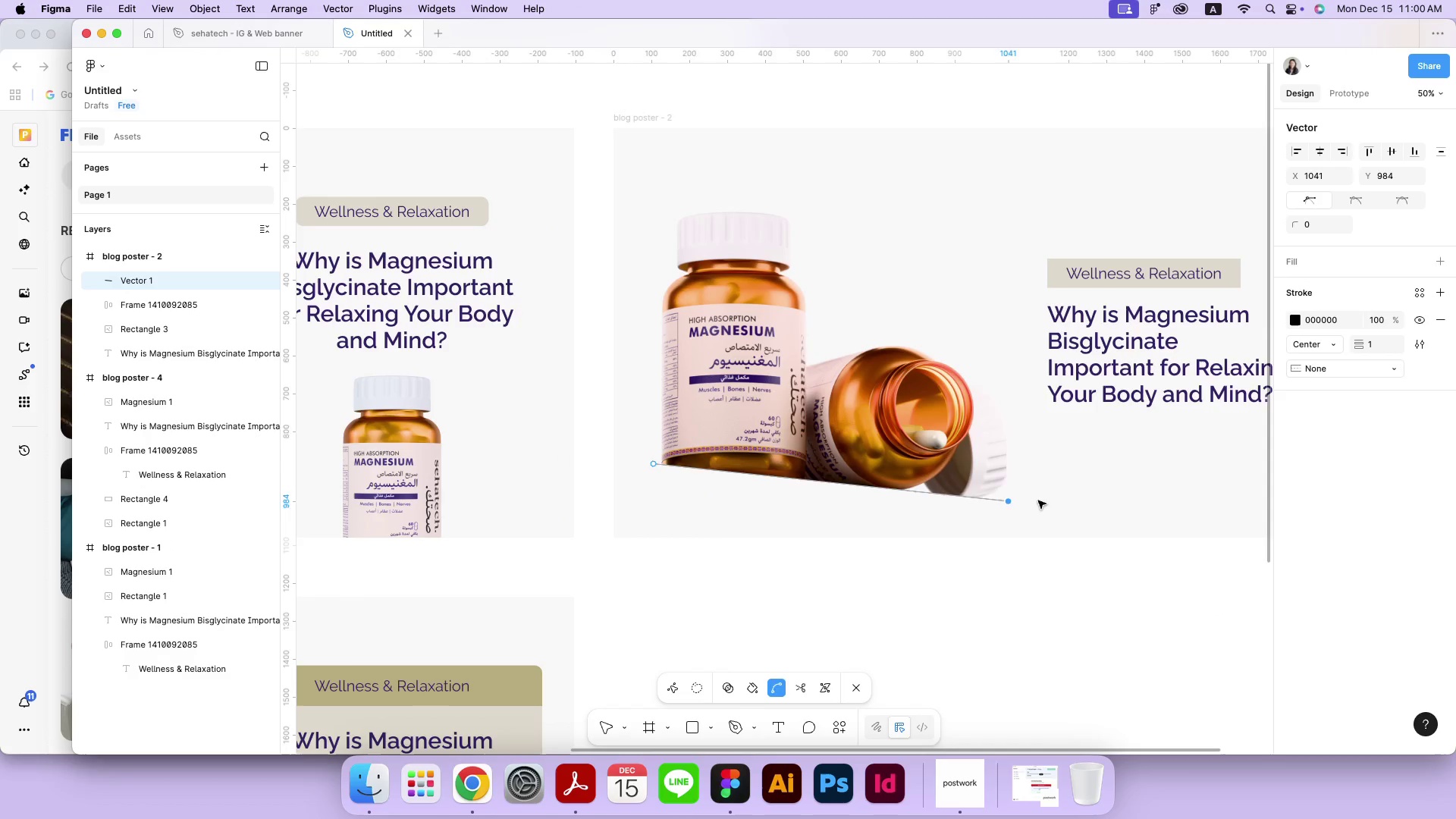 
key(Meta+Z)
 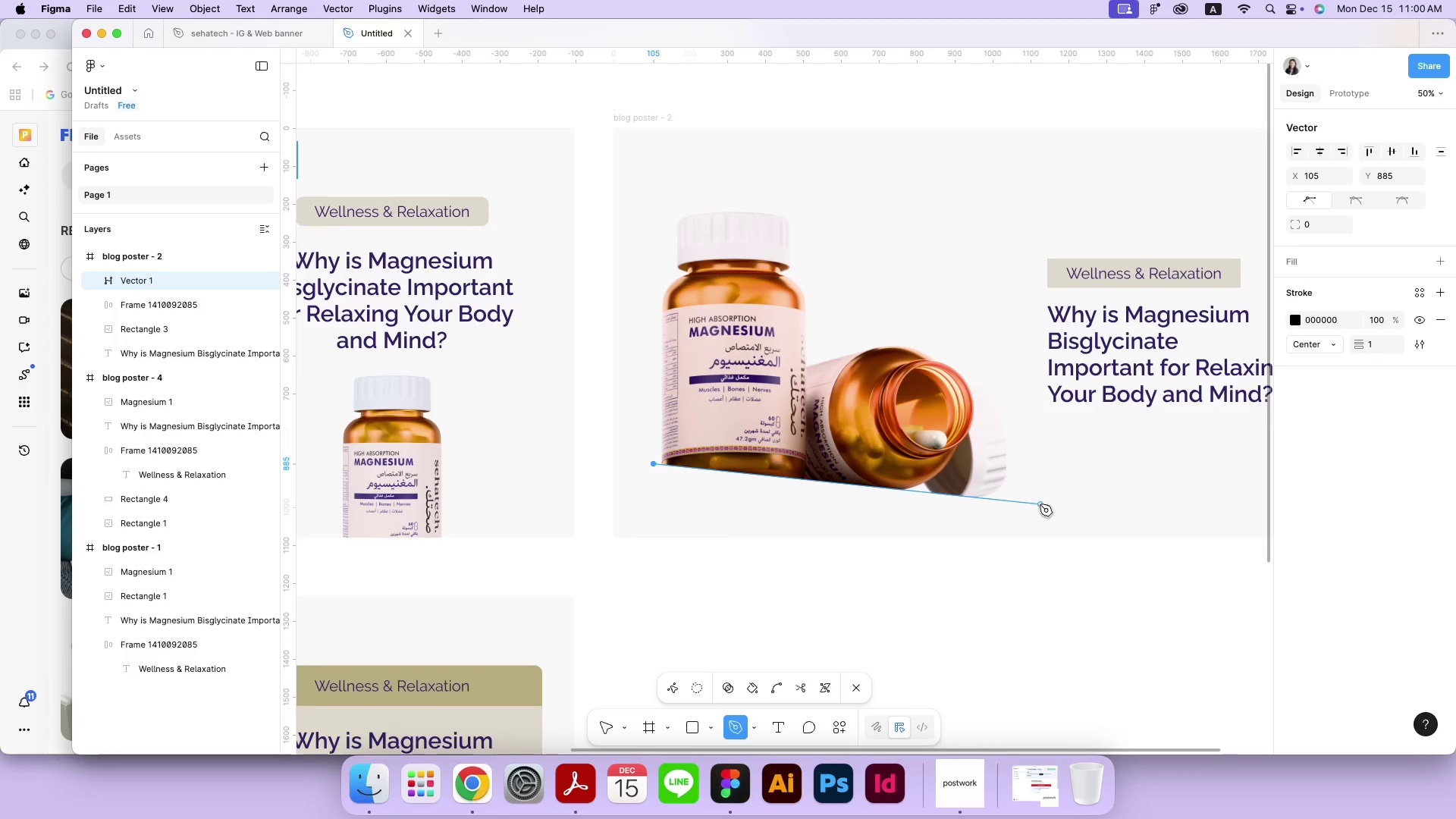 
left_click([1040, 504])
 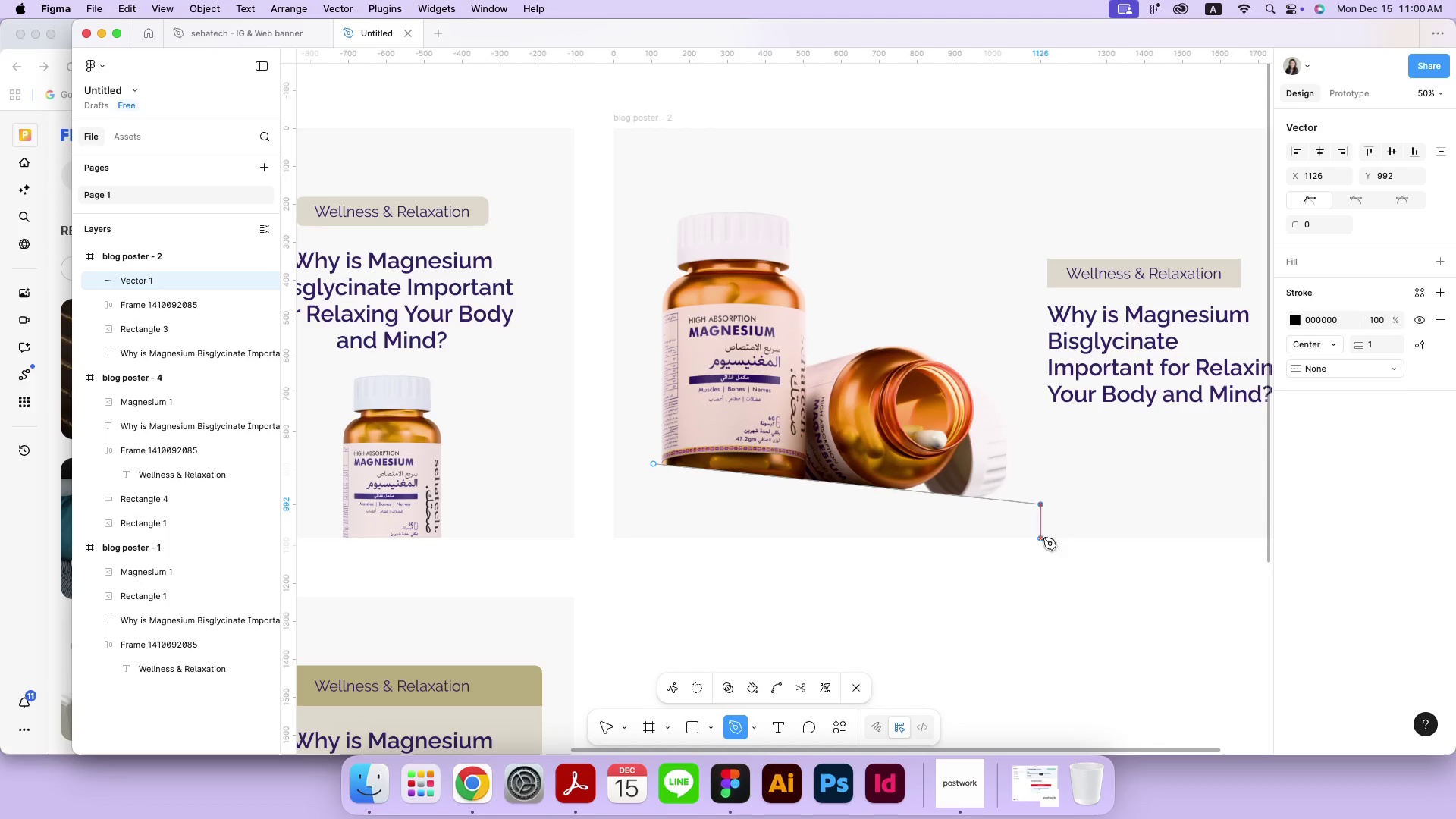 
hold_key(key=ShiftLeft, duration=4.45)
left_click([1043, 538])
 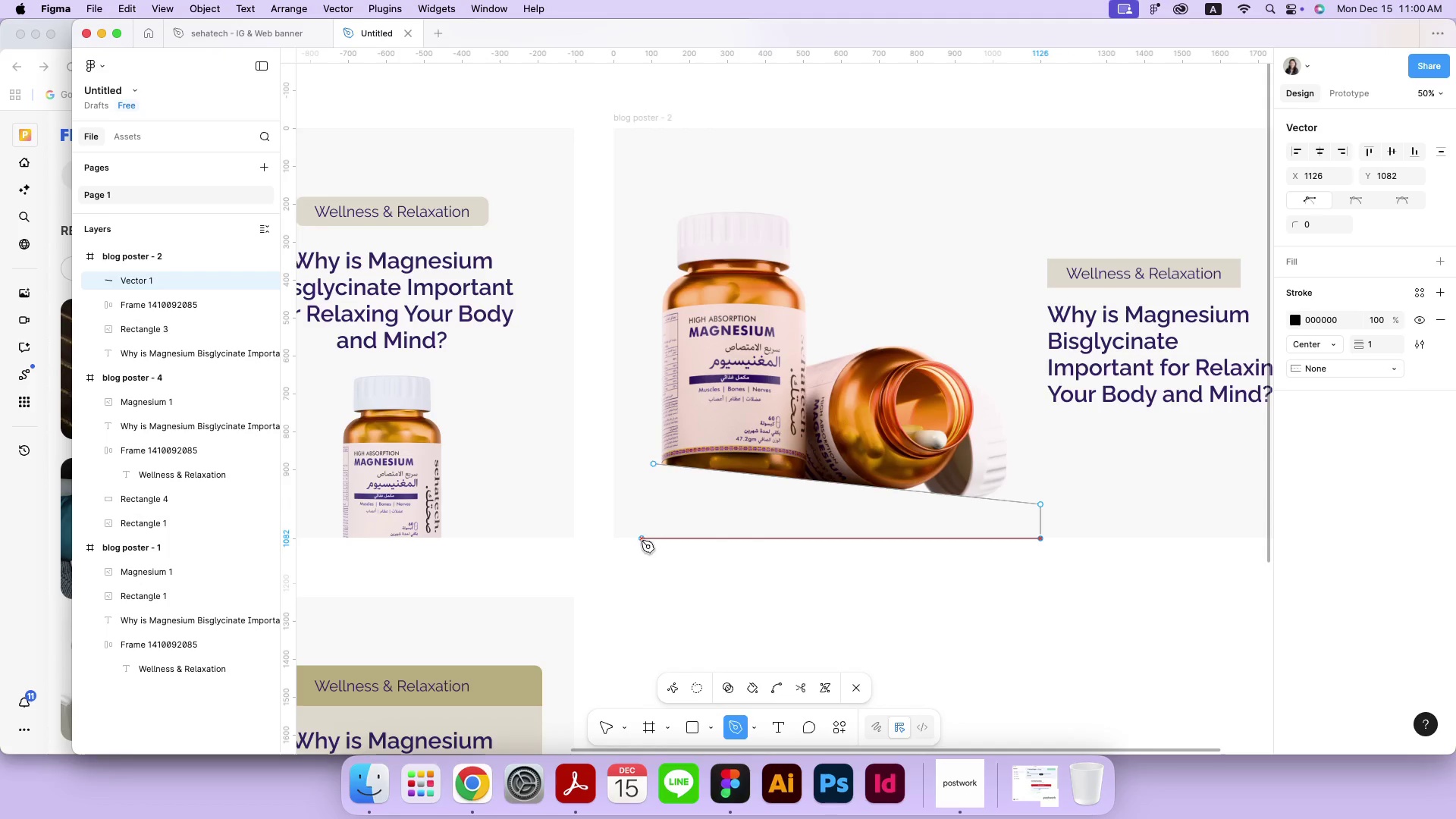 
left_click([651, 541])
 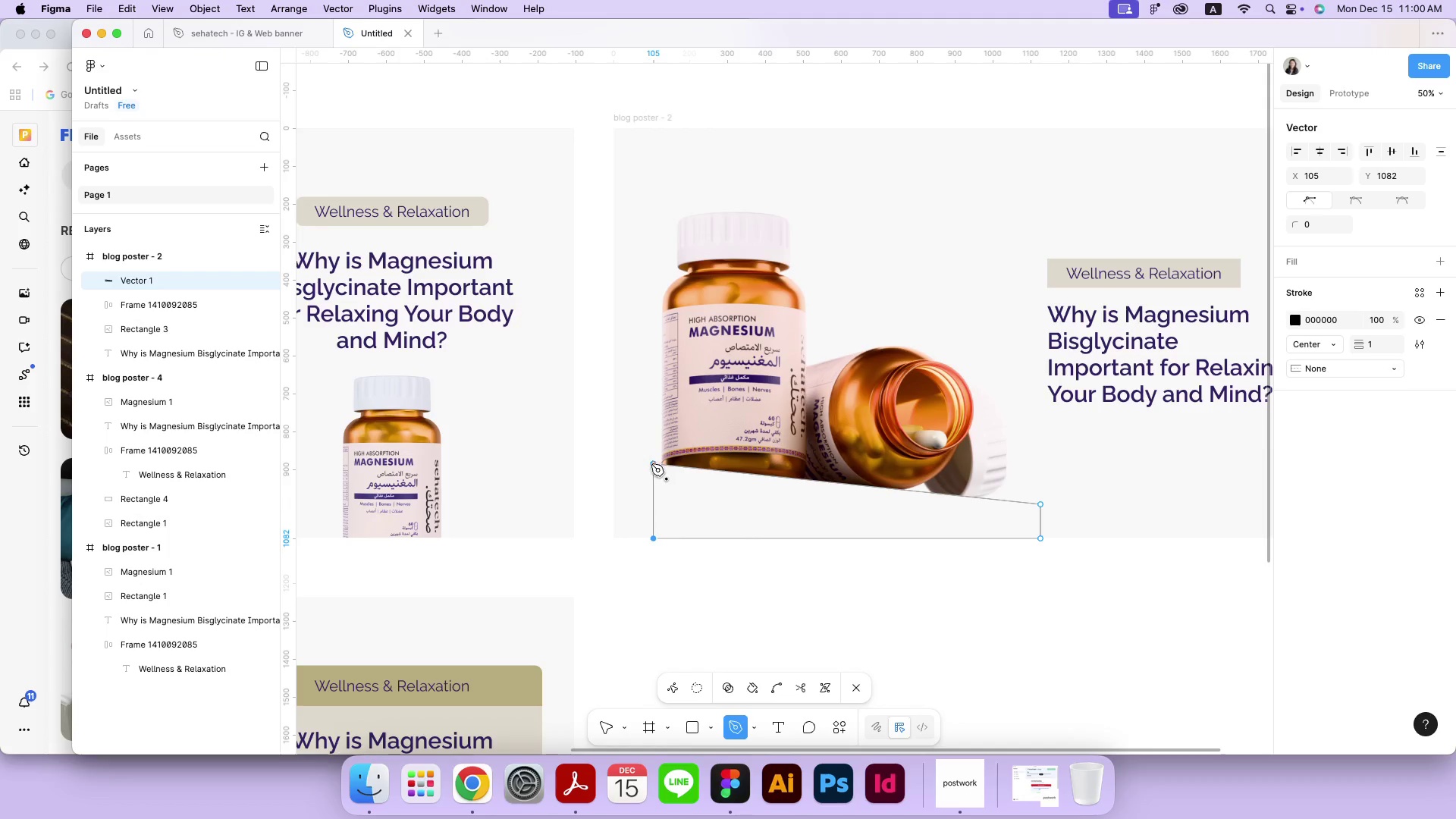 
left_click([651, 464])
 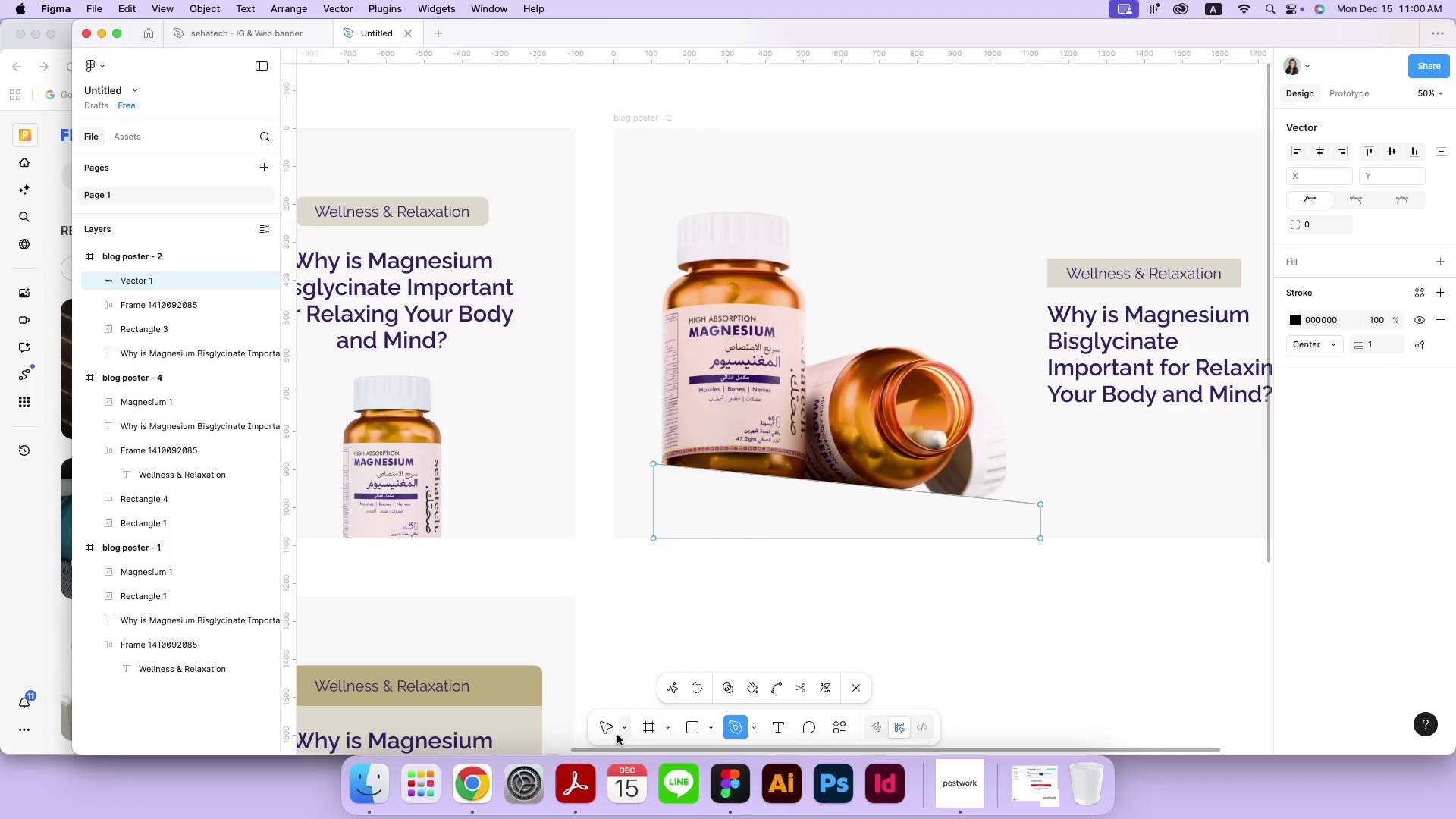 
left_click([609, 730])
 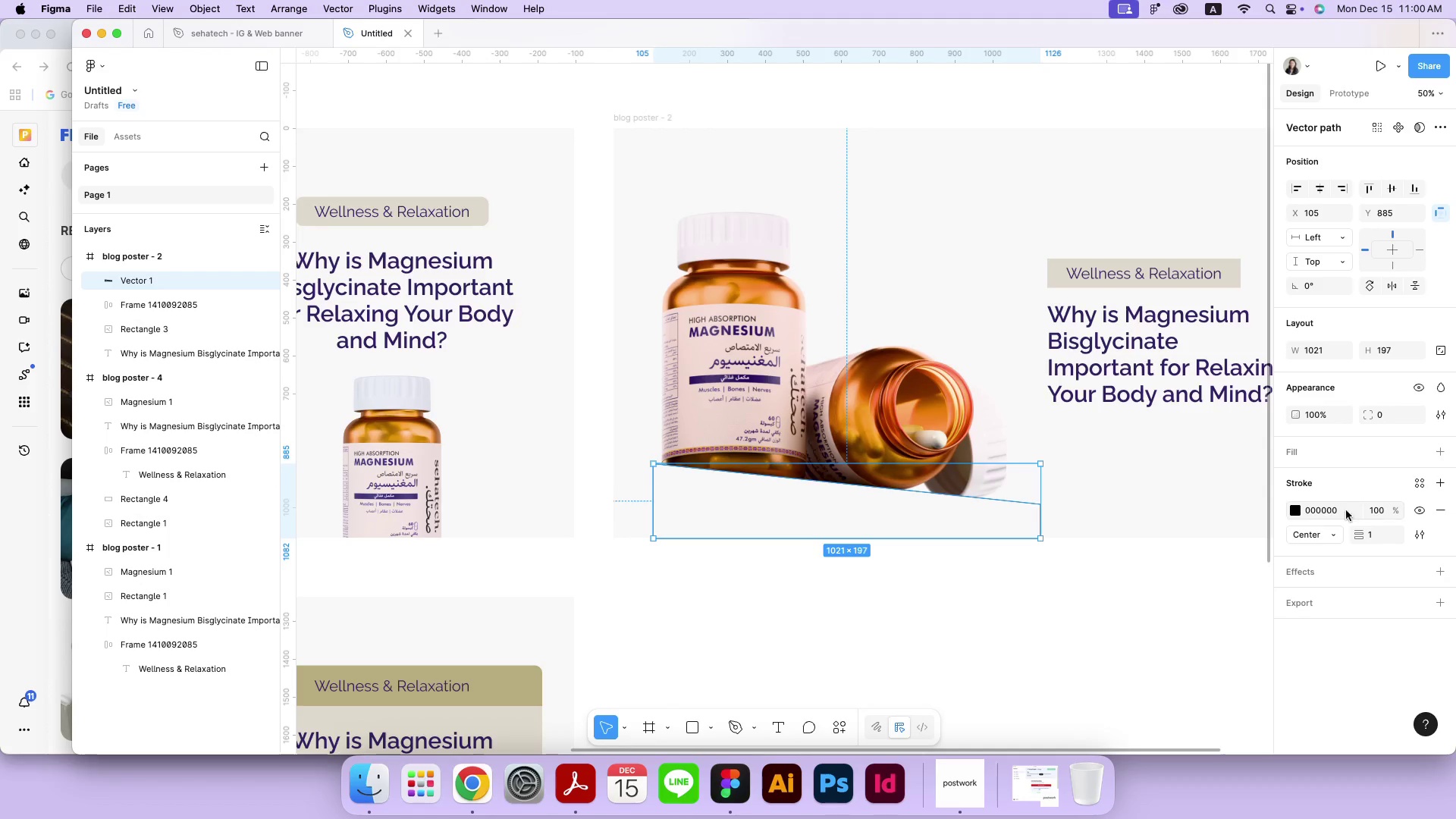 
left_click([1420, 485])
 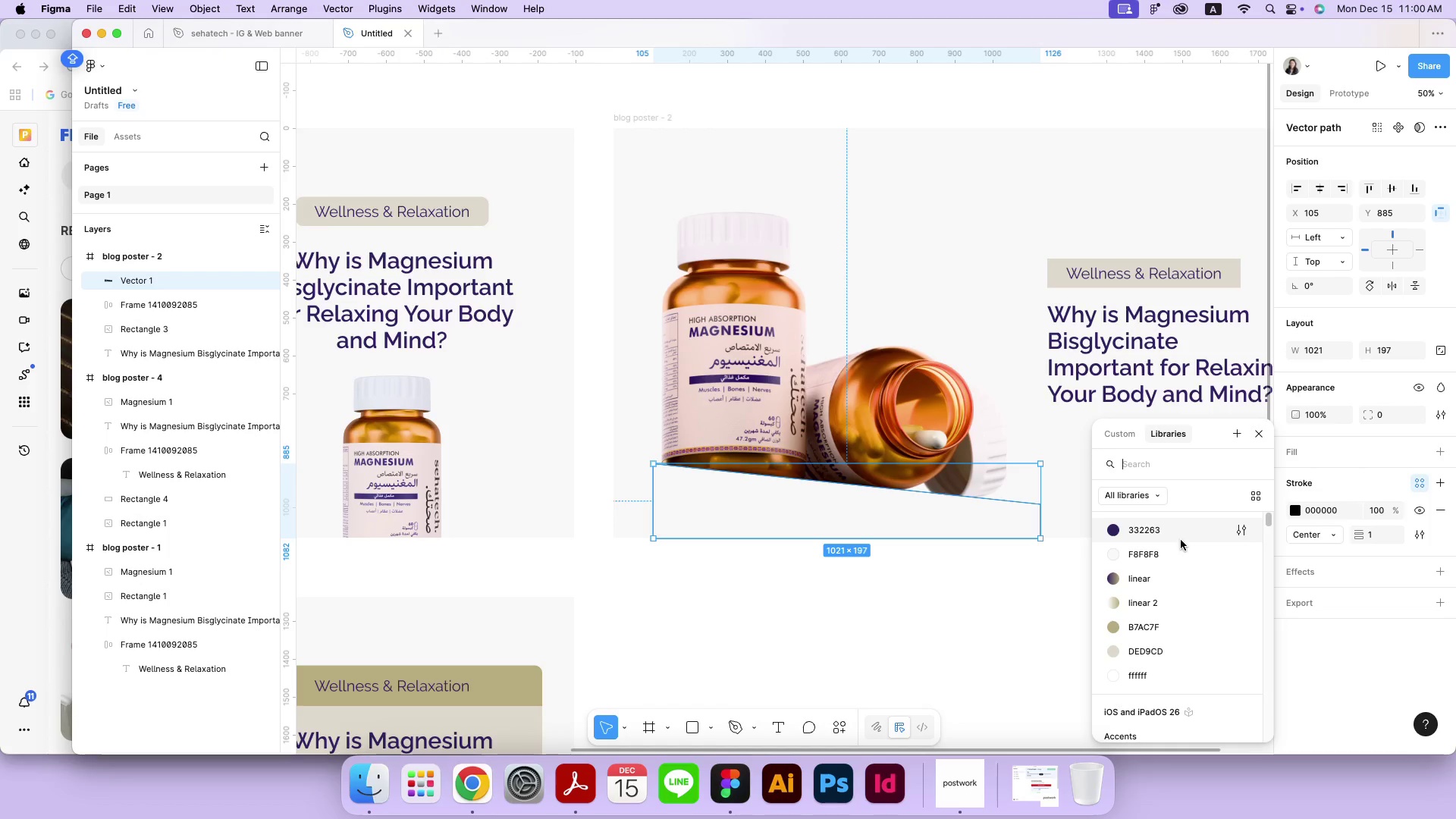 
left_click([1135, 658])
 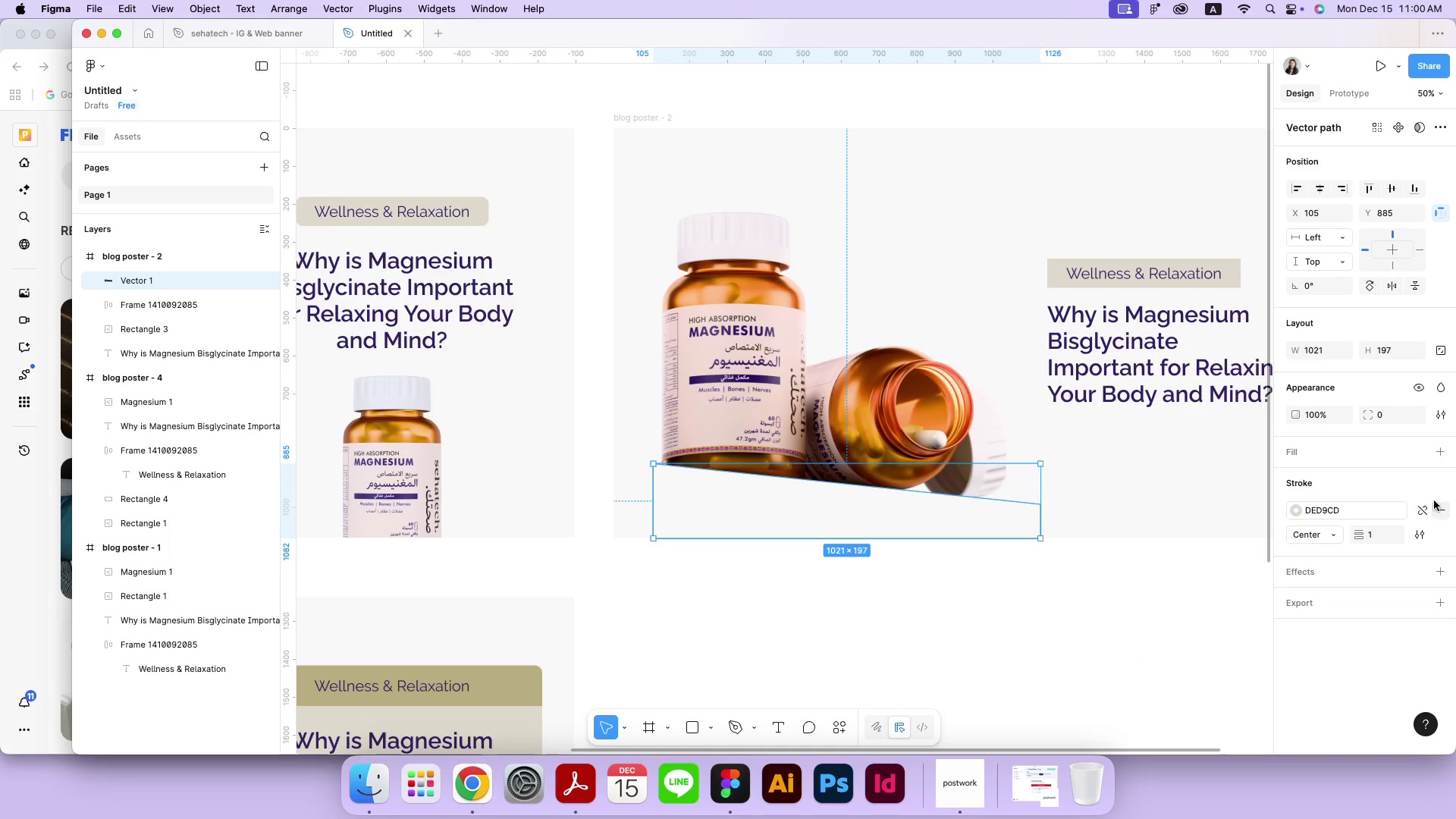 
left_click([1437, 504])
 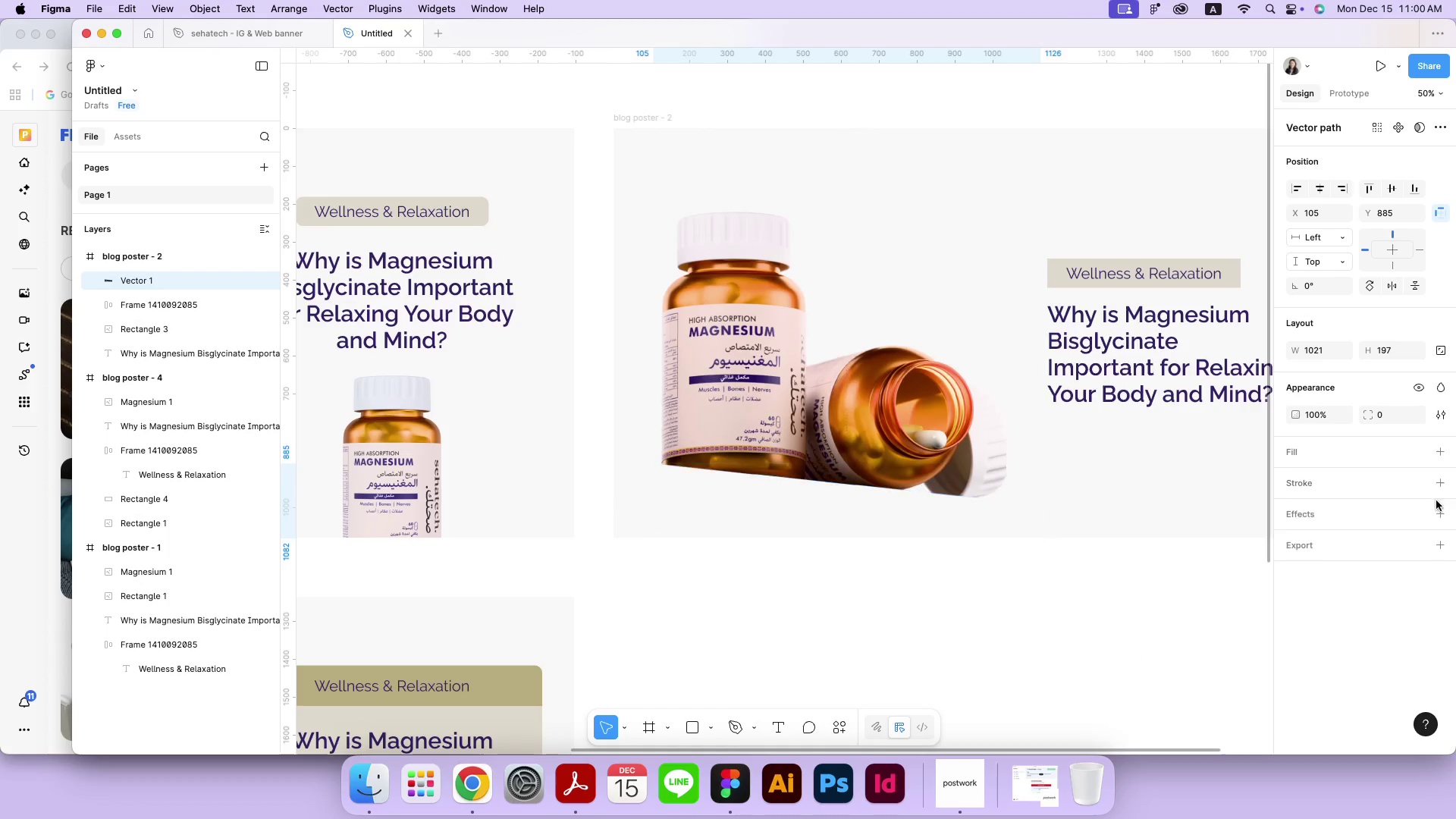 
key(Meta+Z)
 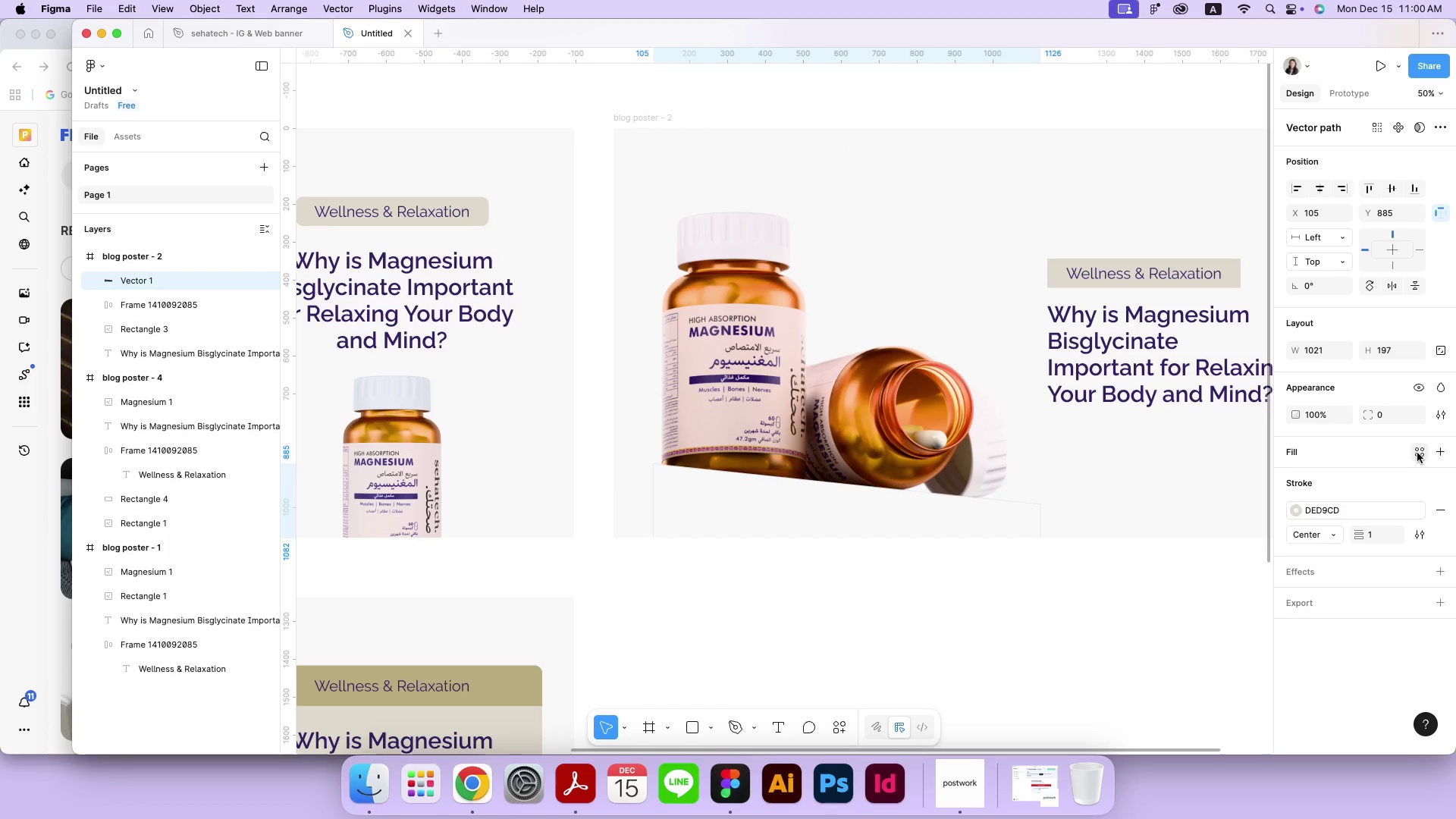 
left_click([1417, 453])
 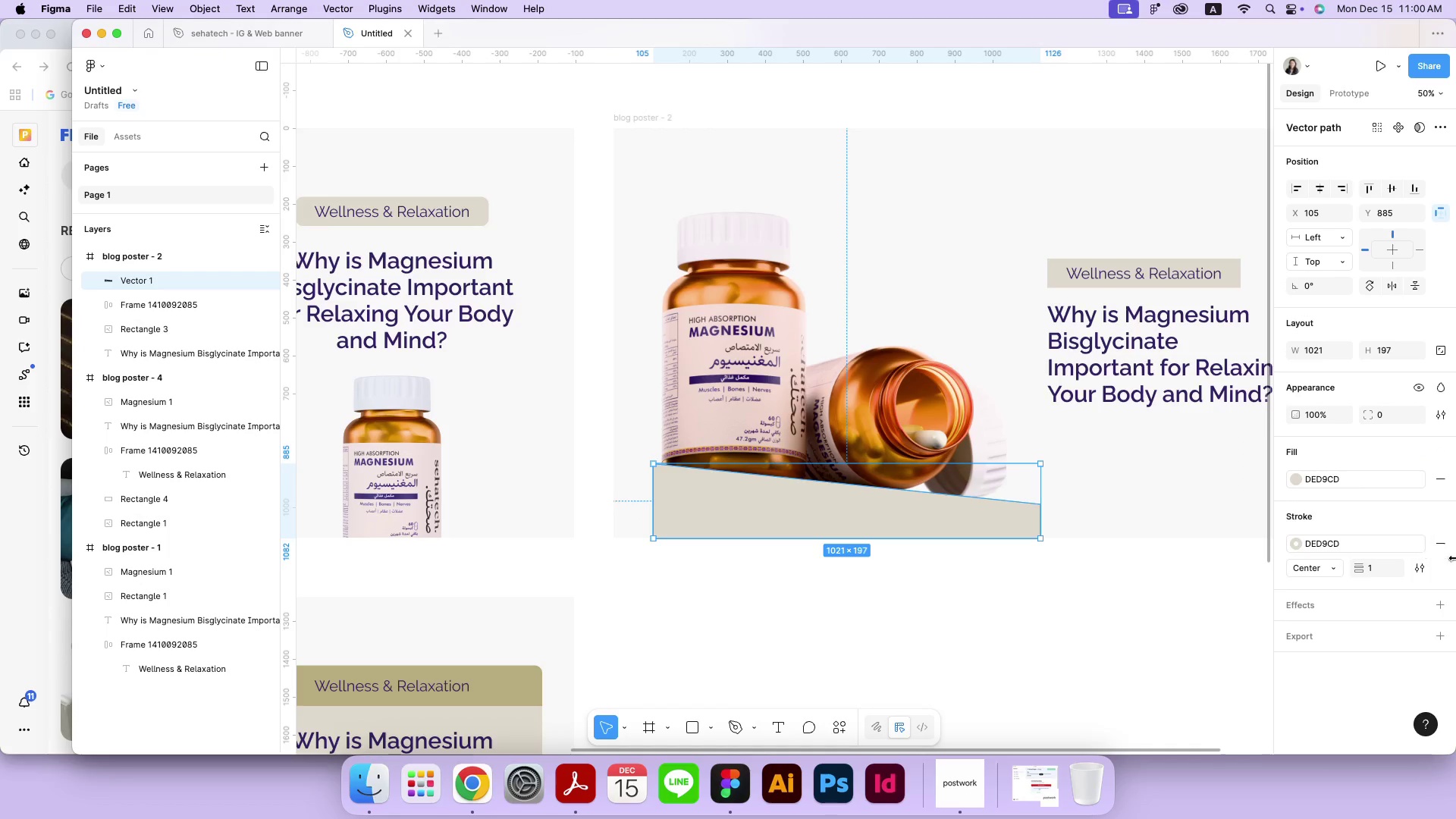 
double_click([908, 613])
 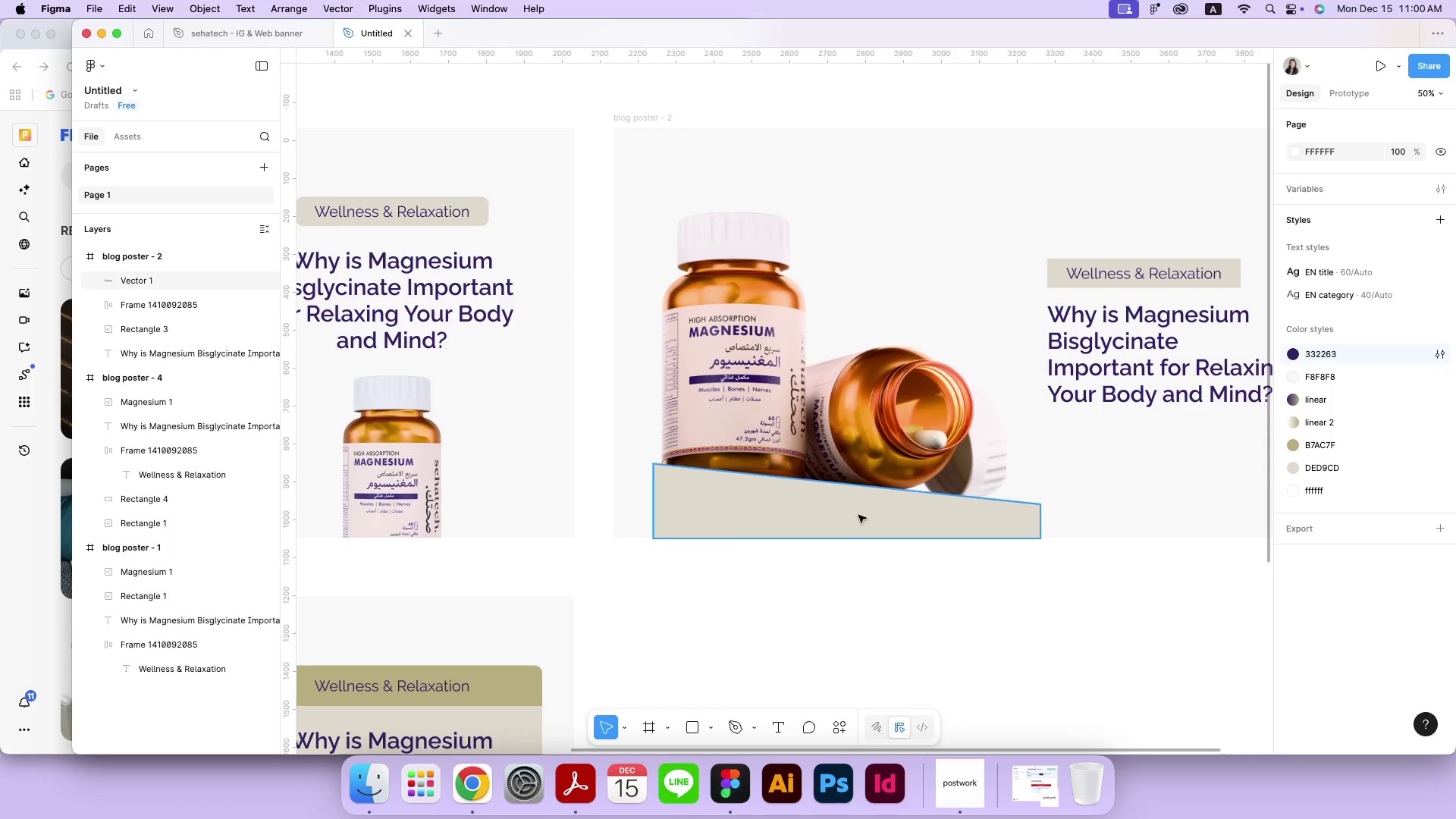 
left_click([850, 506])
 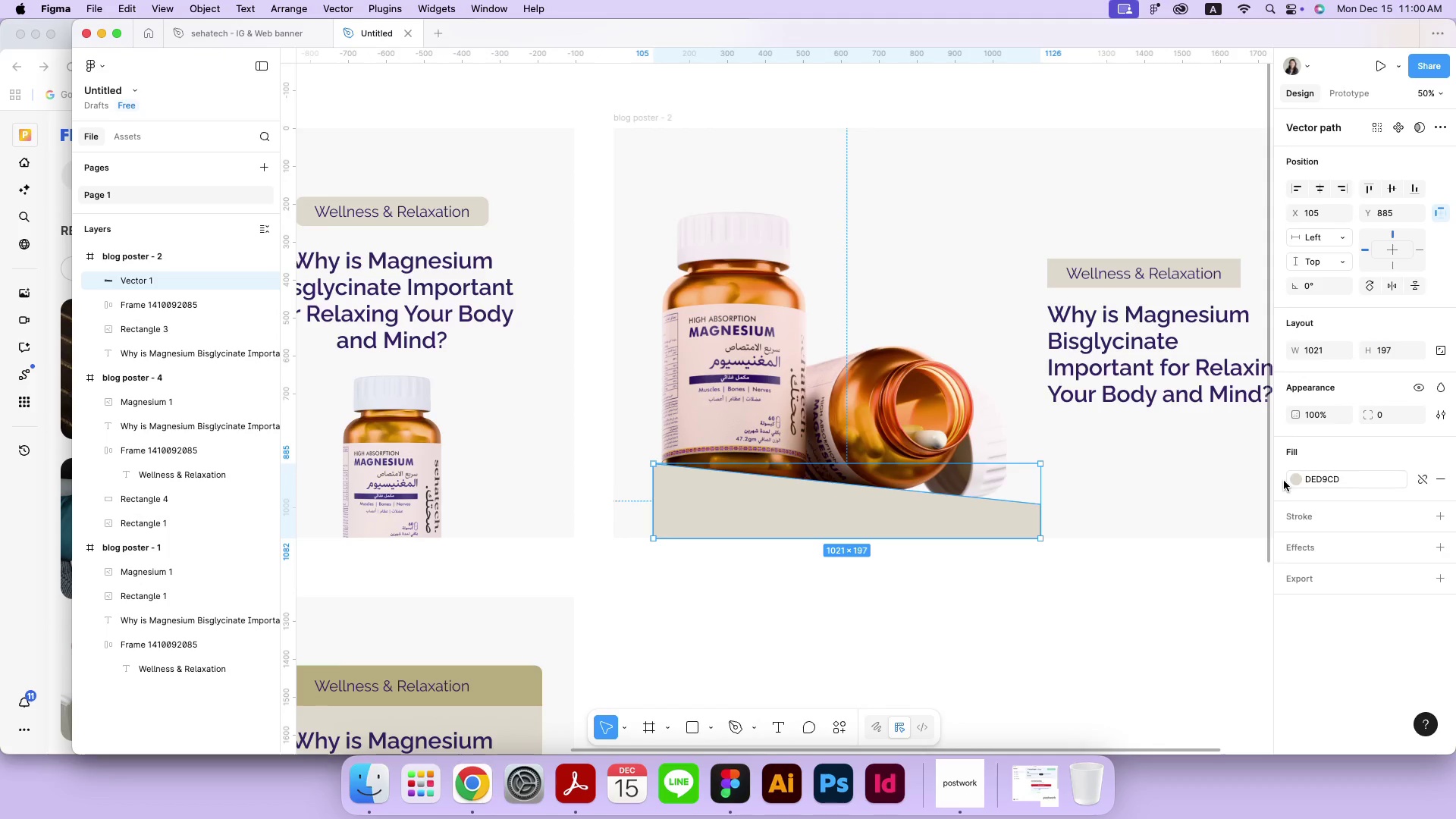 
double_click([1296, 479])
 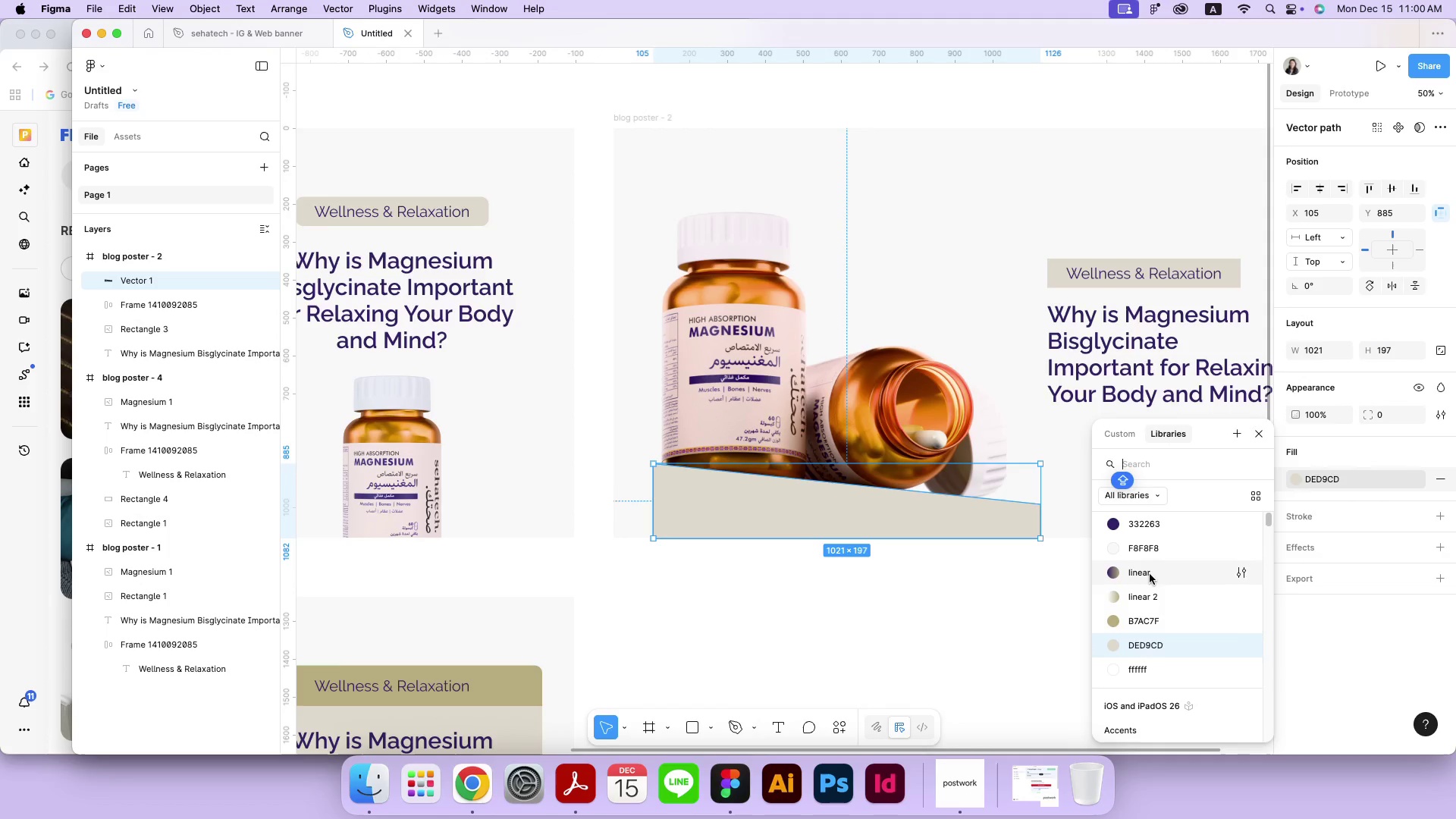 
left_click([1144, 551])
 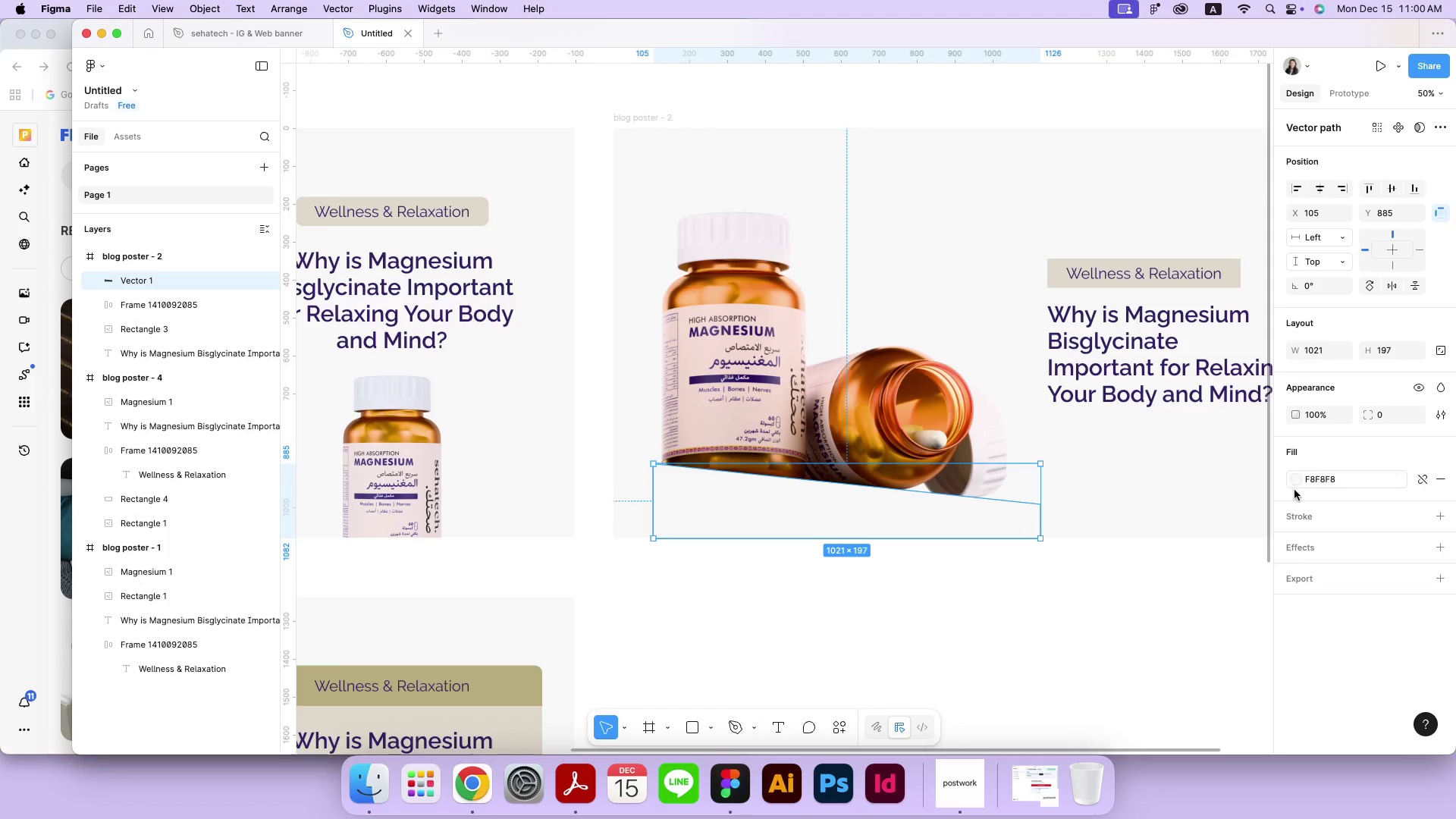 
left_click([1294, 482])
 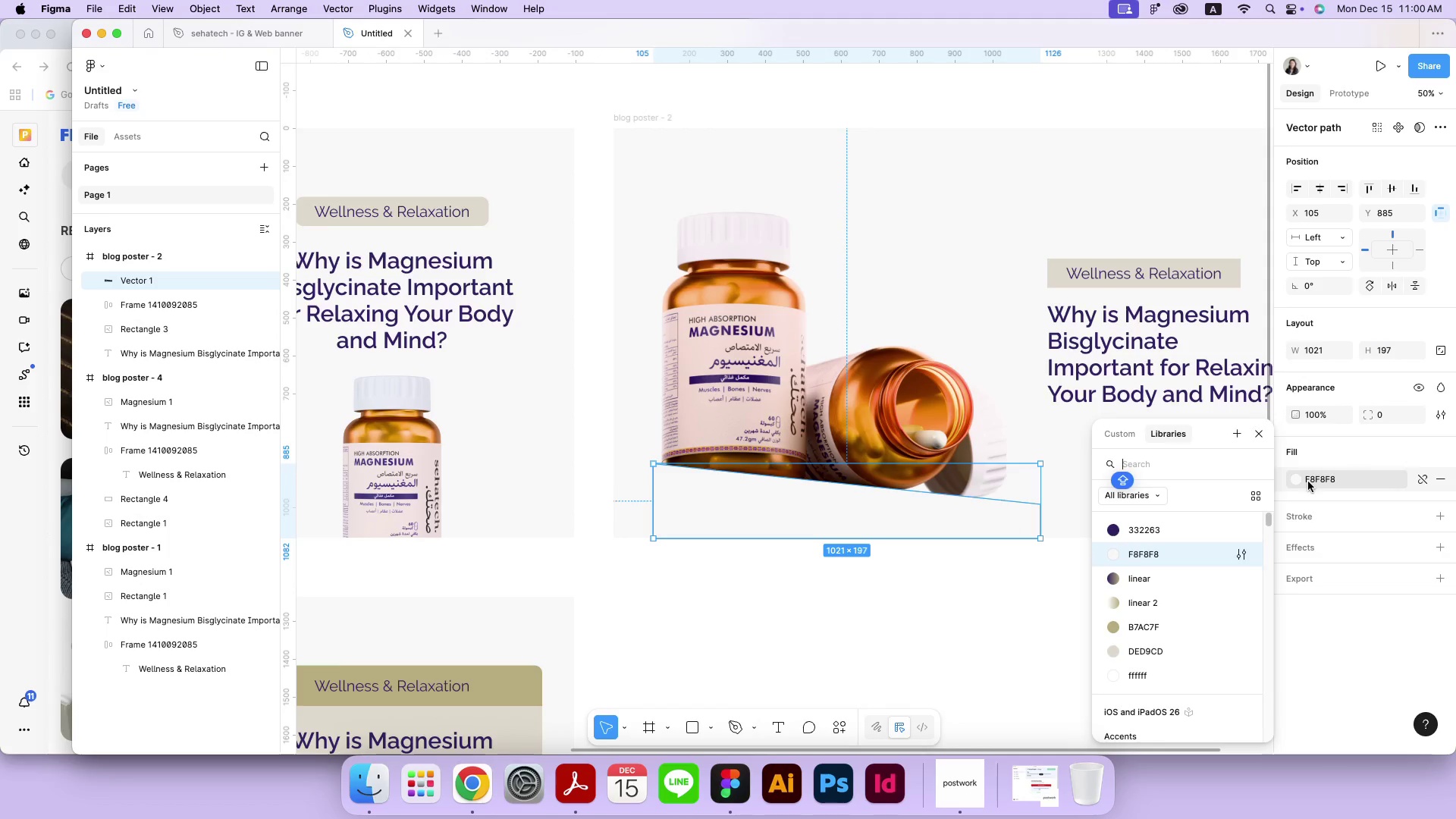 
left_click([1296, 482])
 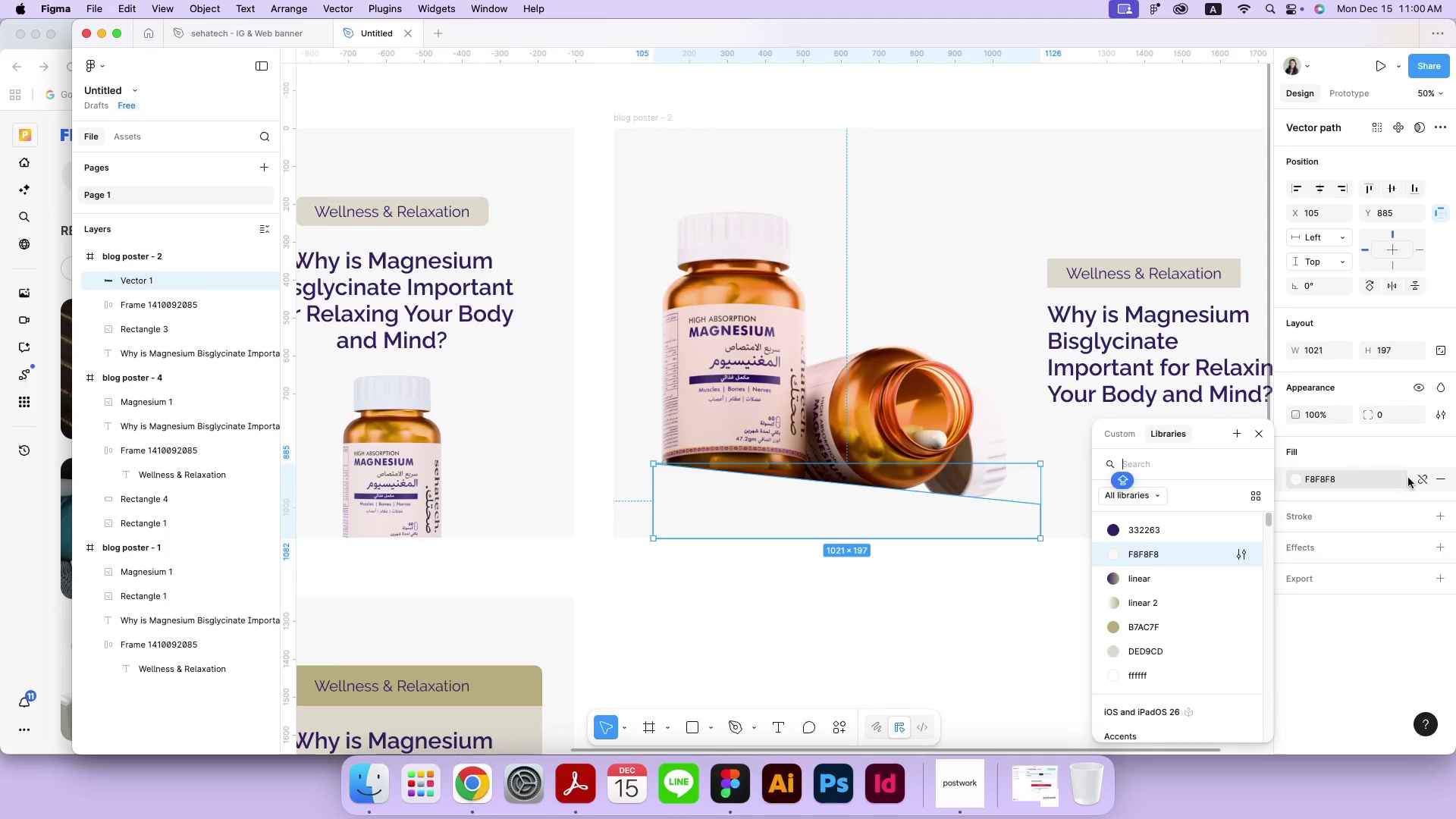 
left_click([1424, 478])
 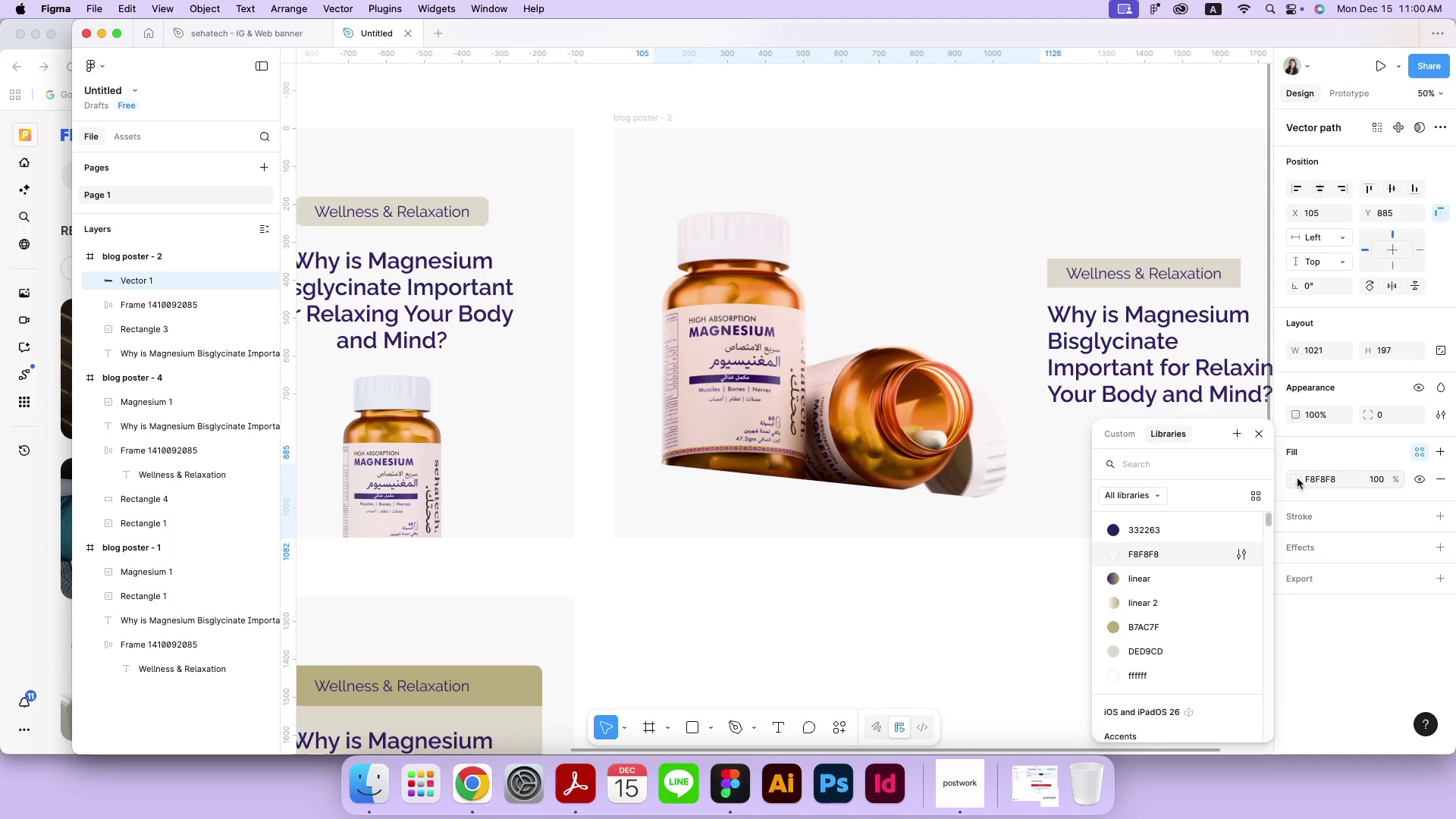 
left_click([1291, 481])
 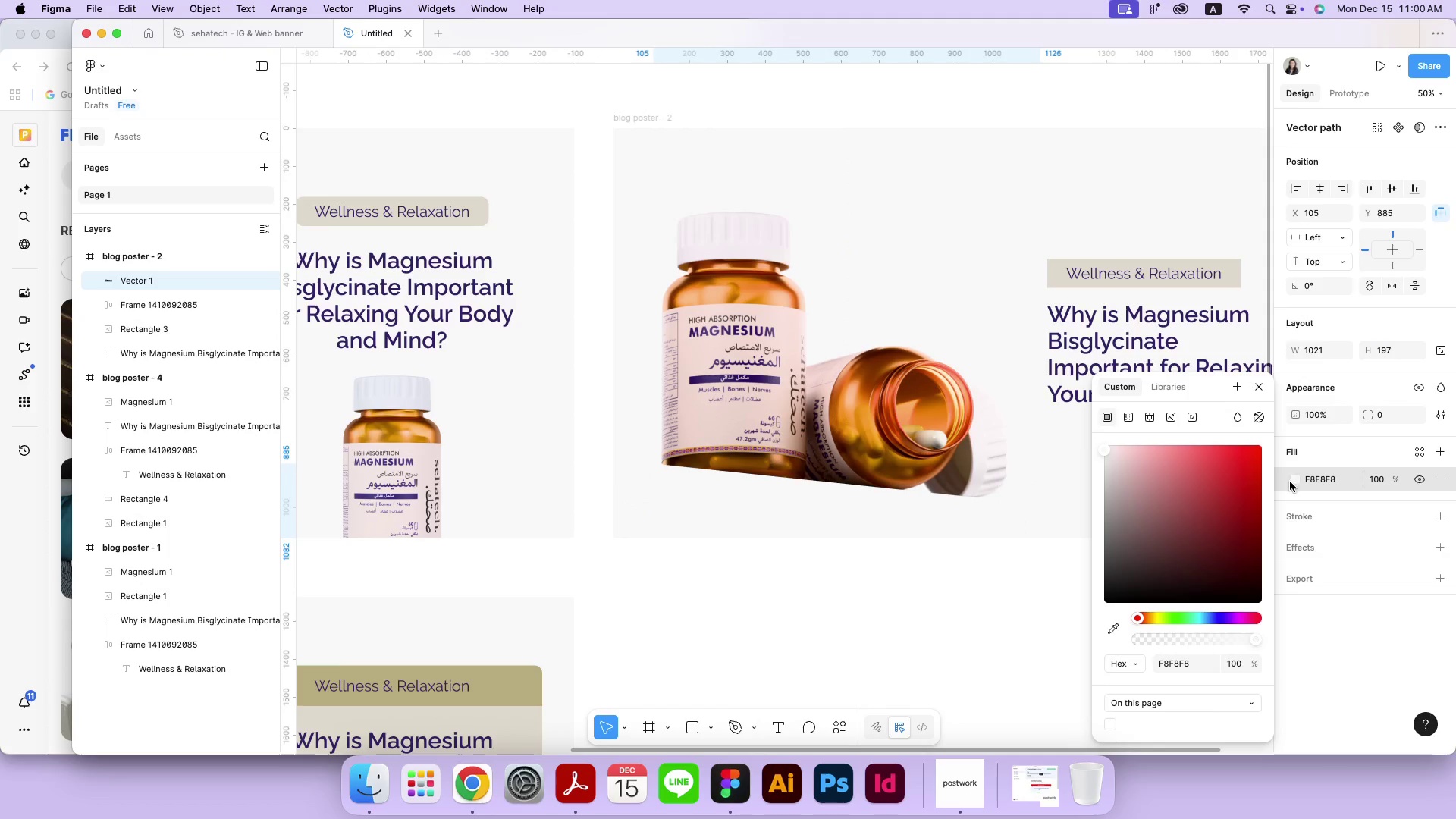 
left_click_drag(start_coordinate=[1108, 450], to_coordinate=[1097, 465])
 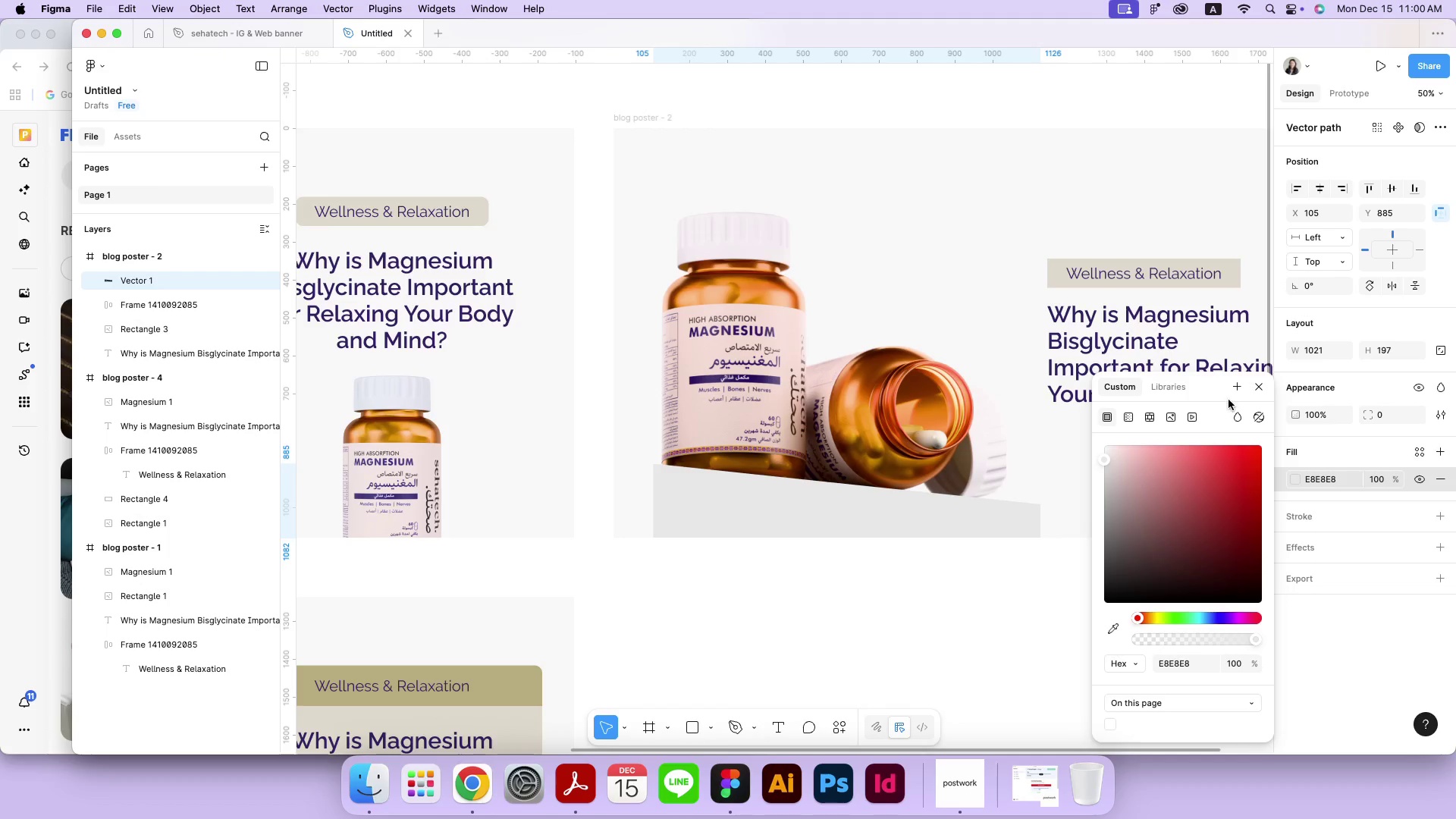 
left_click([1260, 382])
 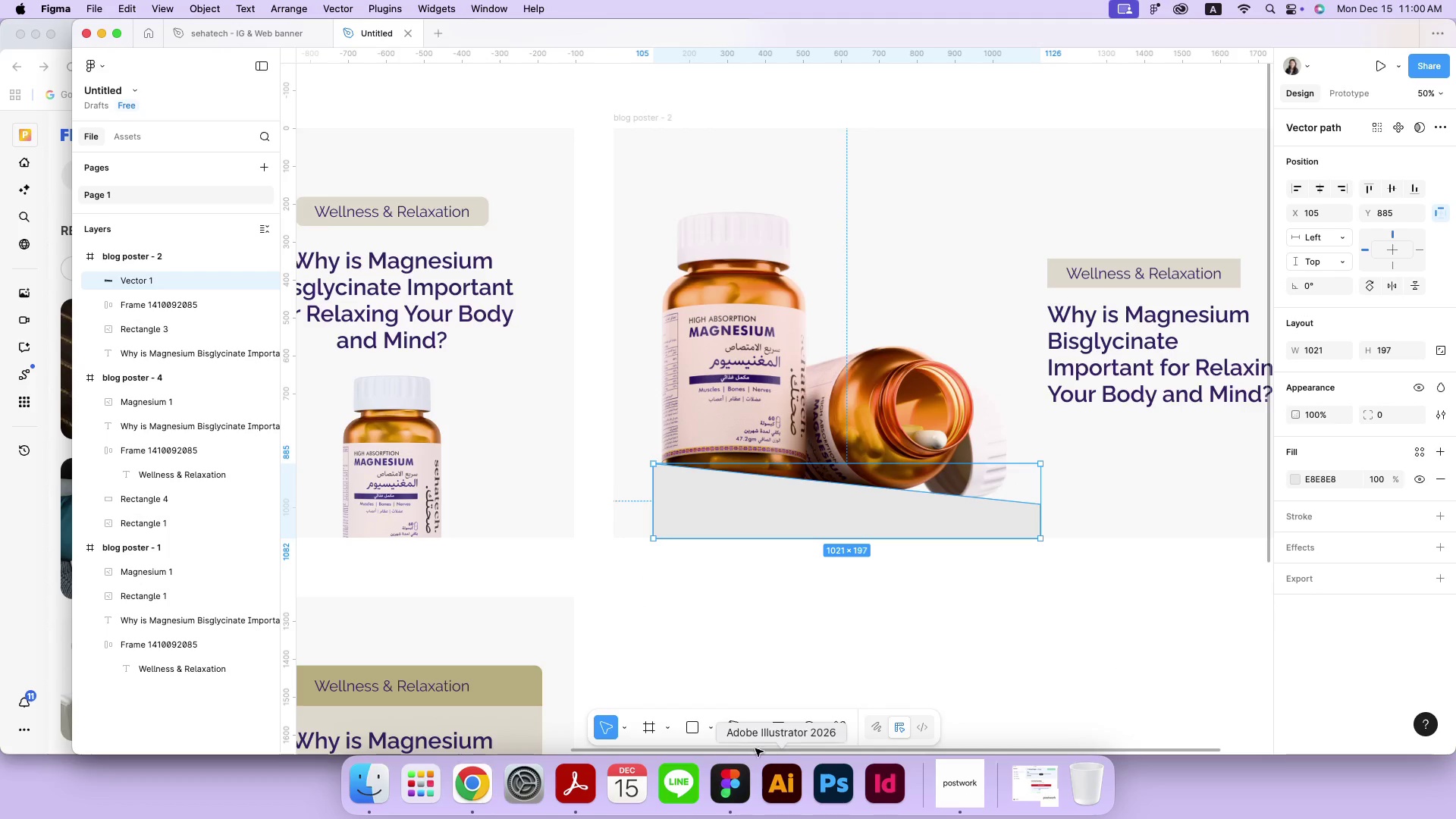 
double_click([661, 515])
 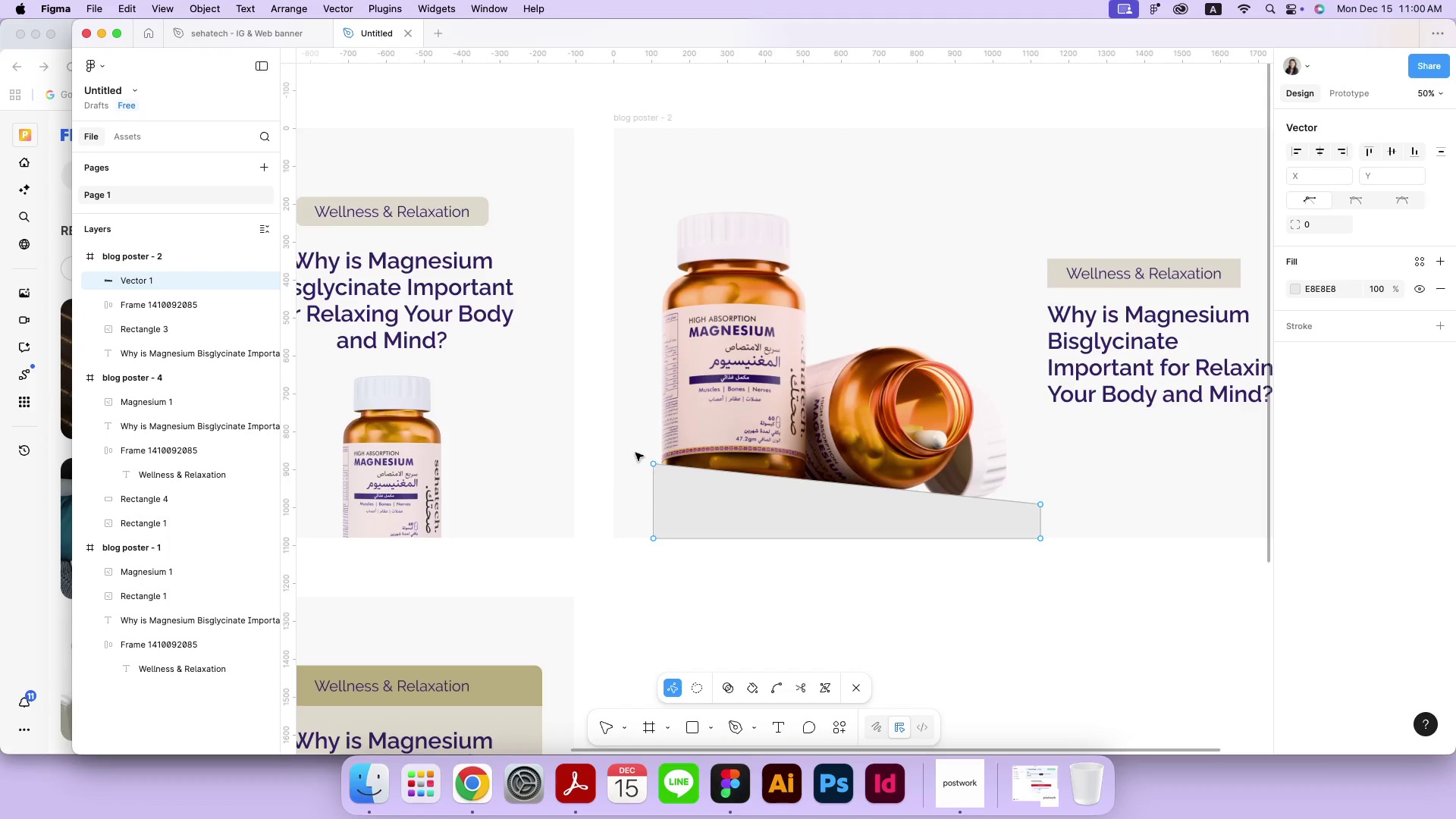 
left_click([653, 463])
 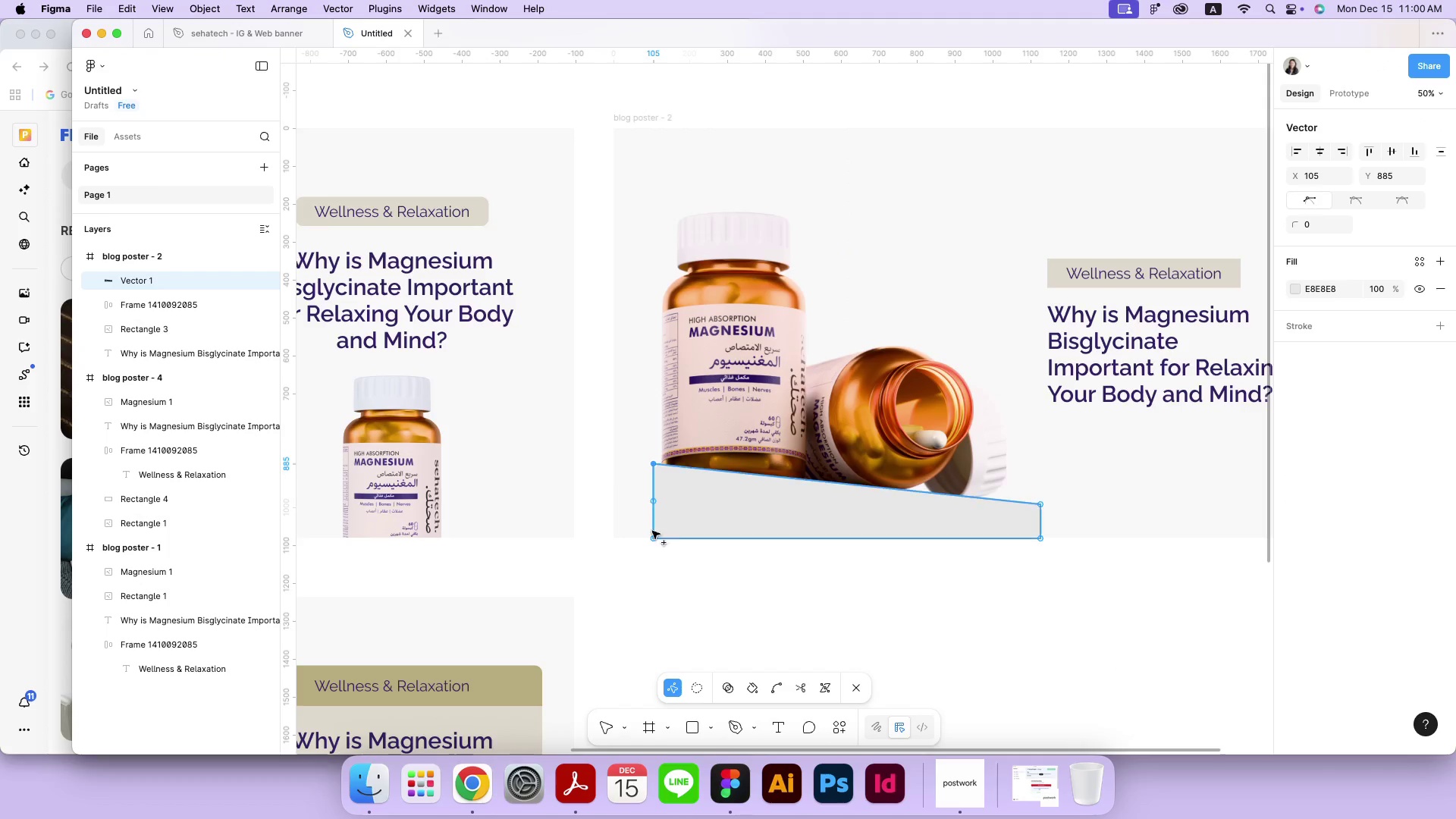 
hold_key(key=ShiftLeft, duration=0.85)
left_click([652, 537])
 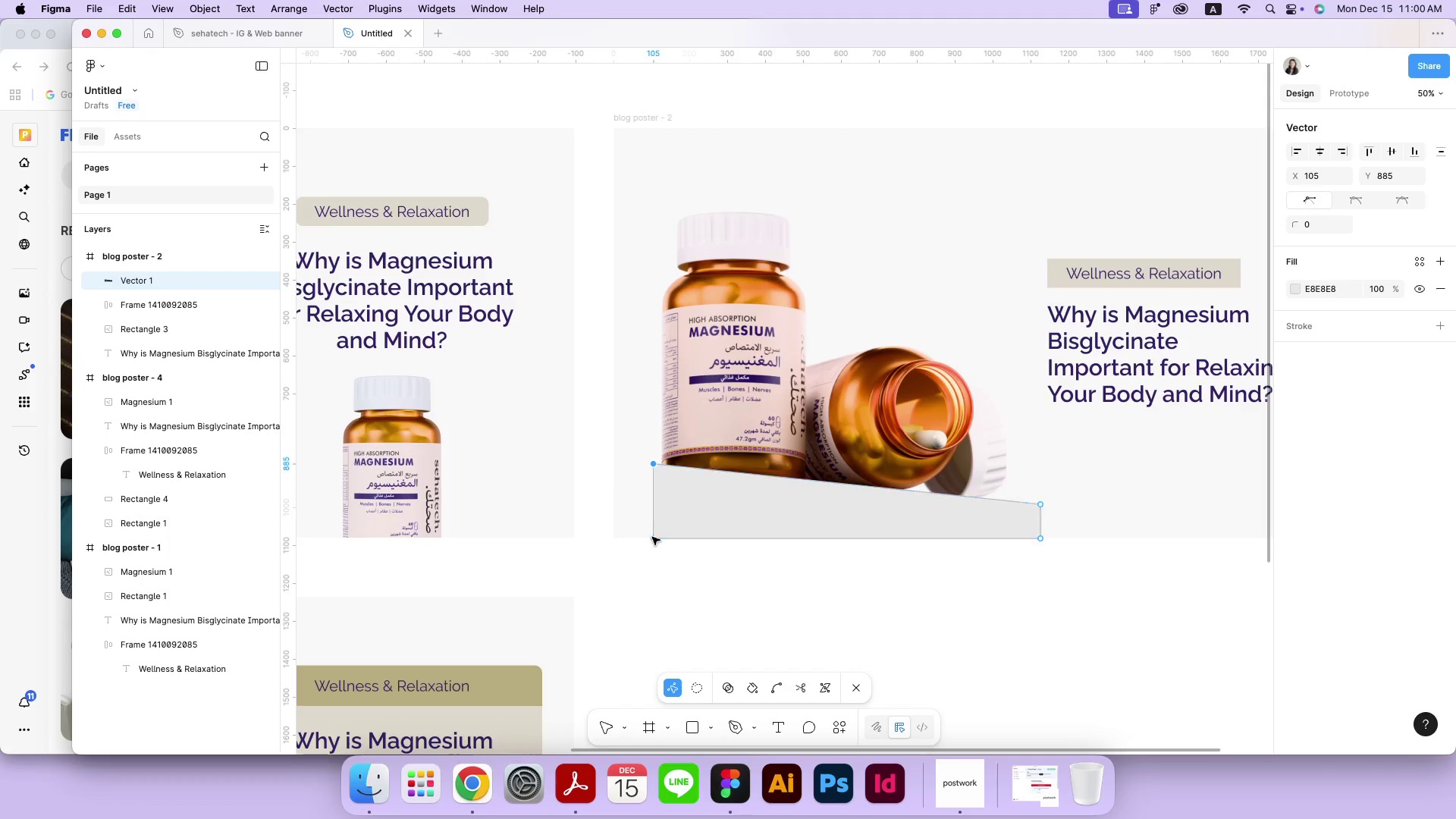 
left_click_drag(start_coordinate=[654, 538], to_coordinate=[638, 537])
 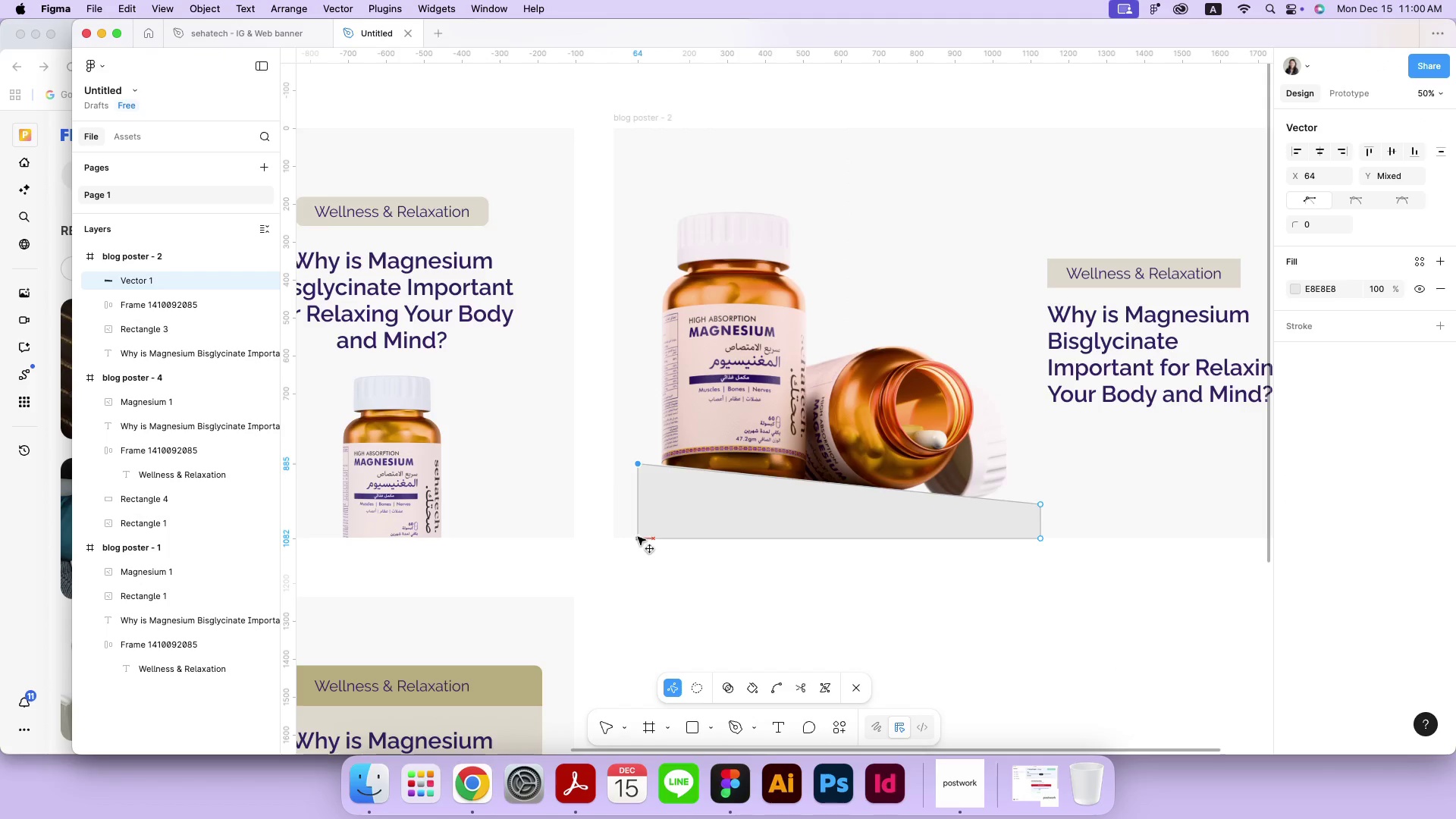 
hold_key(key=ShiftLeft, duration=0.9)
 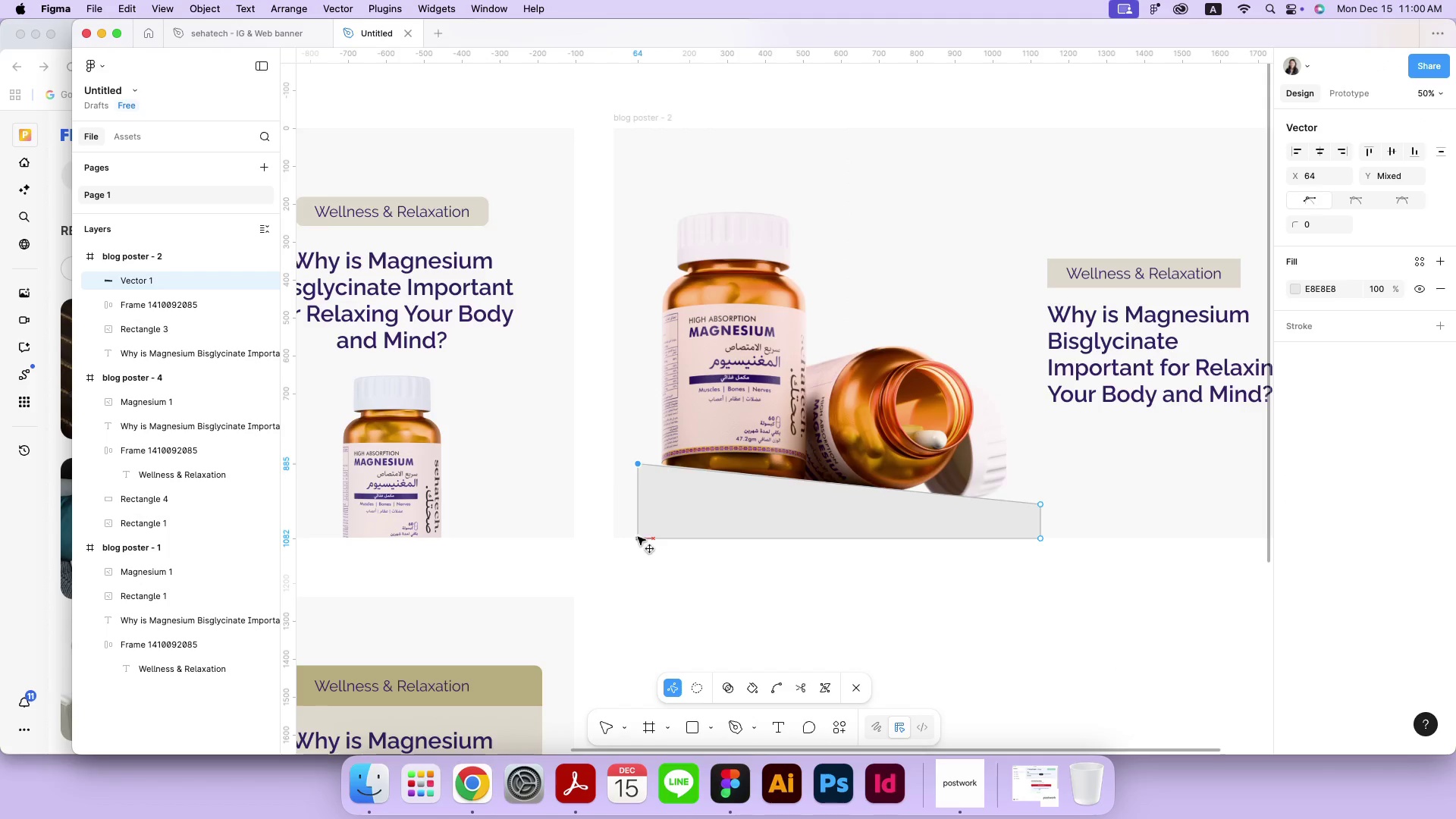 
key(Meta+CommandLeft)
 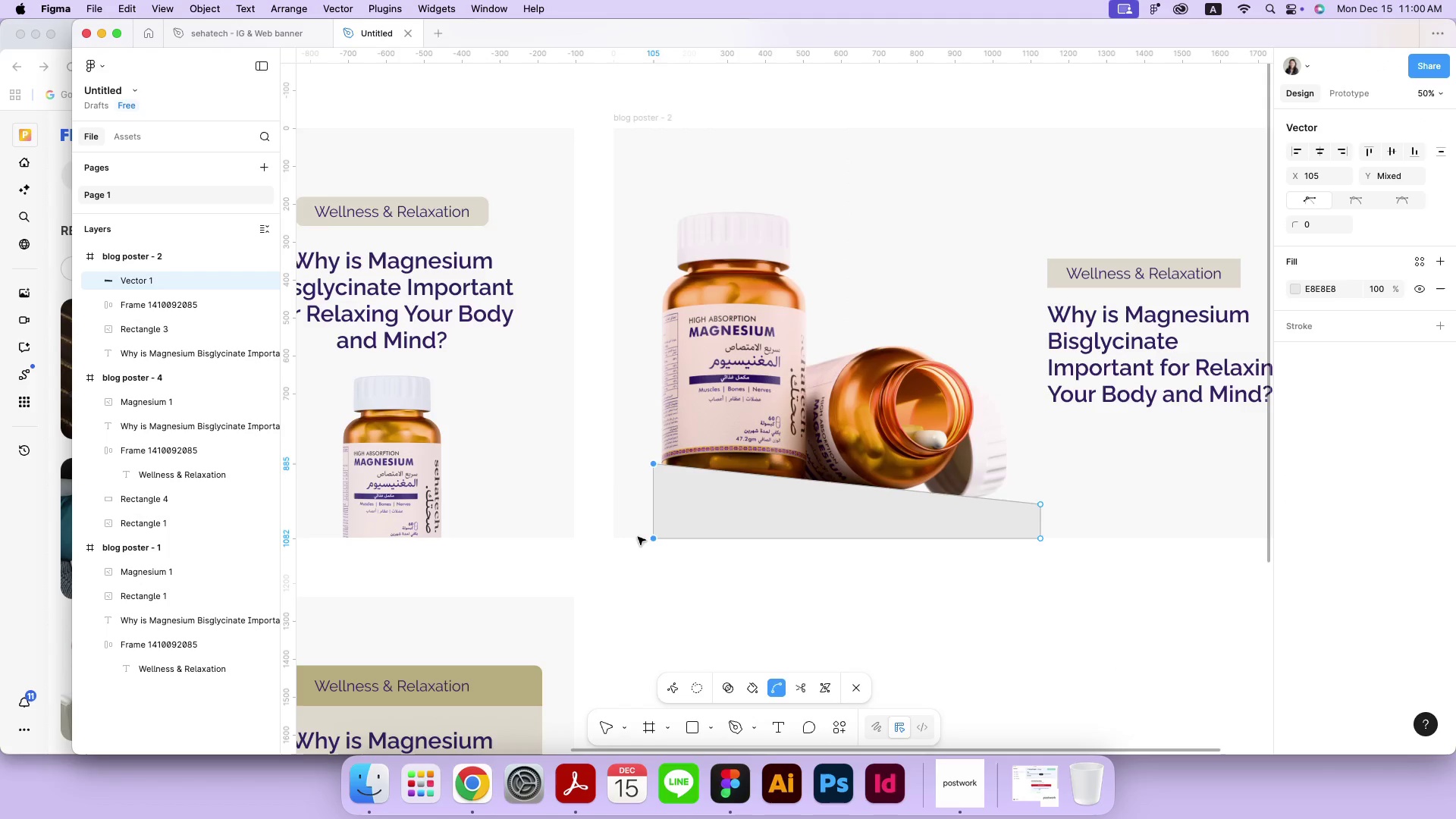 
key(Meta+Z)
 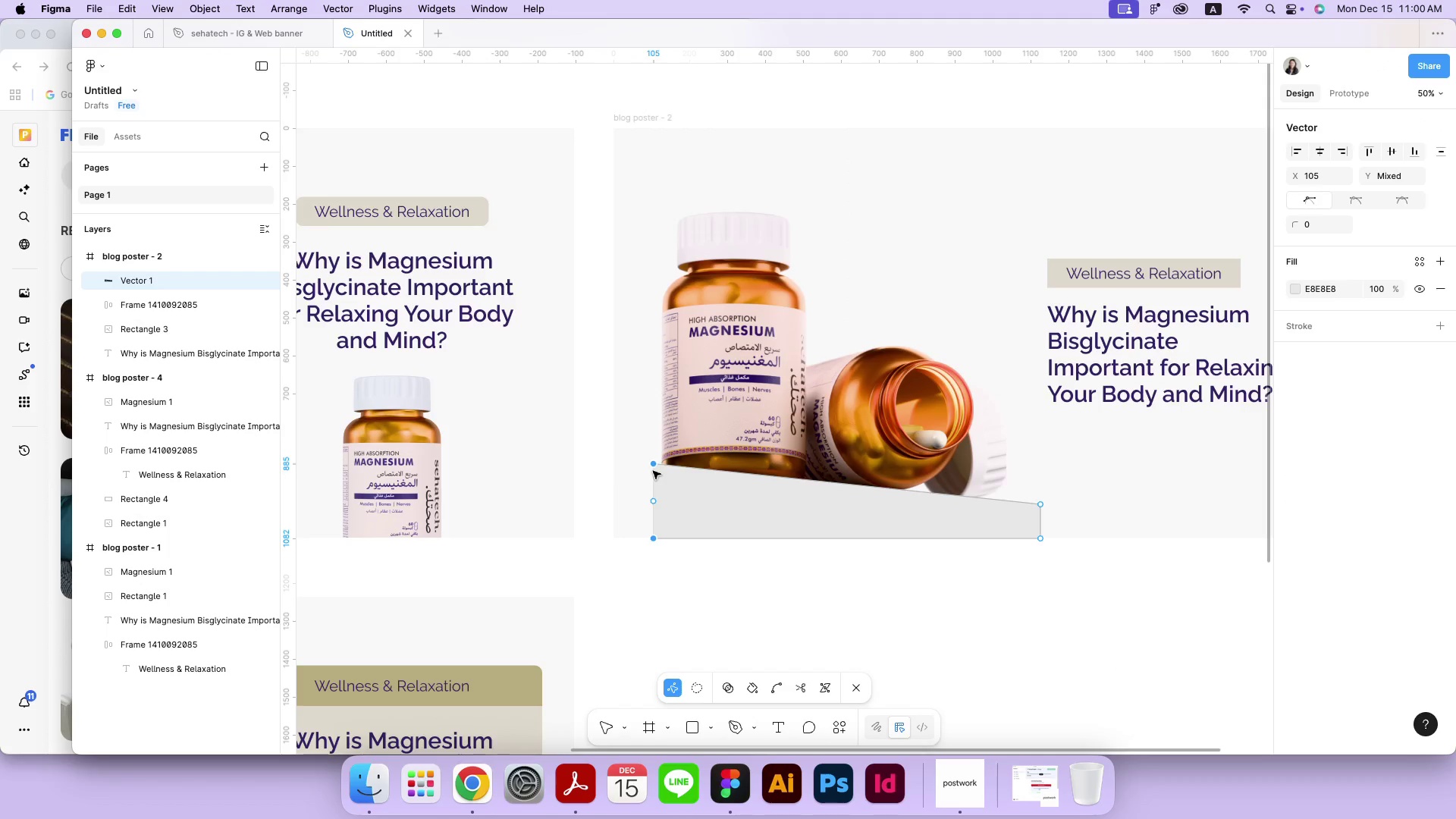 
double_click([670, 598])
 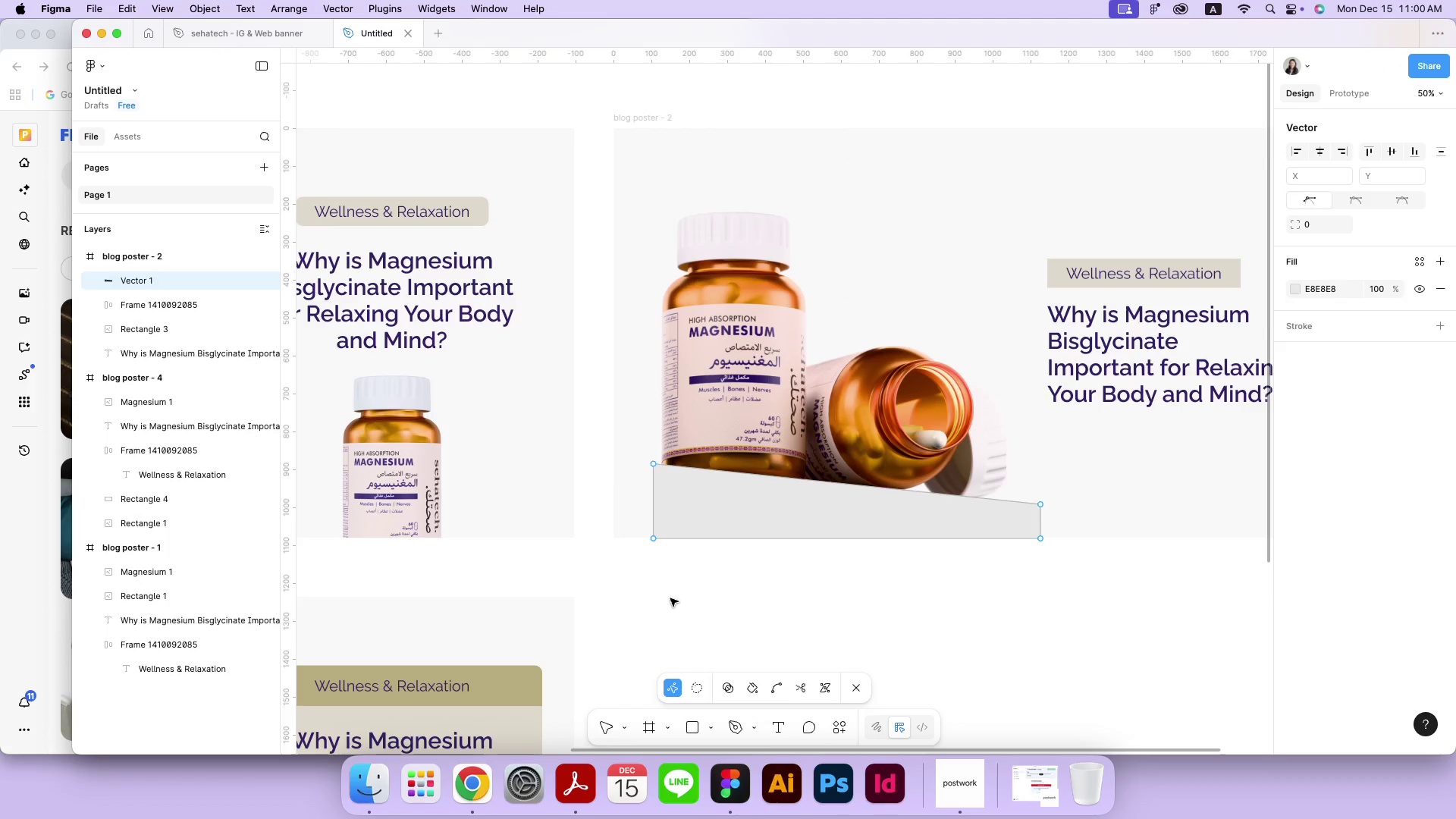 
triple_click([670, 598])
 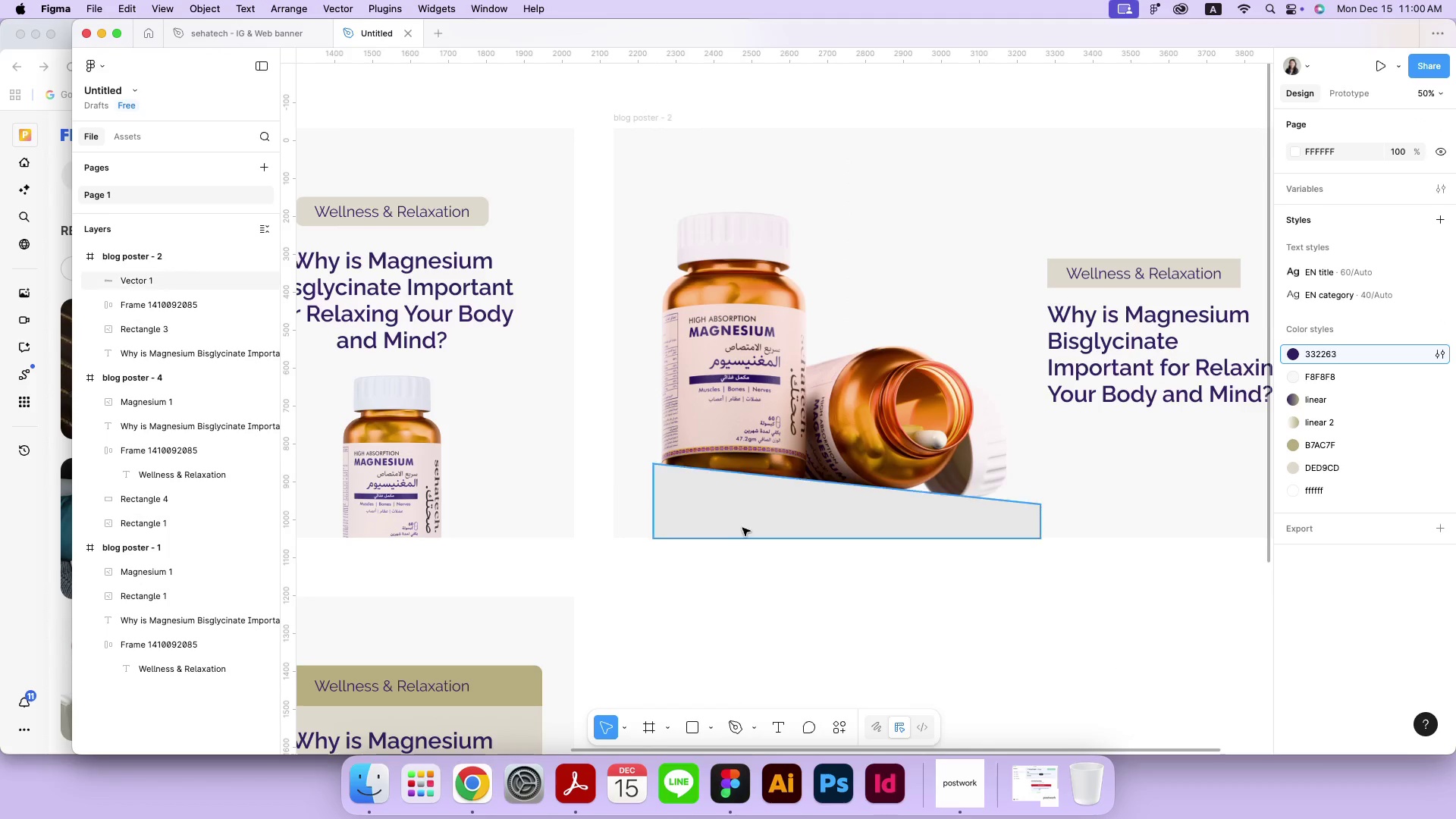 
left_click([745, 526])
 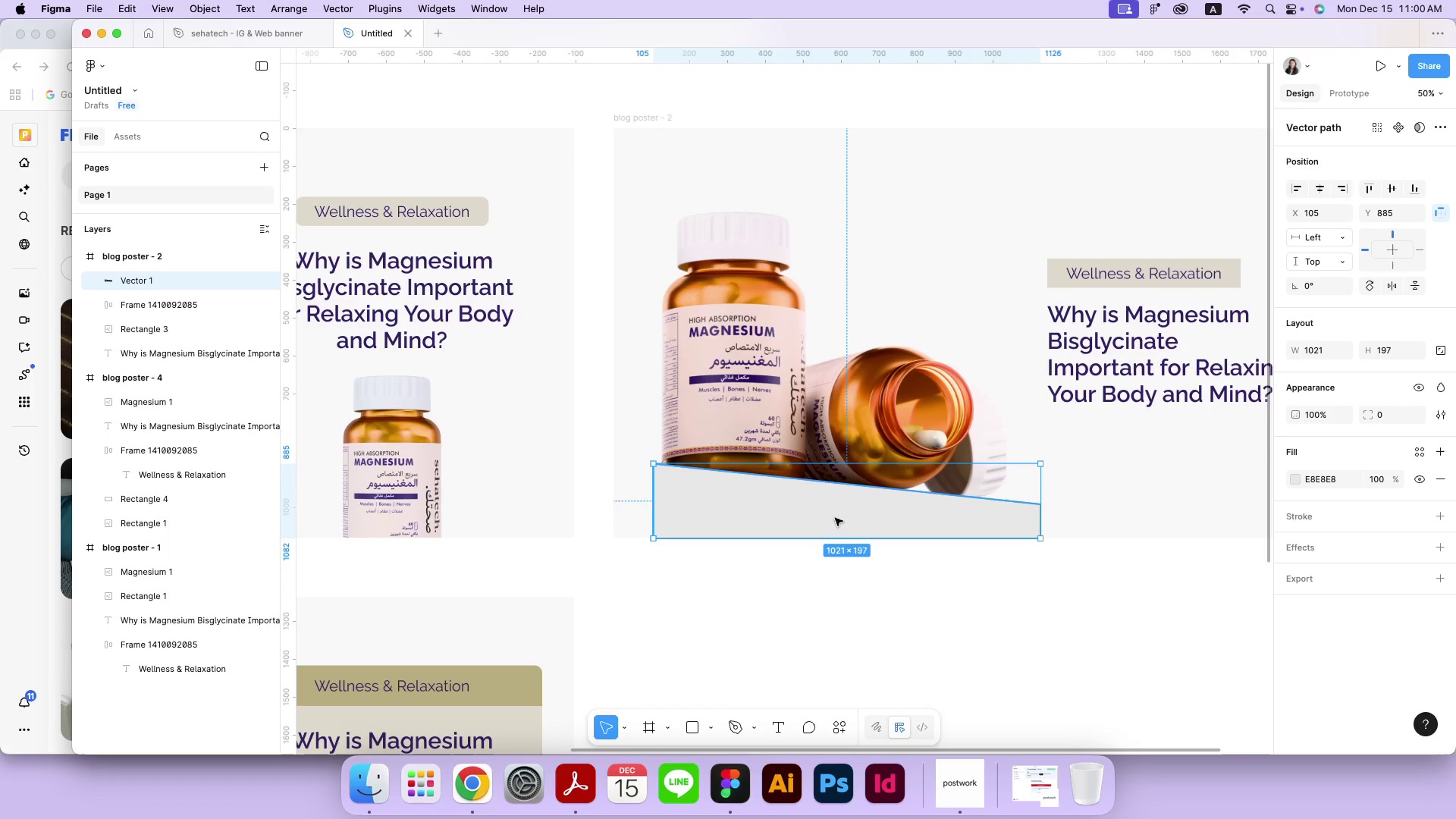 
left_click([821, 607])
 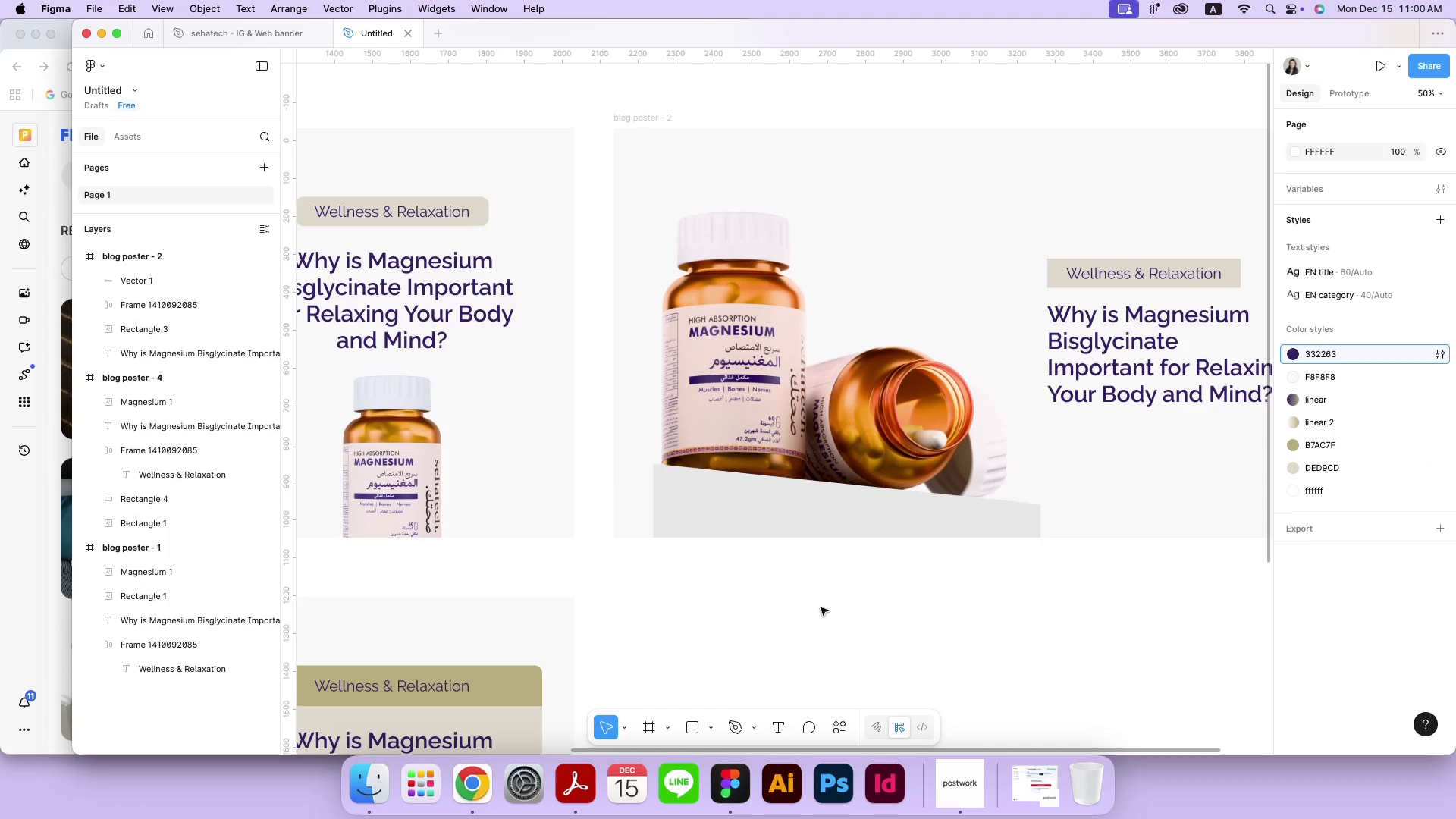 
left_click_drag(start_coordinate=[821, 429], to_coordinate=[826, 429])